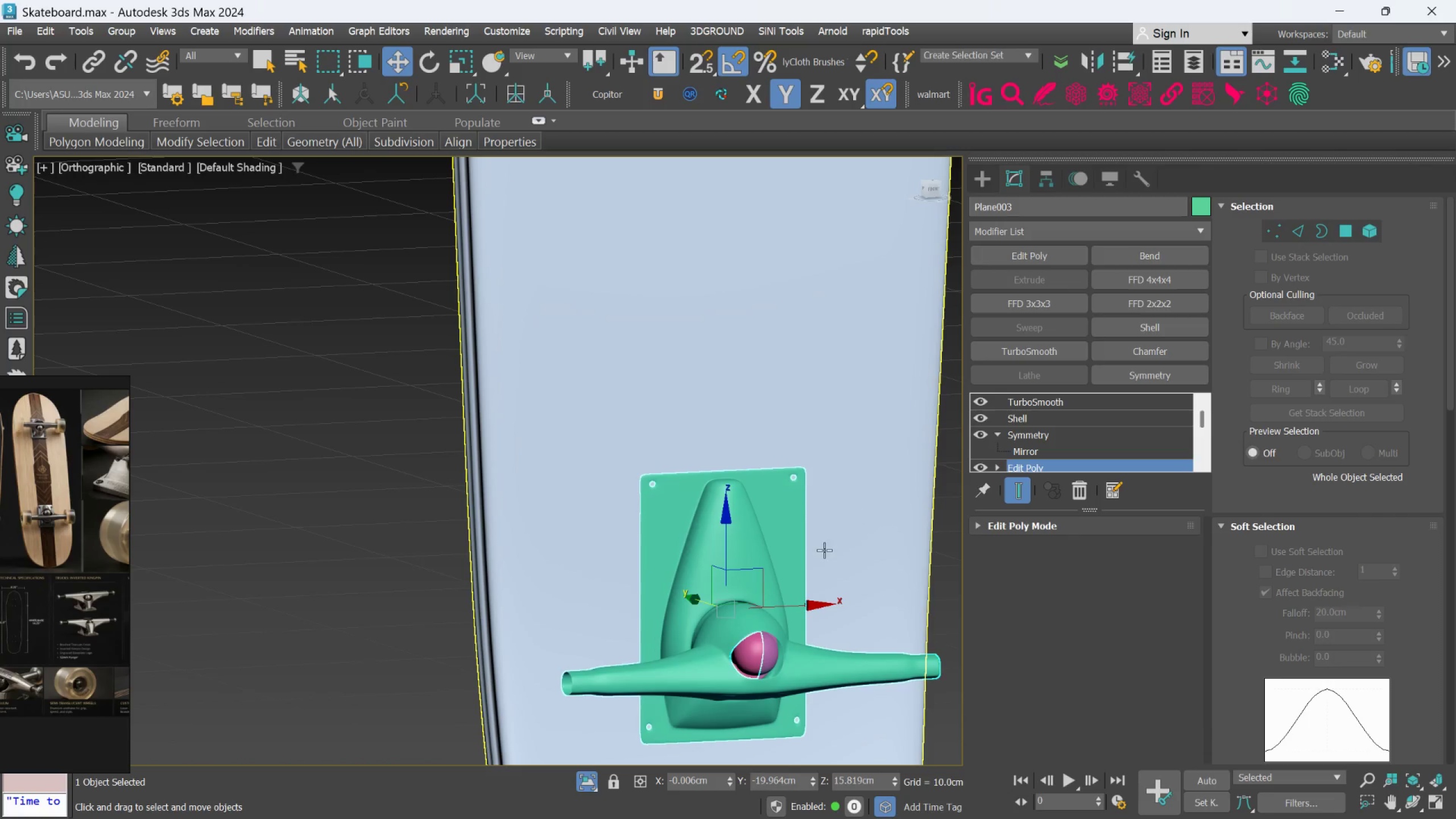 
hold_key(key=AltLeft, duration=1.28)
 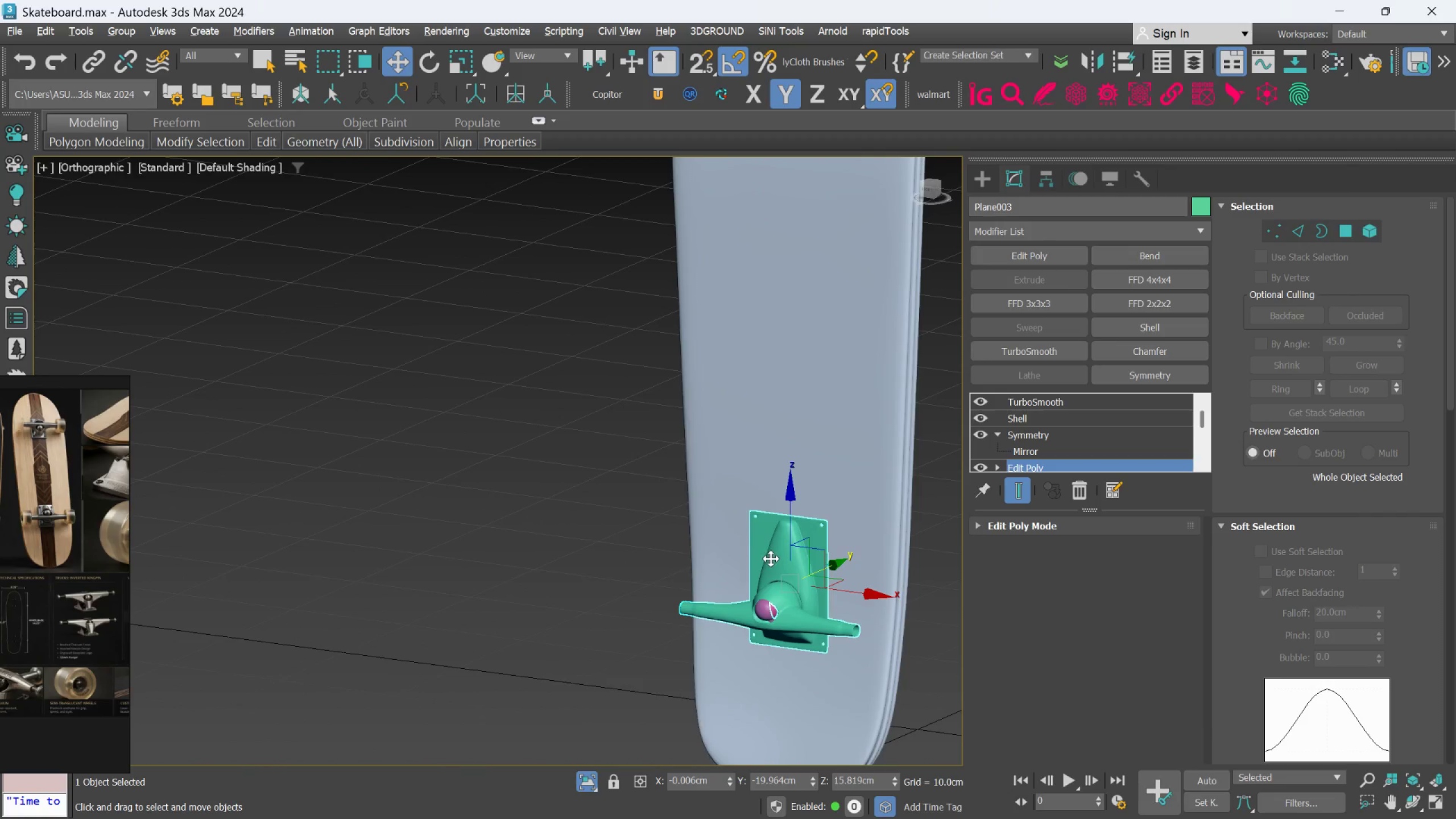 
scroll: coordinate [808, 561], scroll_direction: down, amount: 2.0
 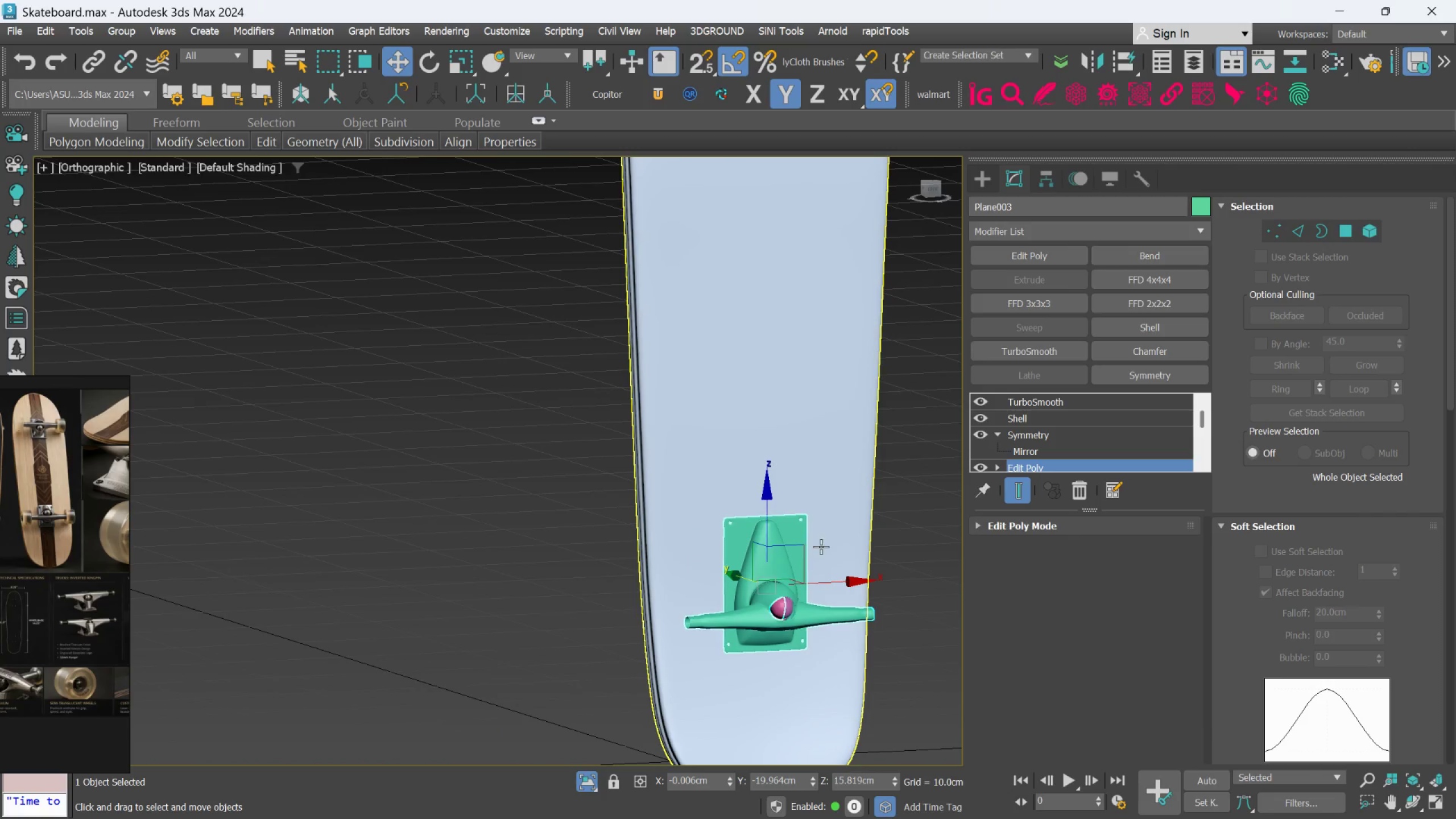 
scroll: coordinate [771, 559], scroll_direction: up, amount: 2.0
 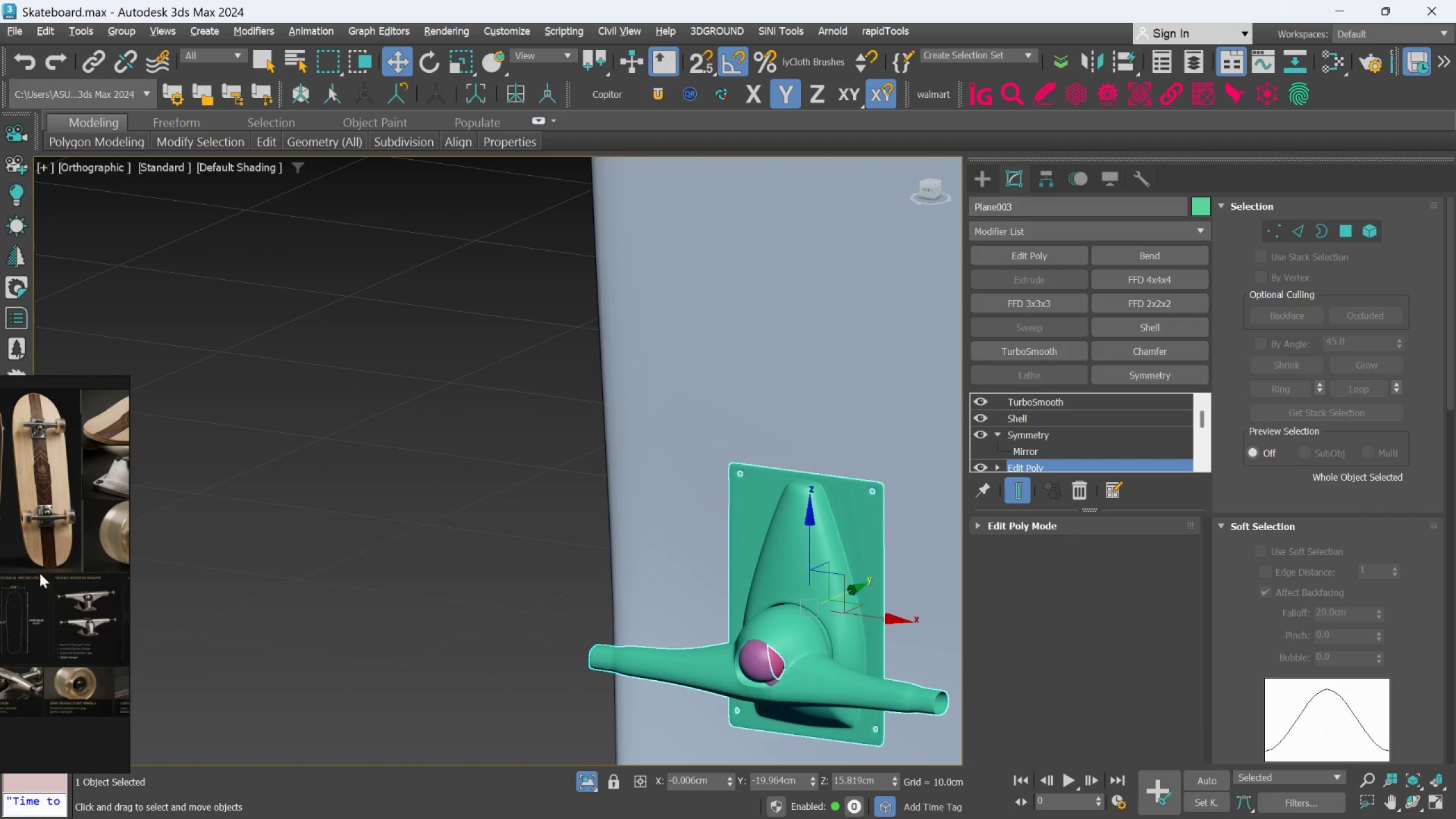 
scroll: coordinate [37, 502], scroll_direction: none, amount: 0.0
 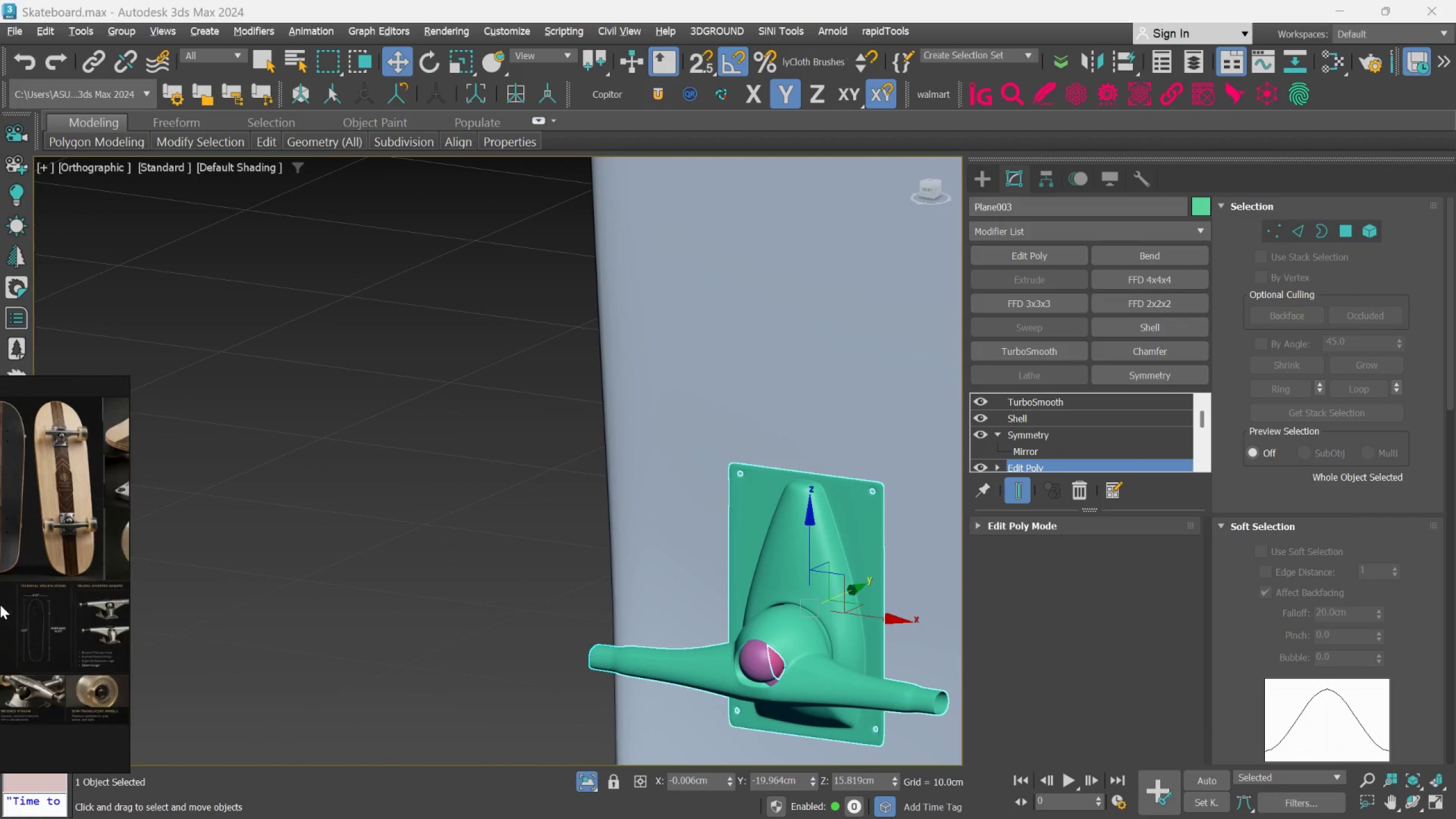 
scroll: coordinate [79, 594], scroll_direction: up, amount: 12.0
 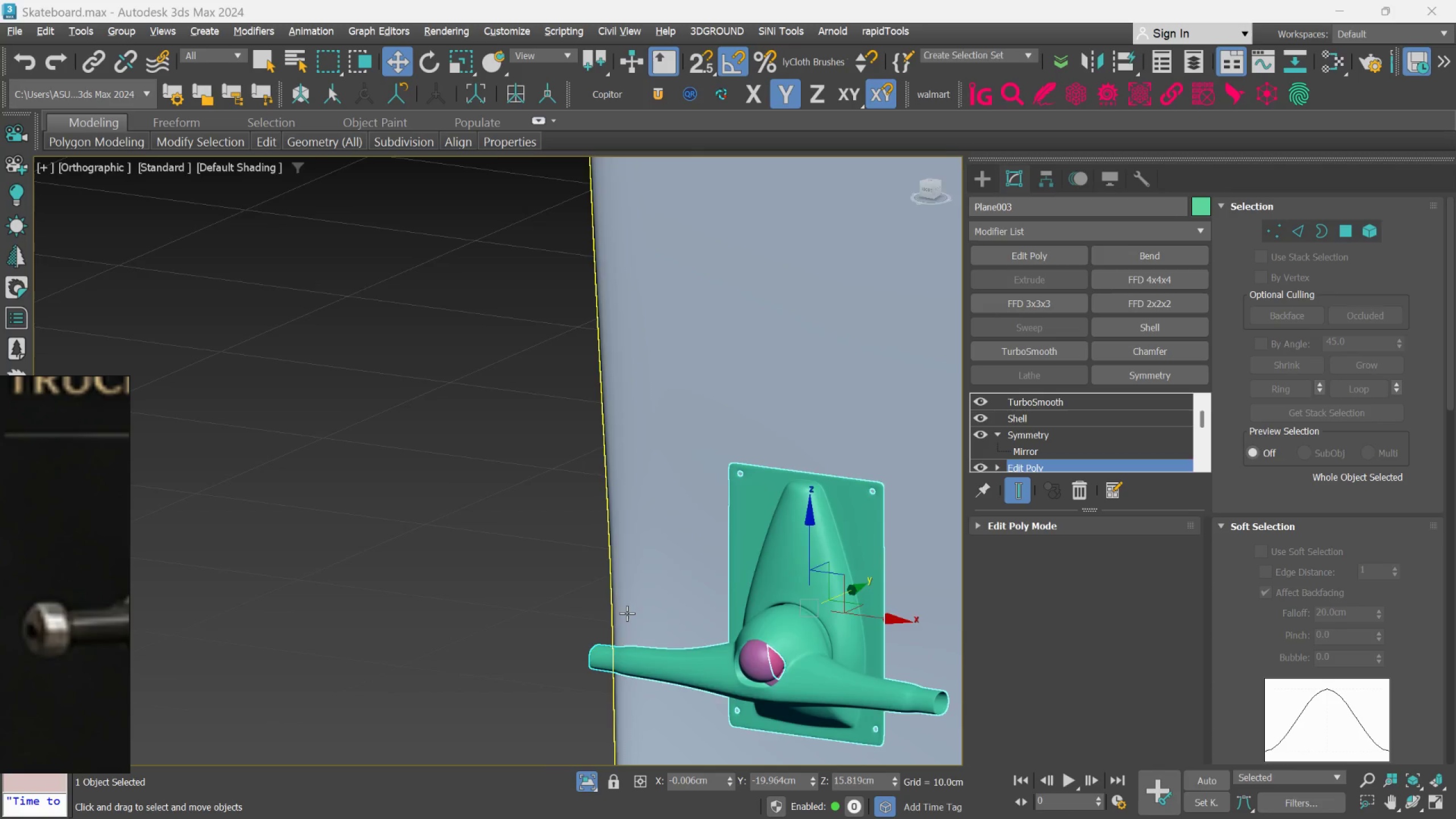 
hold_key(key=AltLeft, duration=0.67)
 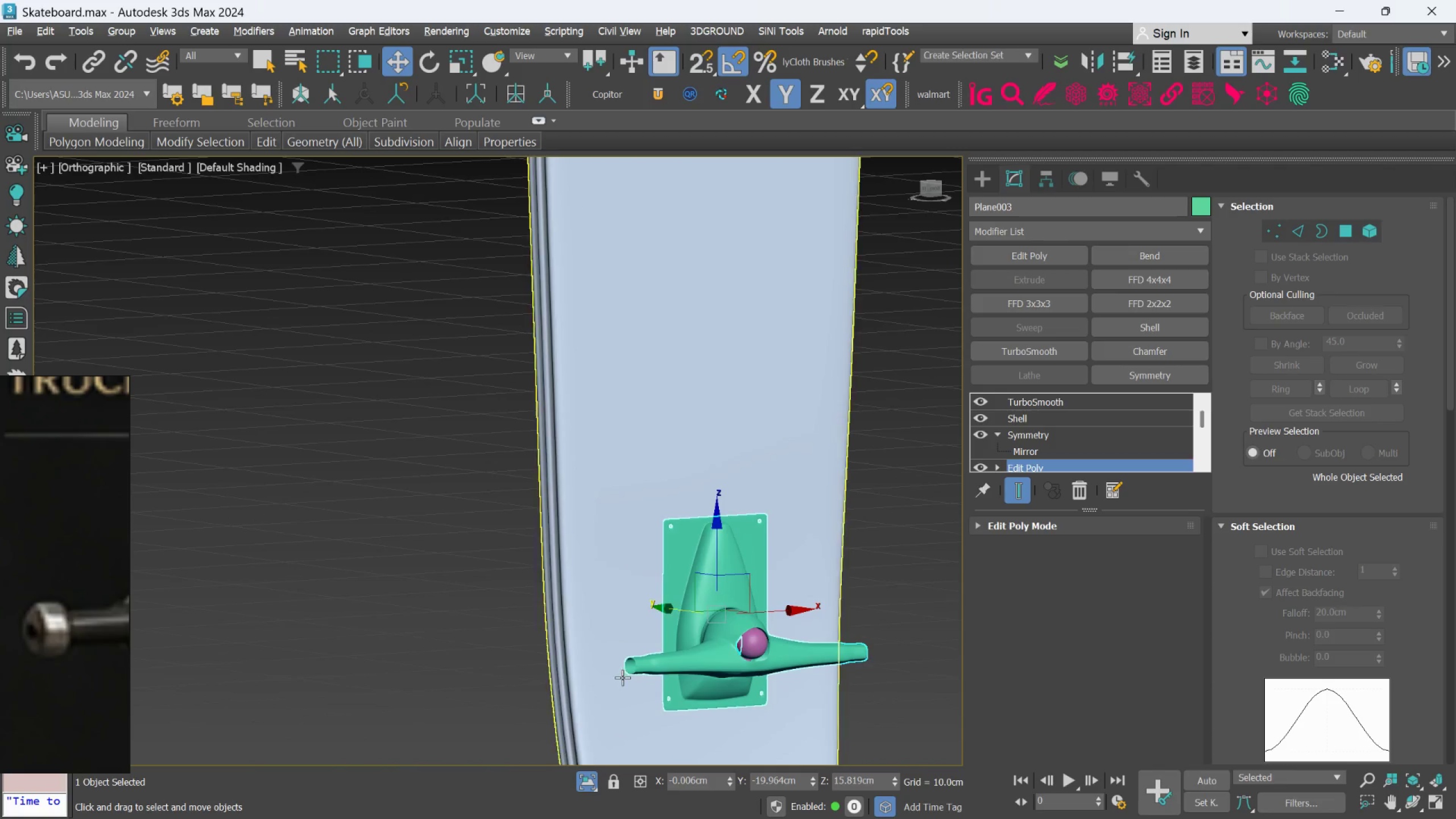 
scroll: coordinate [627, 613], scroll_direction: down, amount: 1.0
 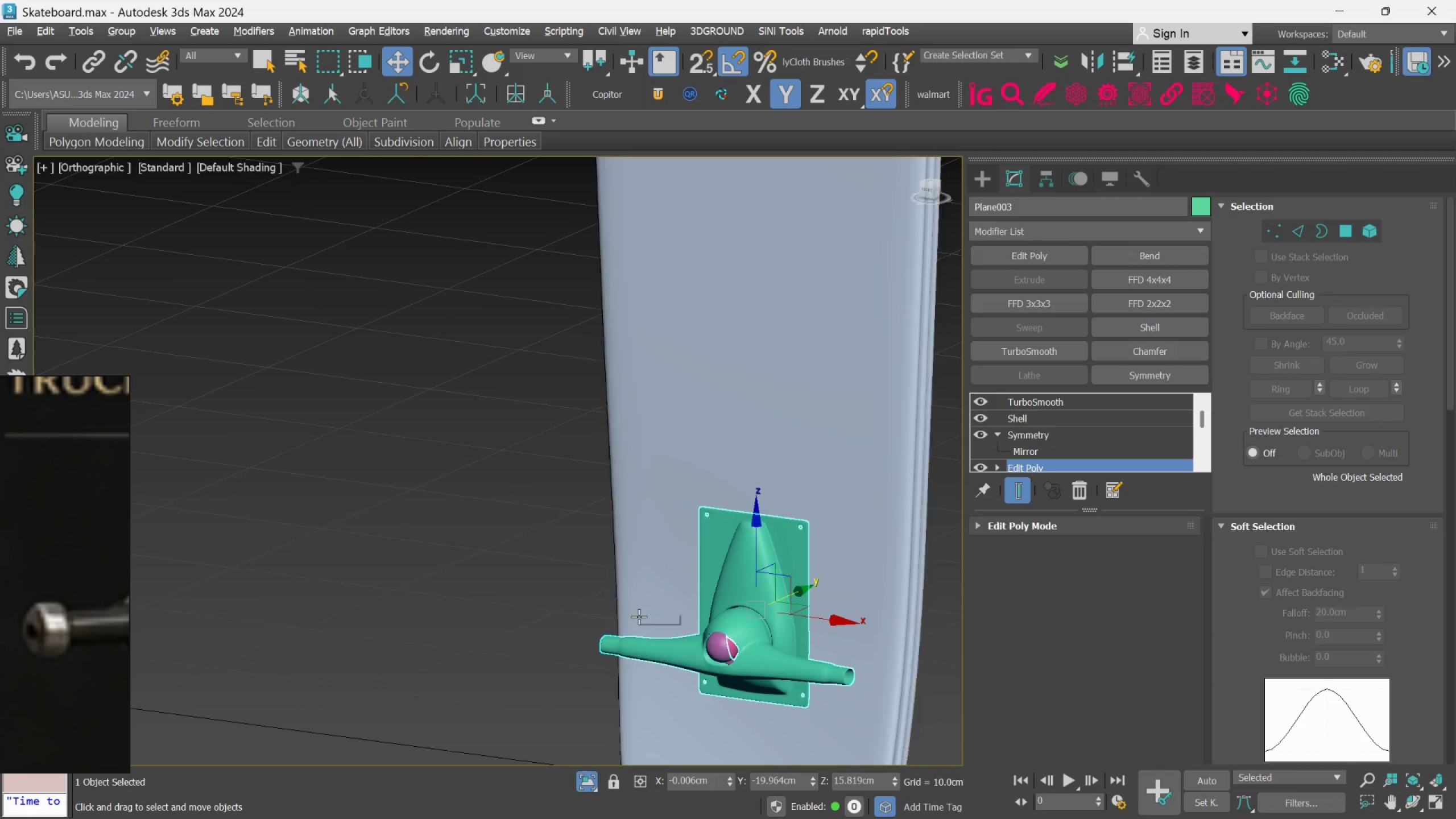 
scroll: coordinate [632, 674], scroll_direction: up, amount: 3.0
 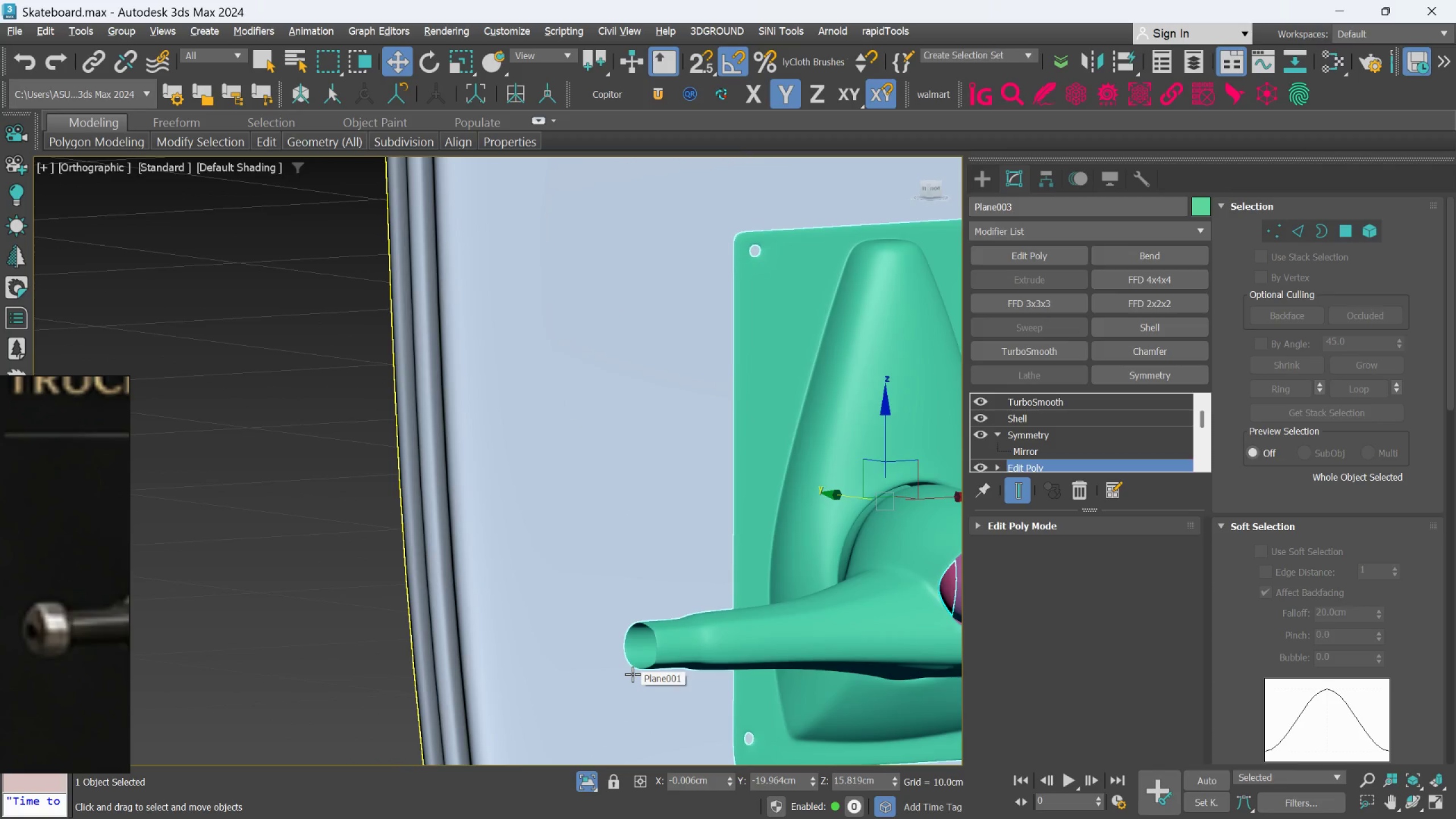 
scroll: coordinate [632, 674], scroll_direction: down, amount: 1.0
 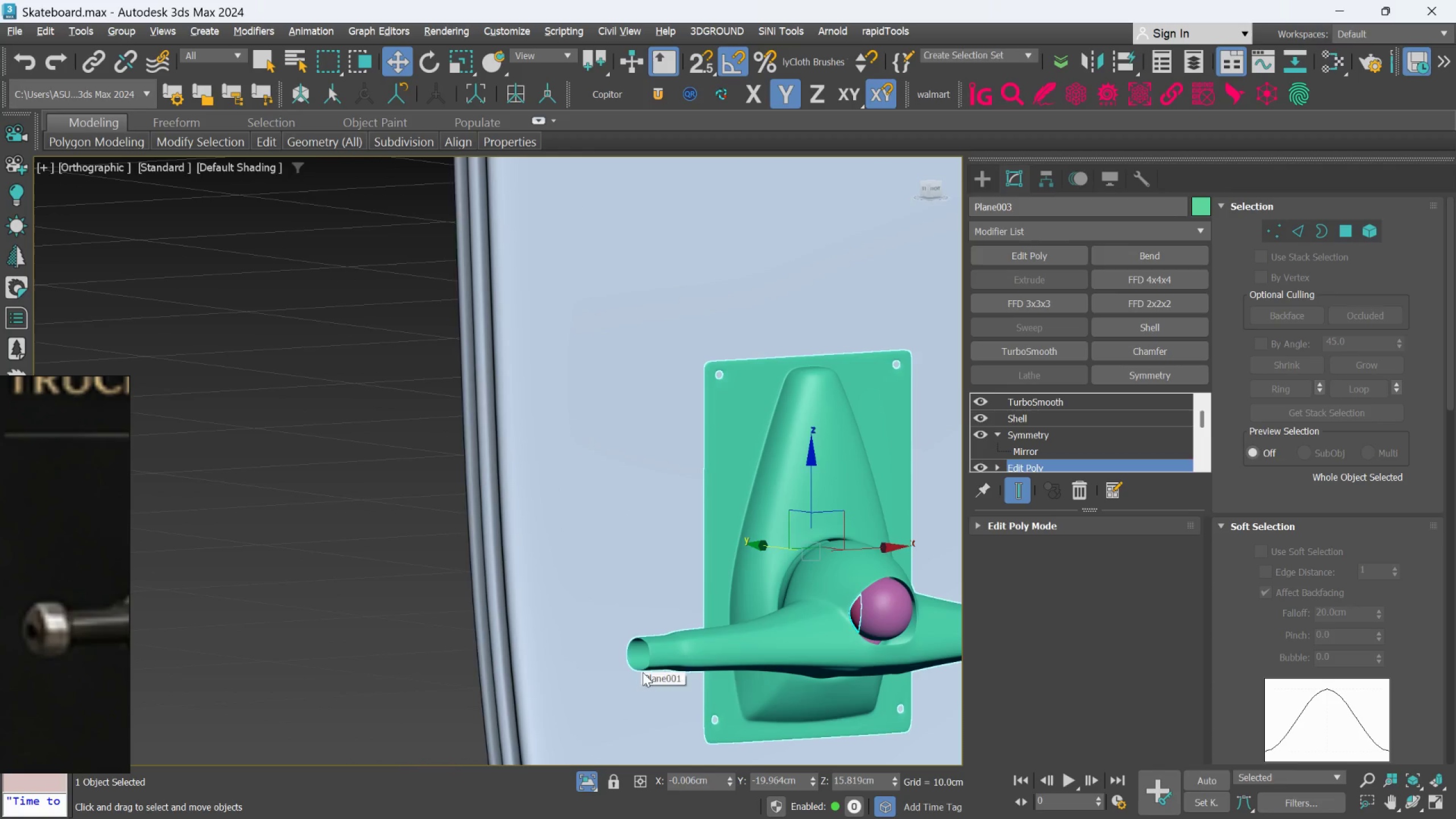 
scroll: coordinate [651, 650], scroll_direction: up, amount: 3.0
 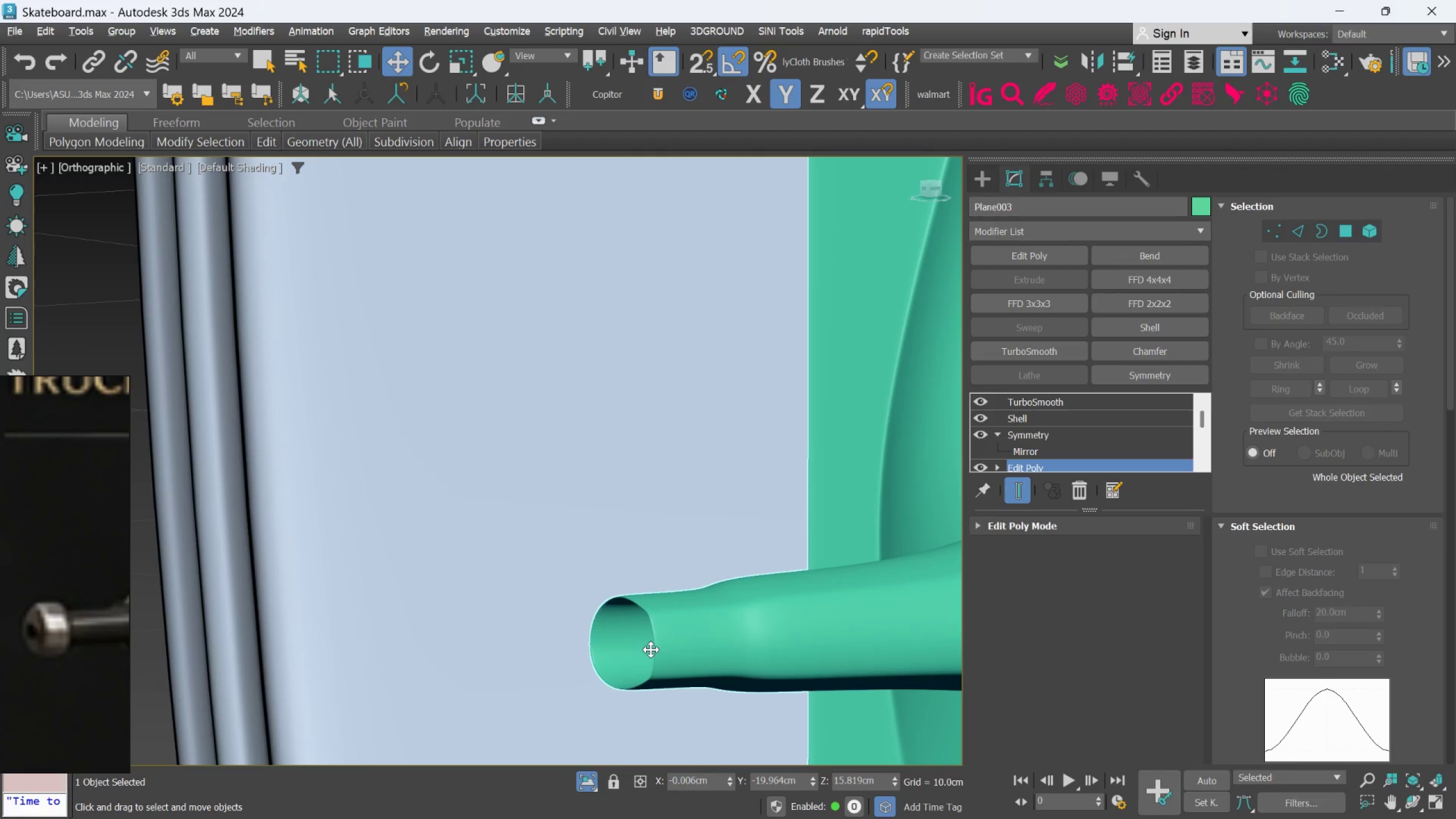 
hold_key(key=AltLeft, duration=0.36)
 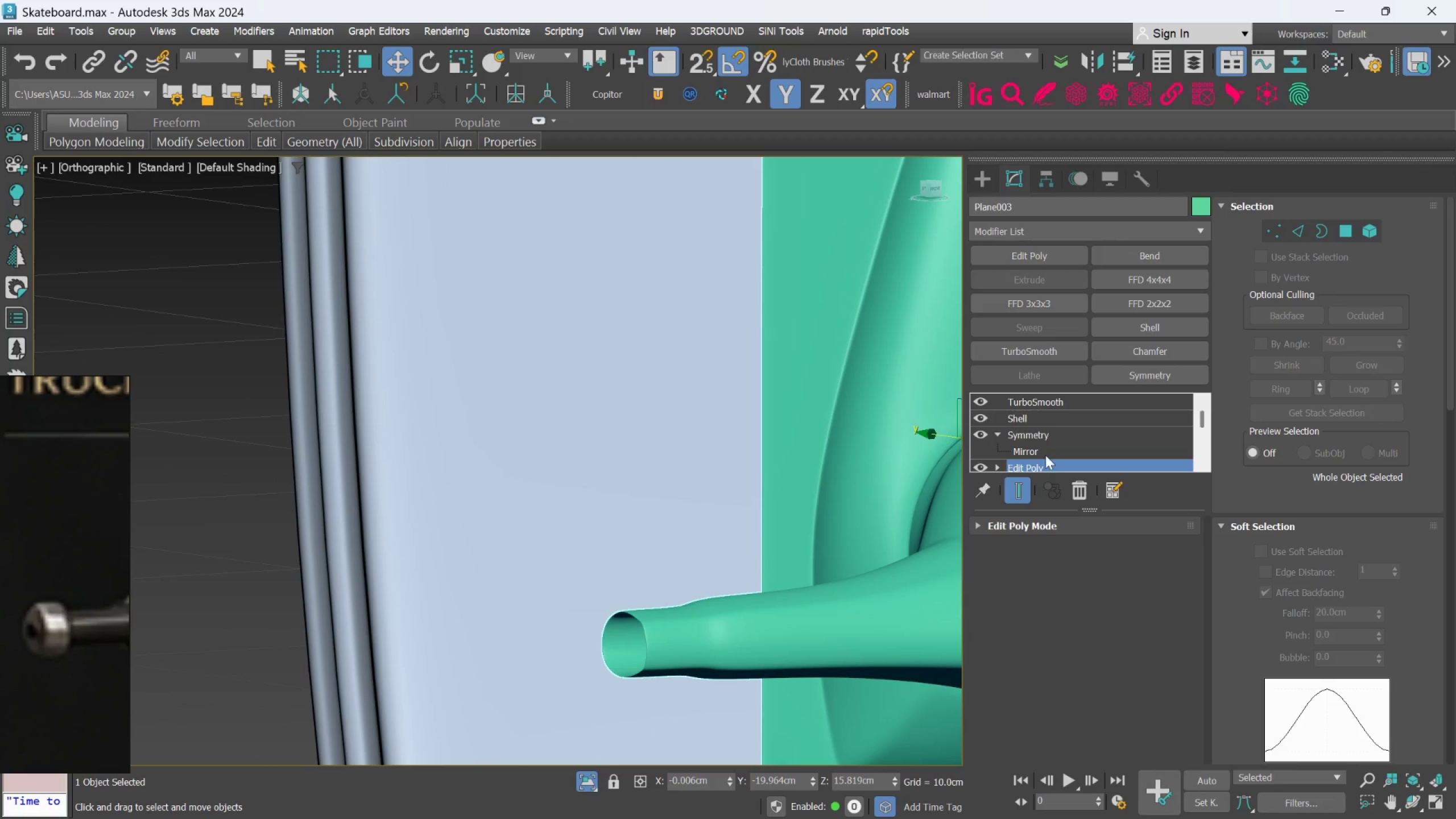 
scroll: coordinate [1046, 453], scroll_direction: down, amount: 2.0
 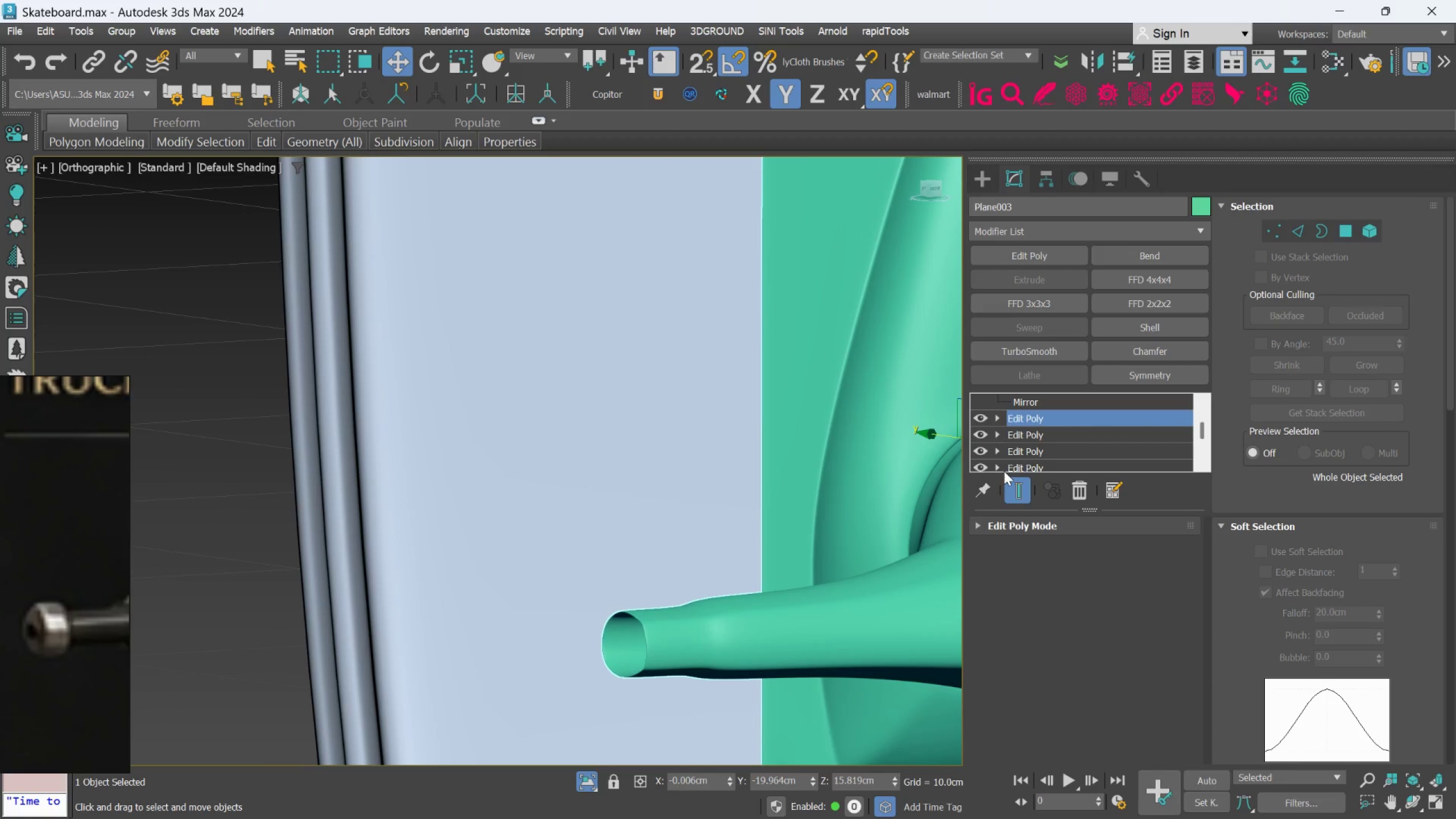 
left_click([1012, 486])
 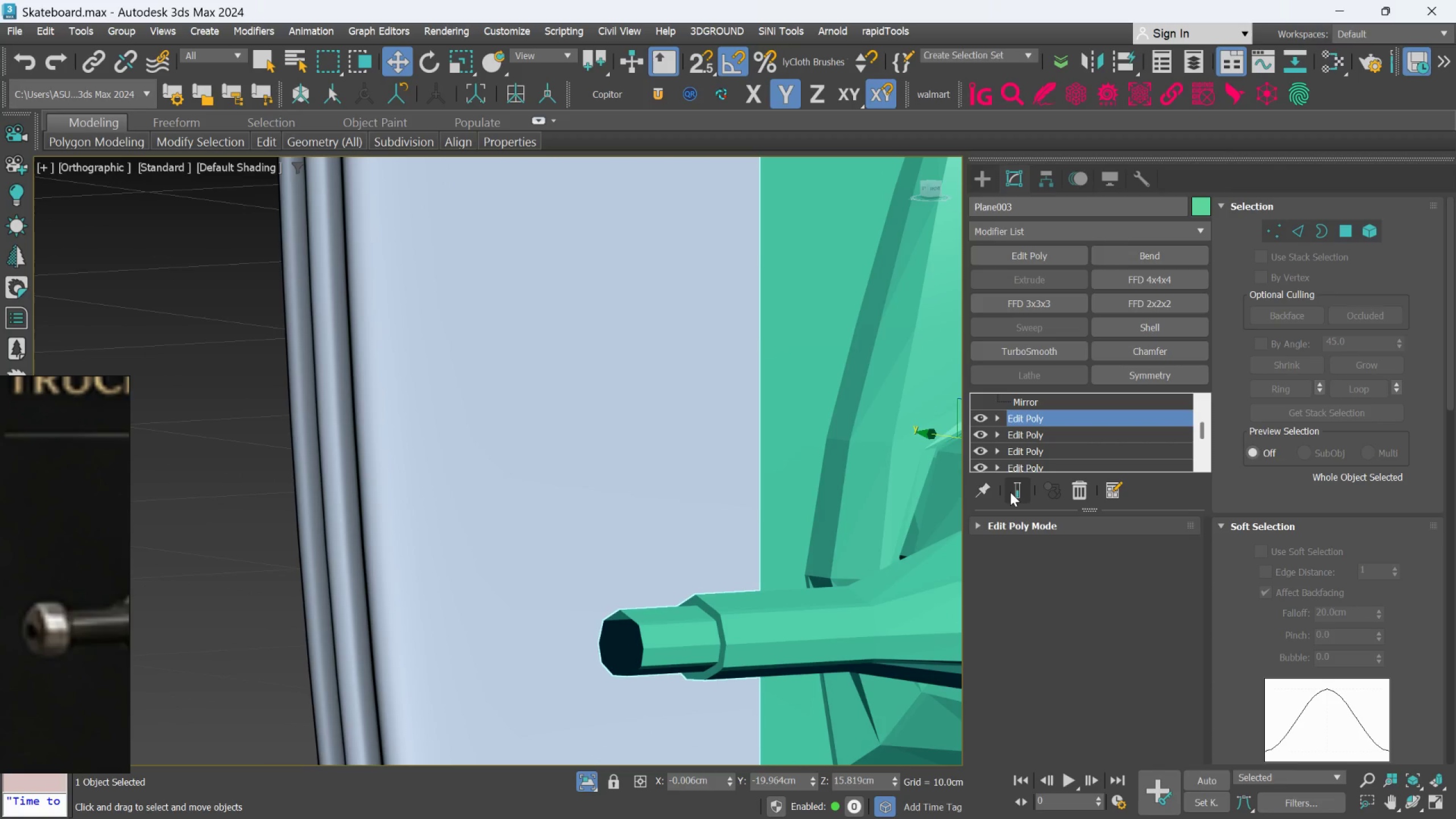 
key(F4)
 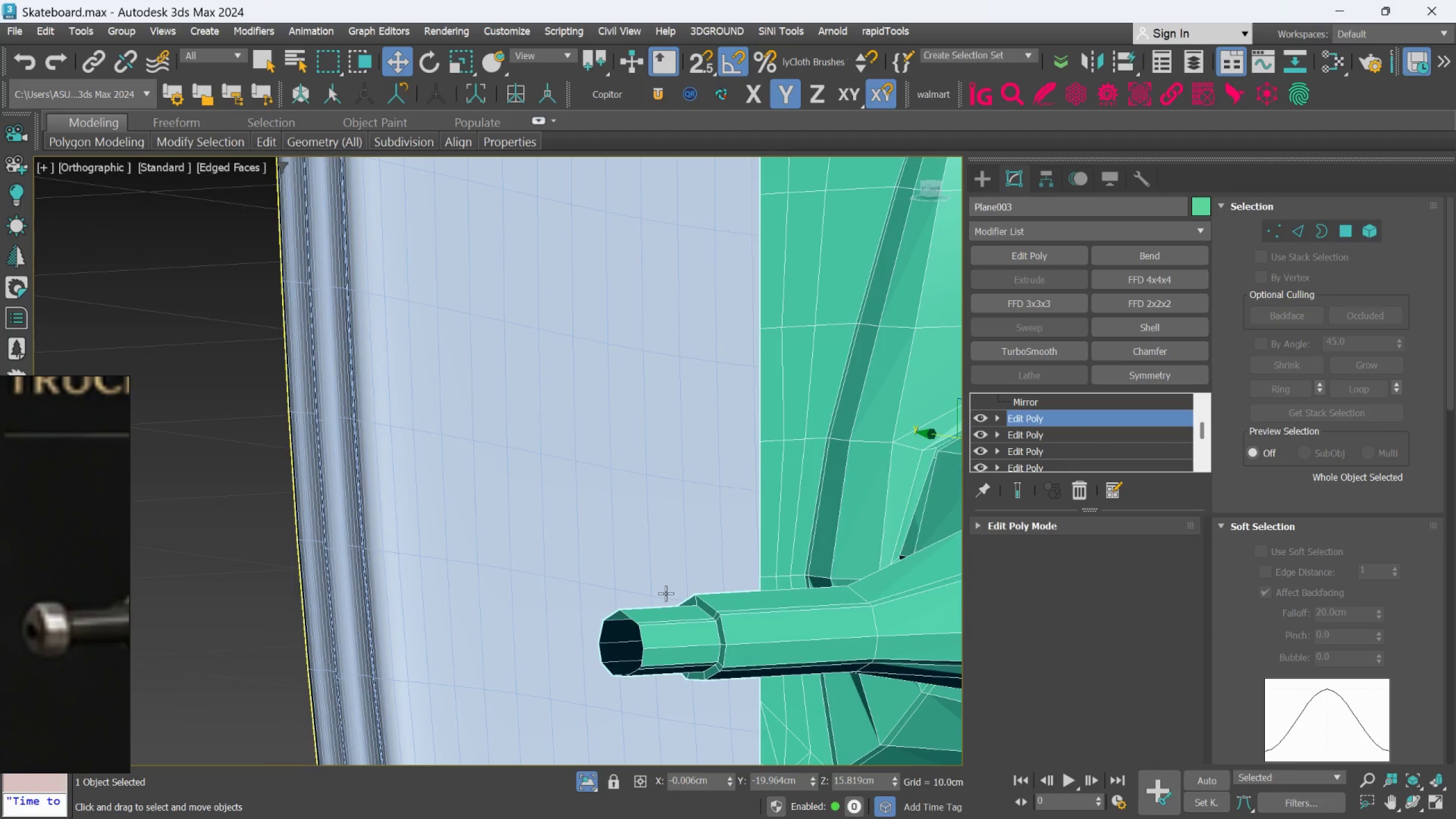 
scroll: coordinate [652, 624], scroll_direction: up, amount: 2.0
 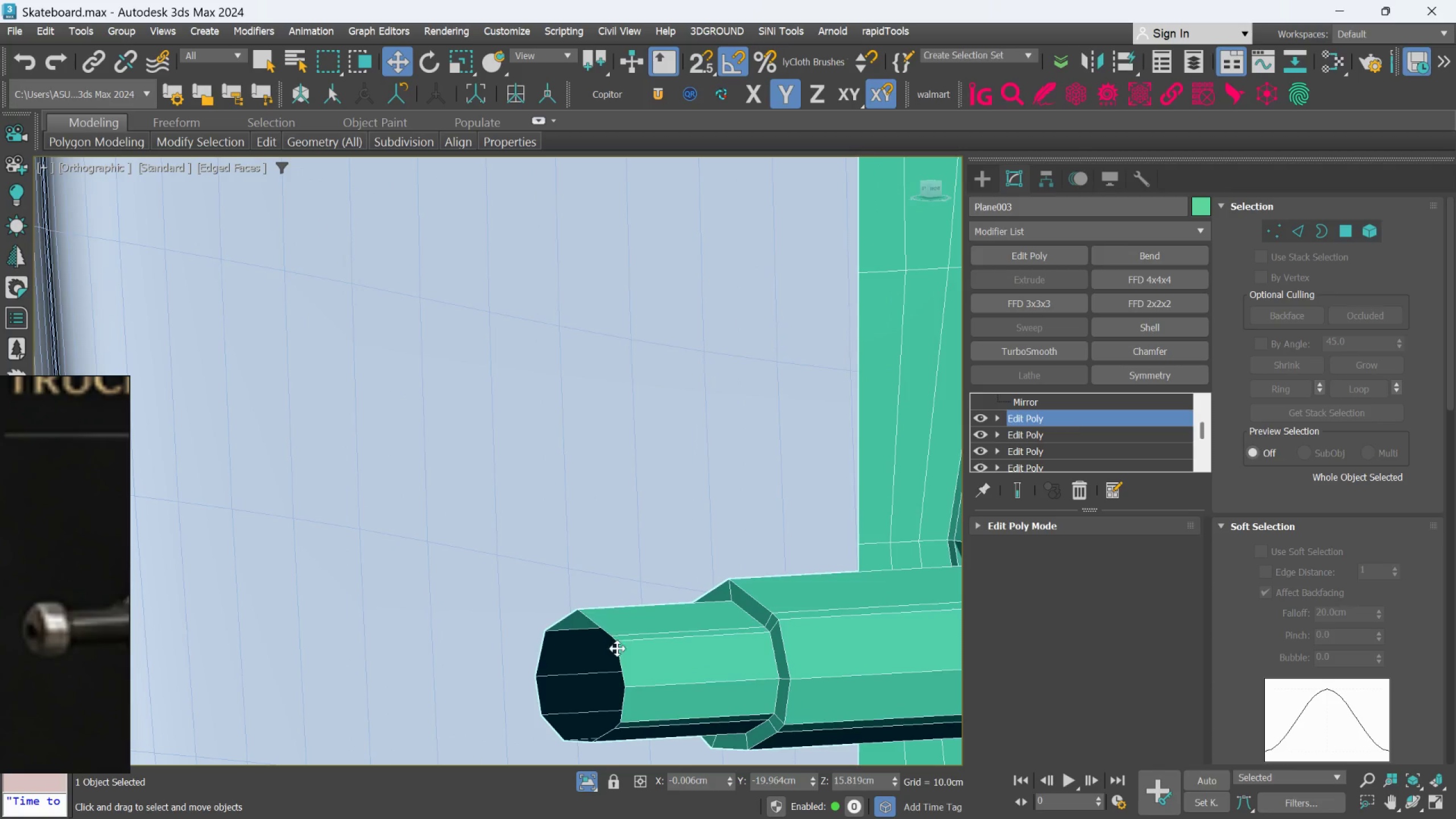 
hold_key(key=AltLeft, duration=0.59)
 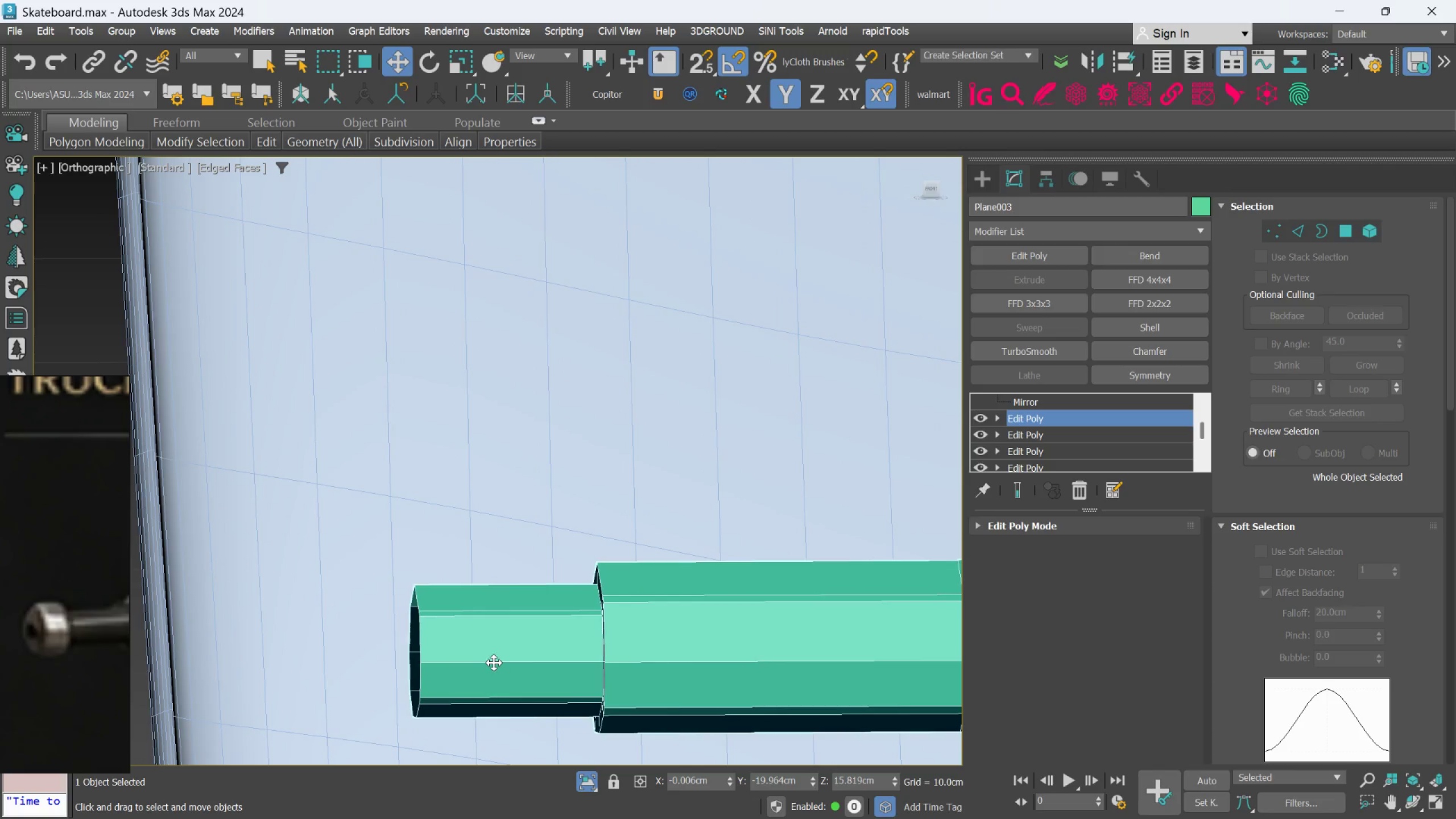 
scroll: coordinate [494, 663], scroll_direction: up, amount: 1.0
 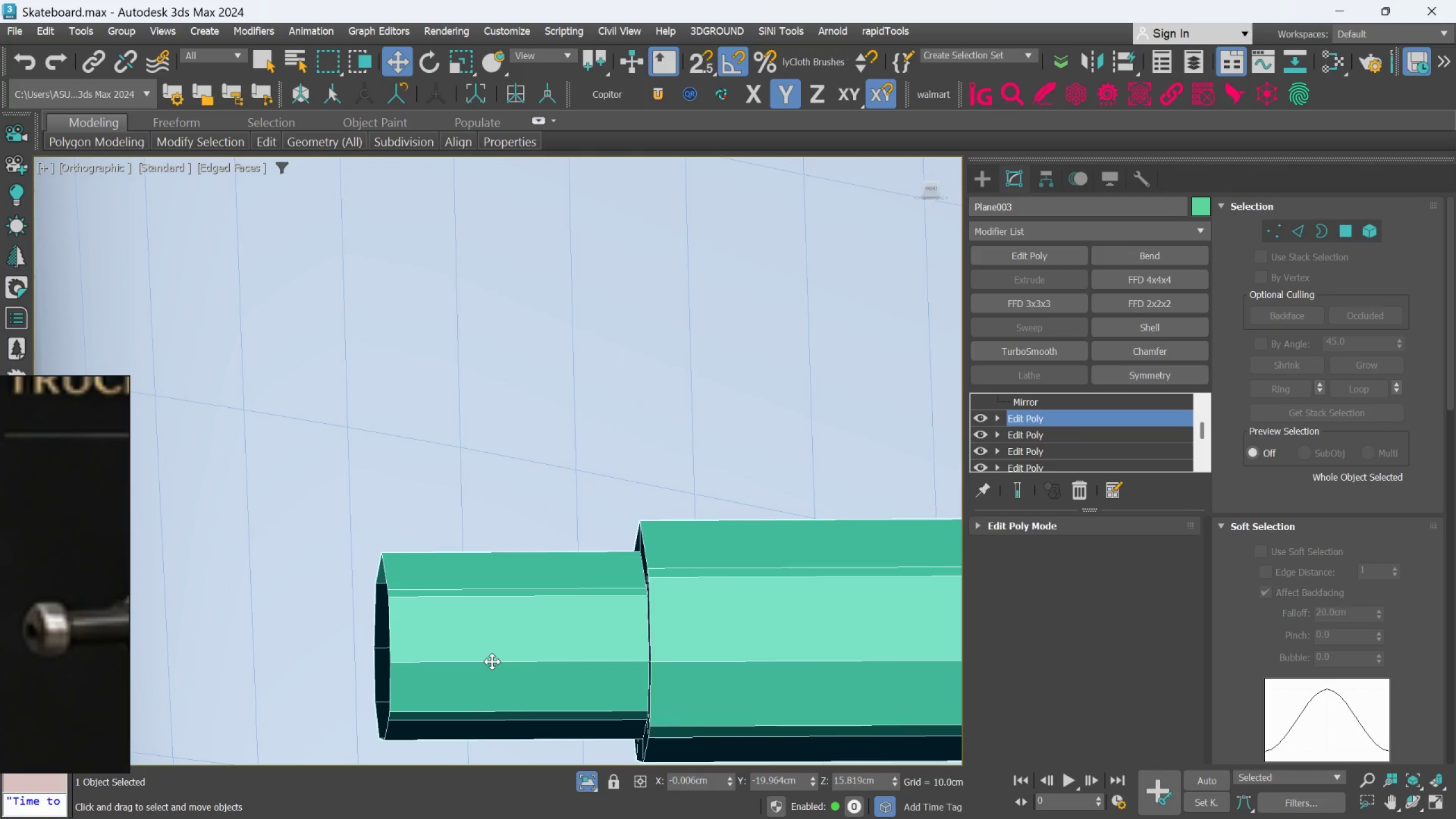 
key(Alt+1)
 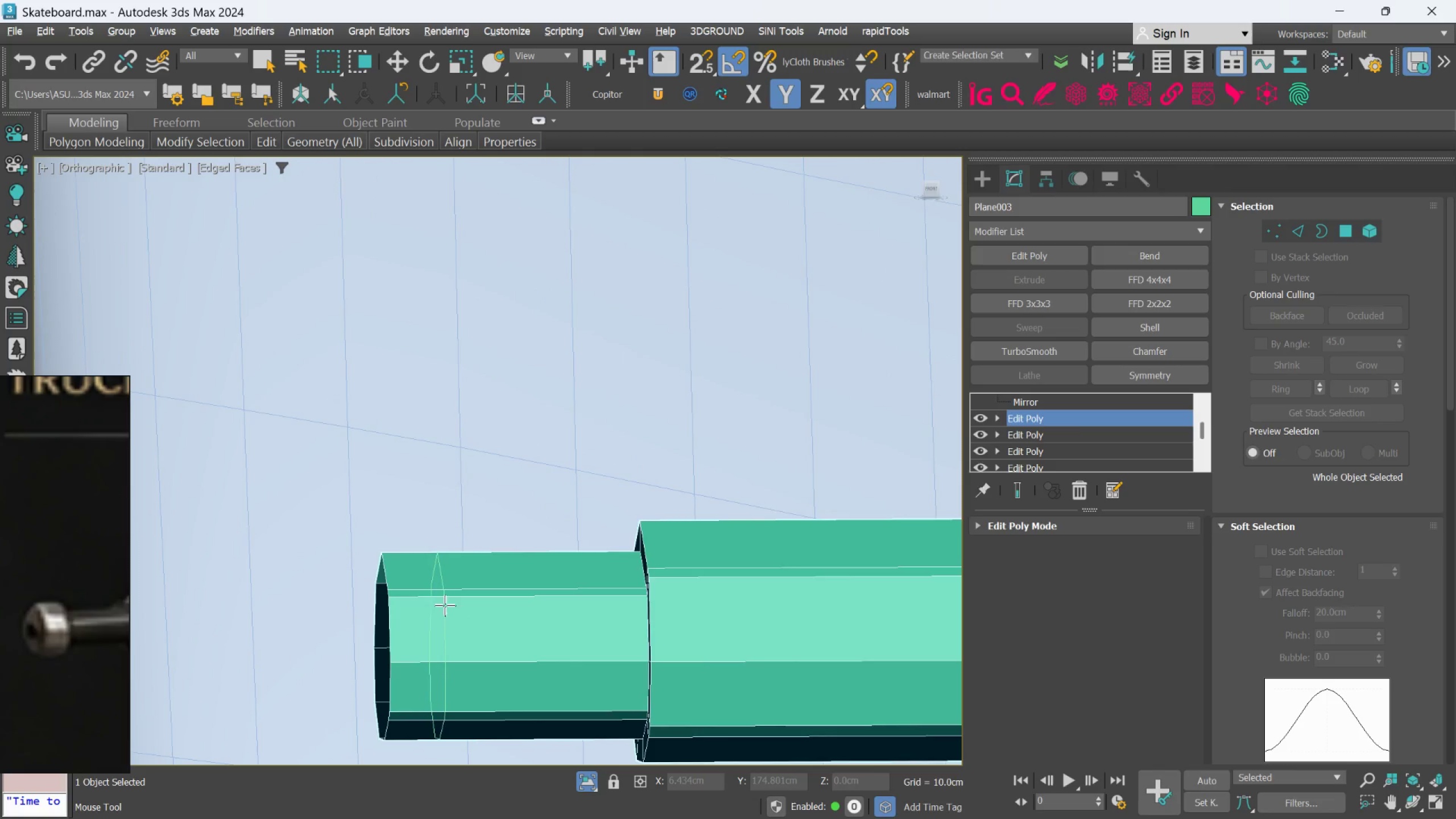 
left_click([454, 597])
 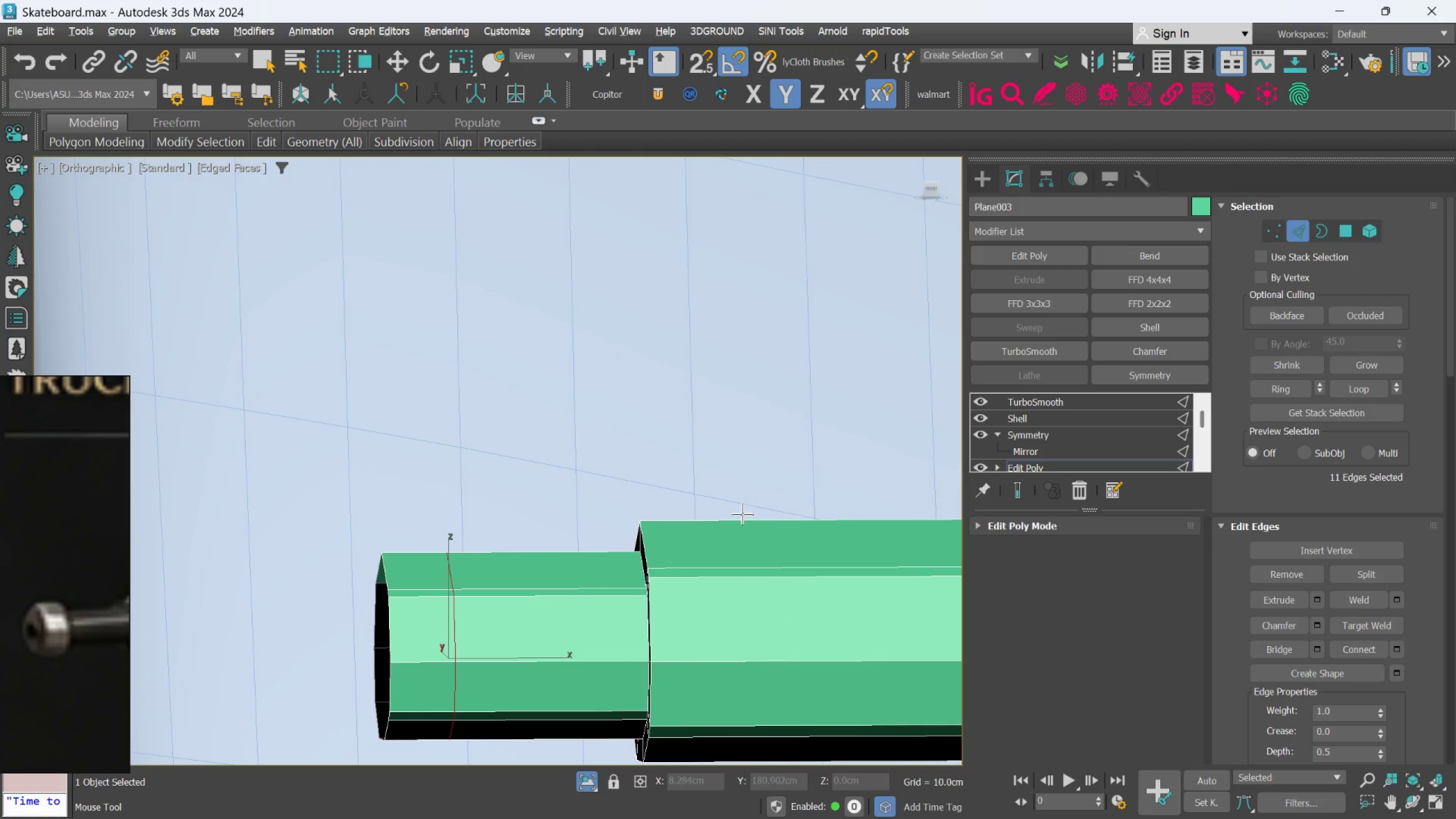 
key(Alt+1)
 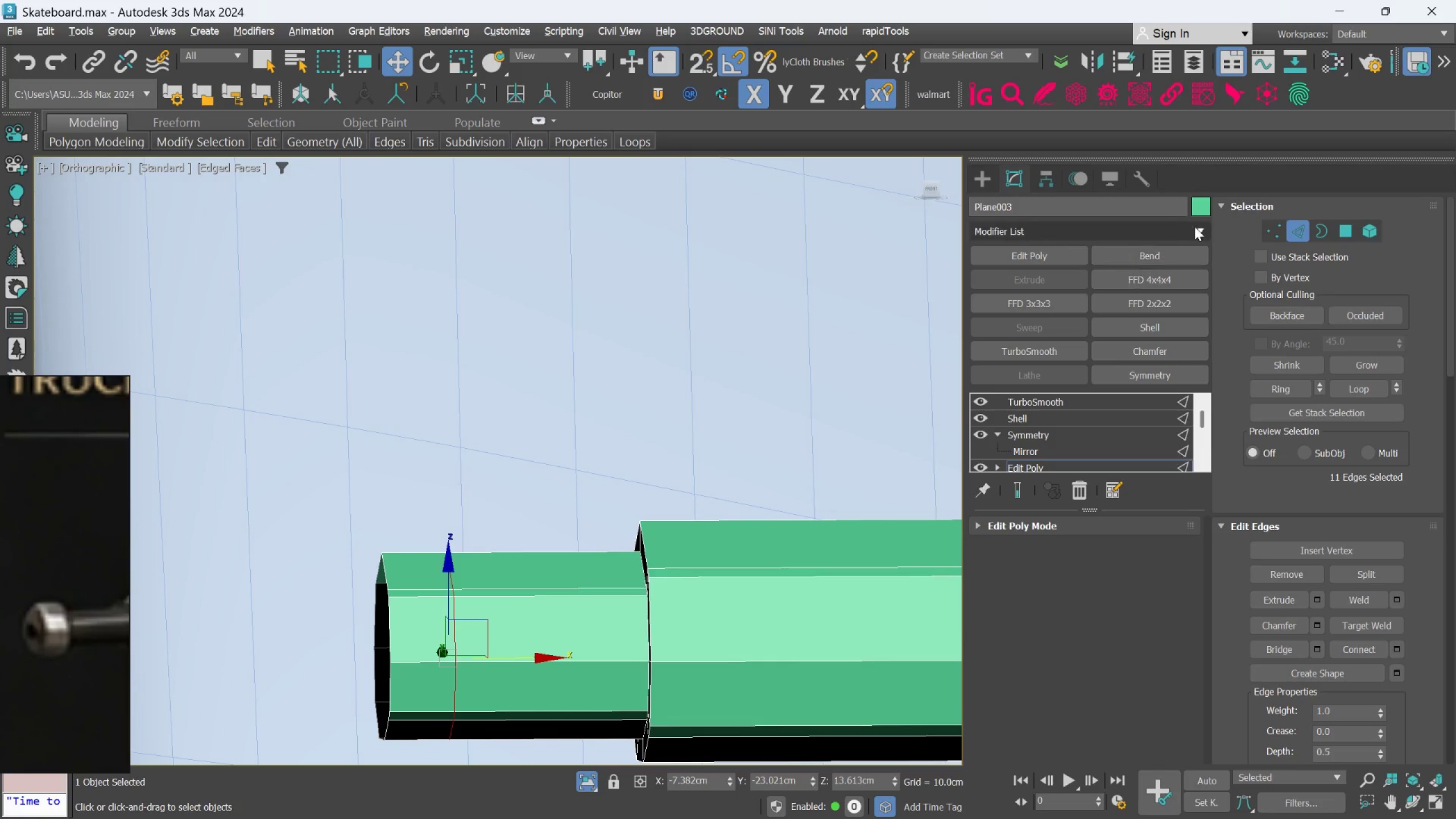 
hold_key(key=AltLeft, duration=1.5)
 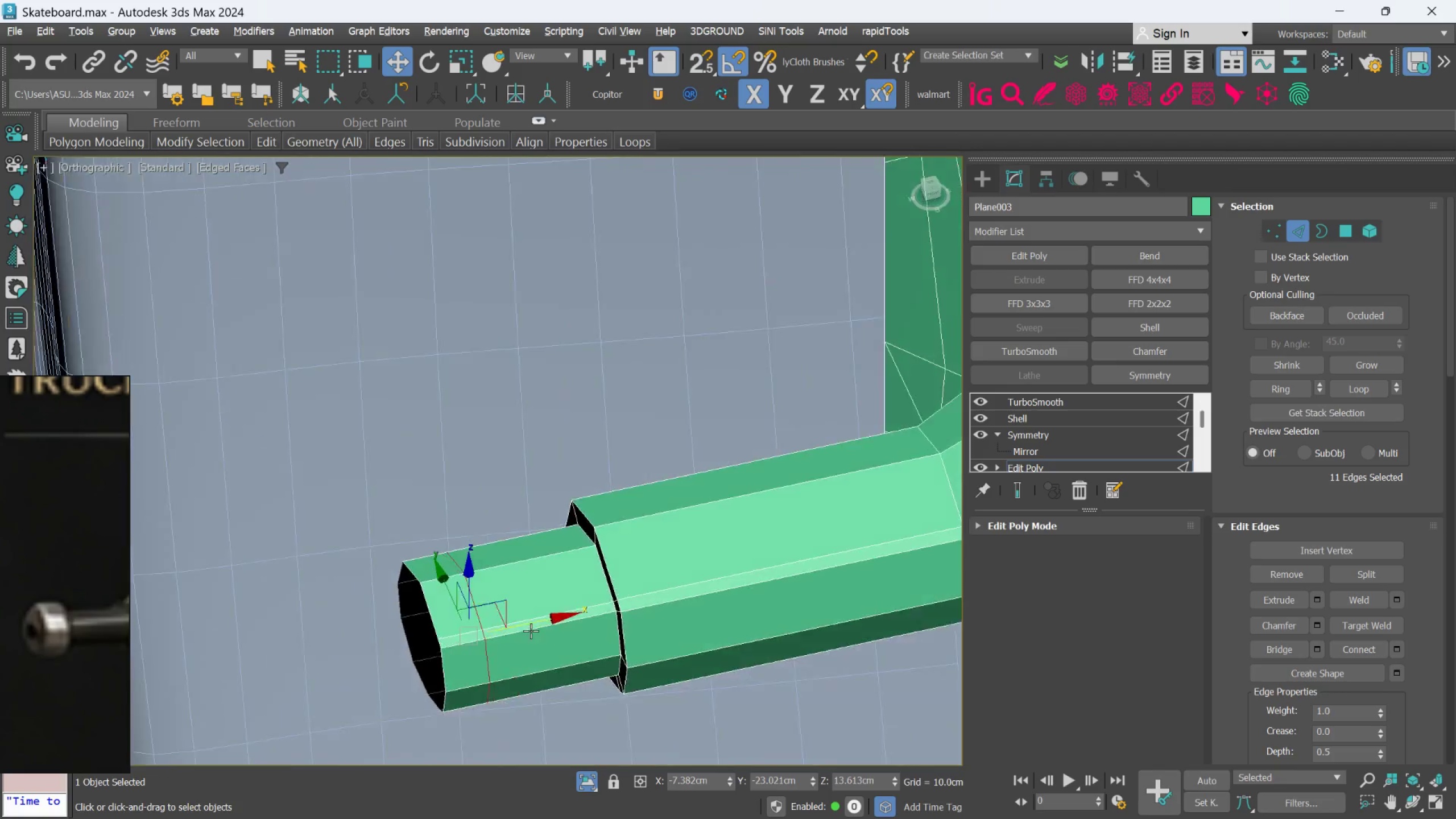 
scroll: coordinate [518, 583], scroll_direction: down, amount: 1.0
 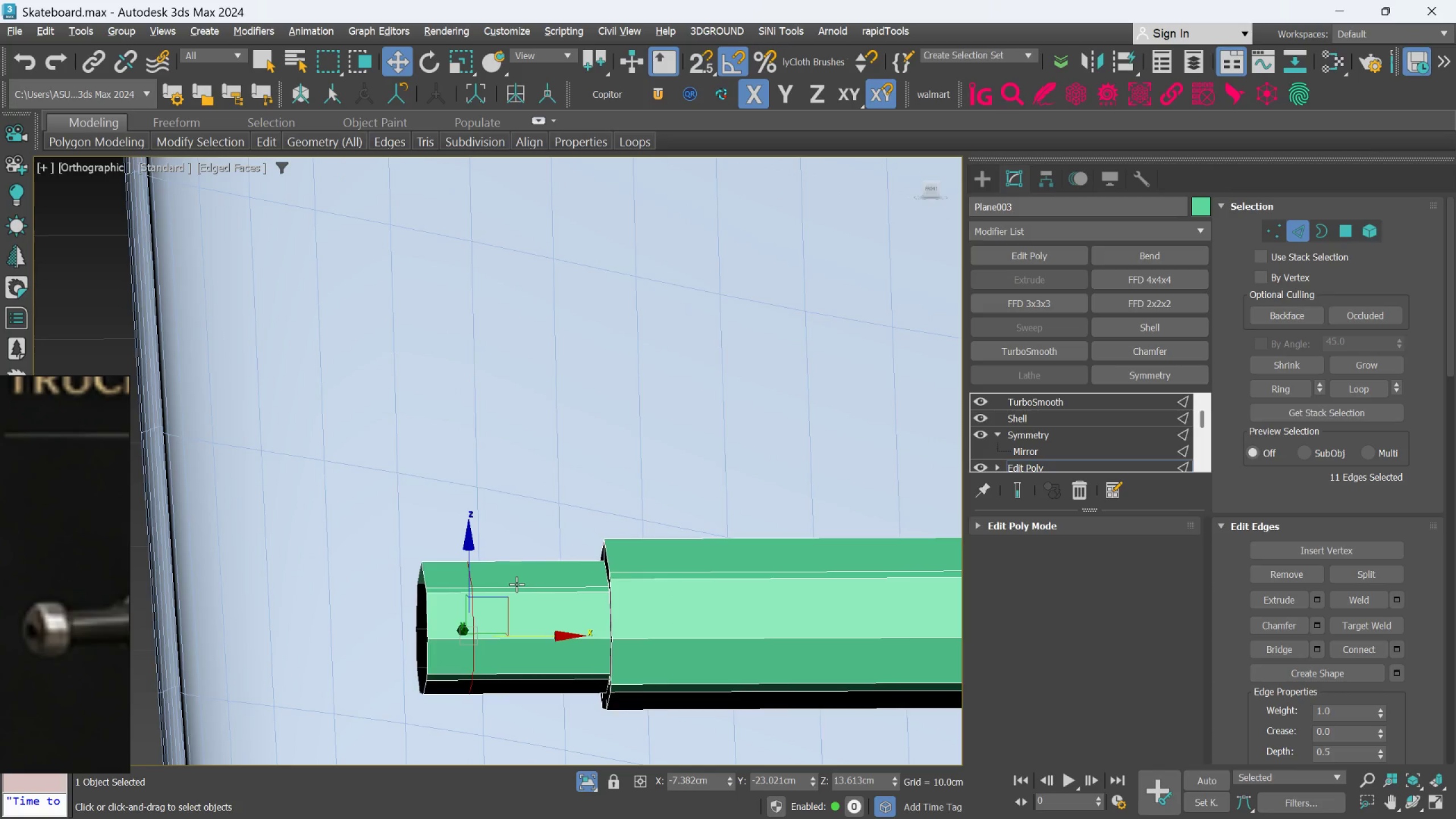 
hold_key(key=AltLeft, duration=0.69)
 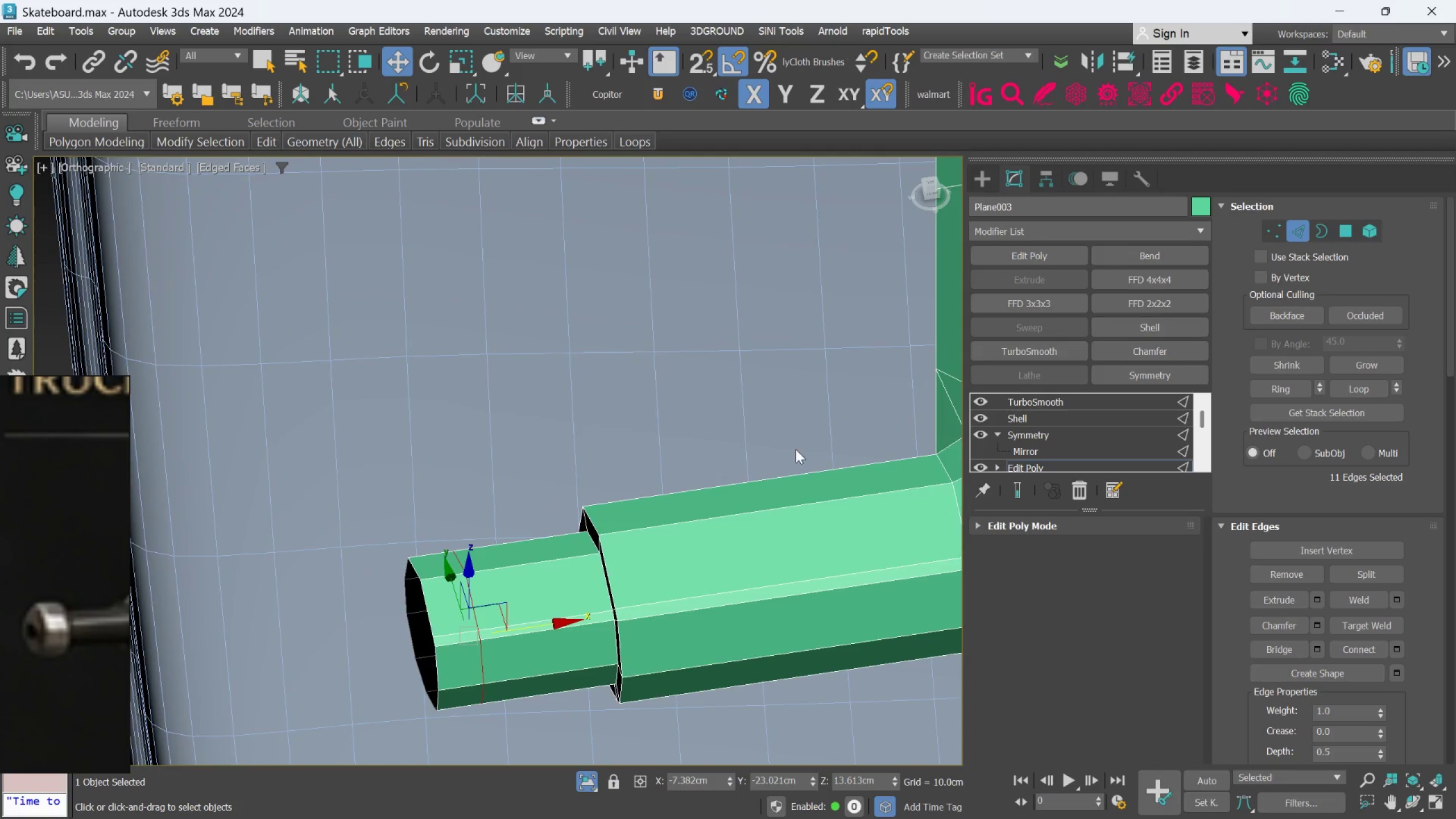 
hold_key(key=AltLeft, duration=1.53)
scroll: coordinate [396, 605], scroll_direction: down, amount: 1.0
 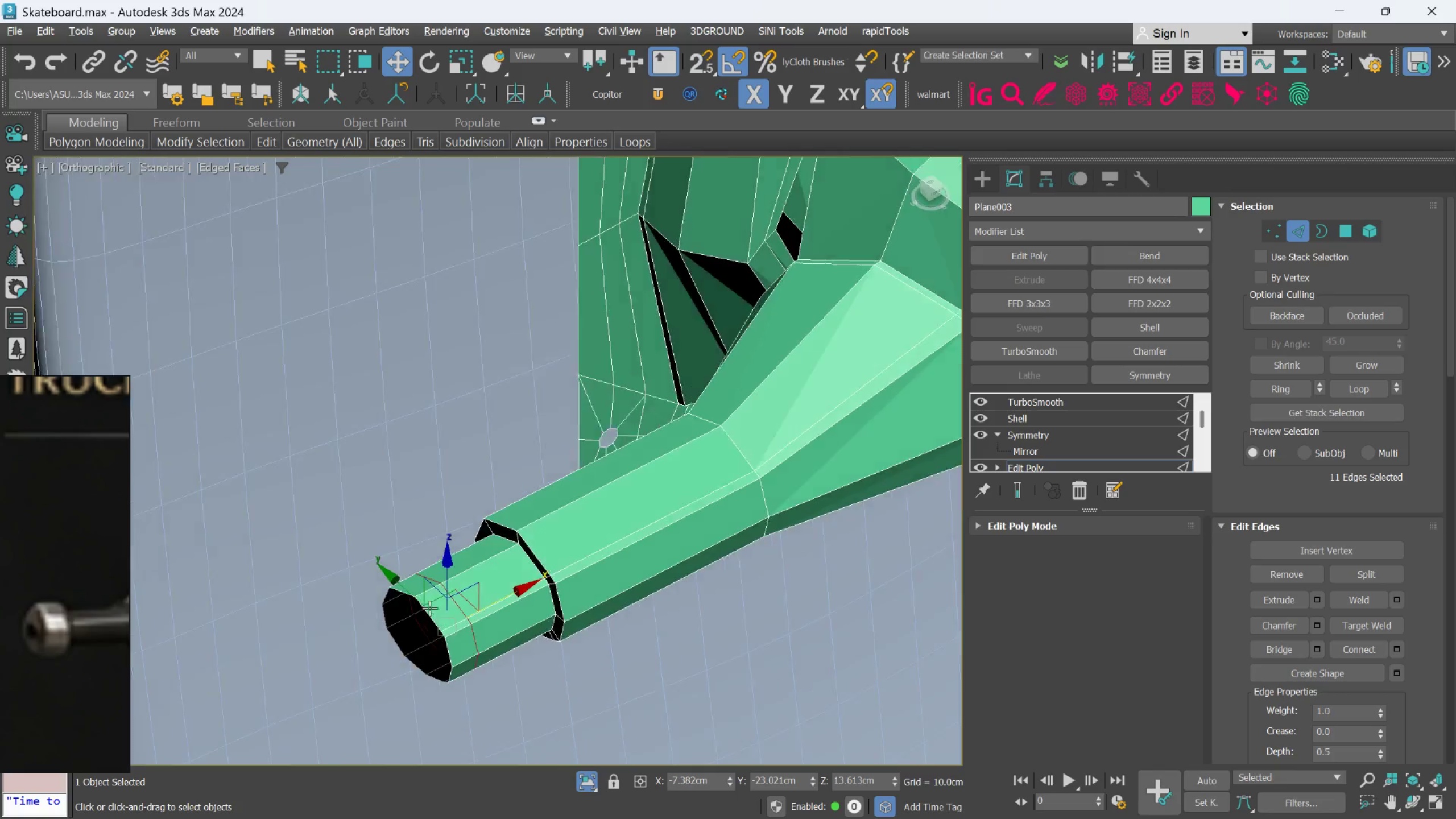 
key(Alt+AltLeft)
 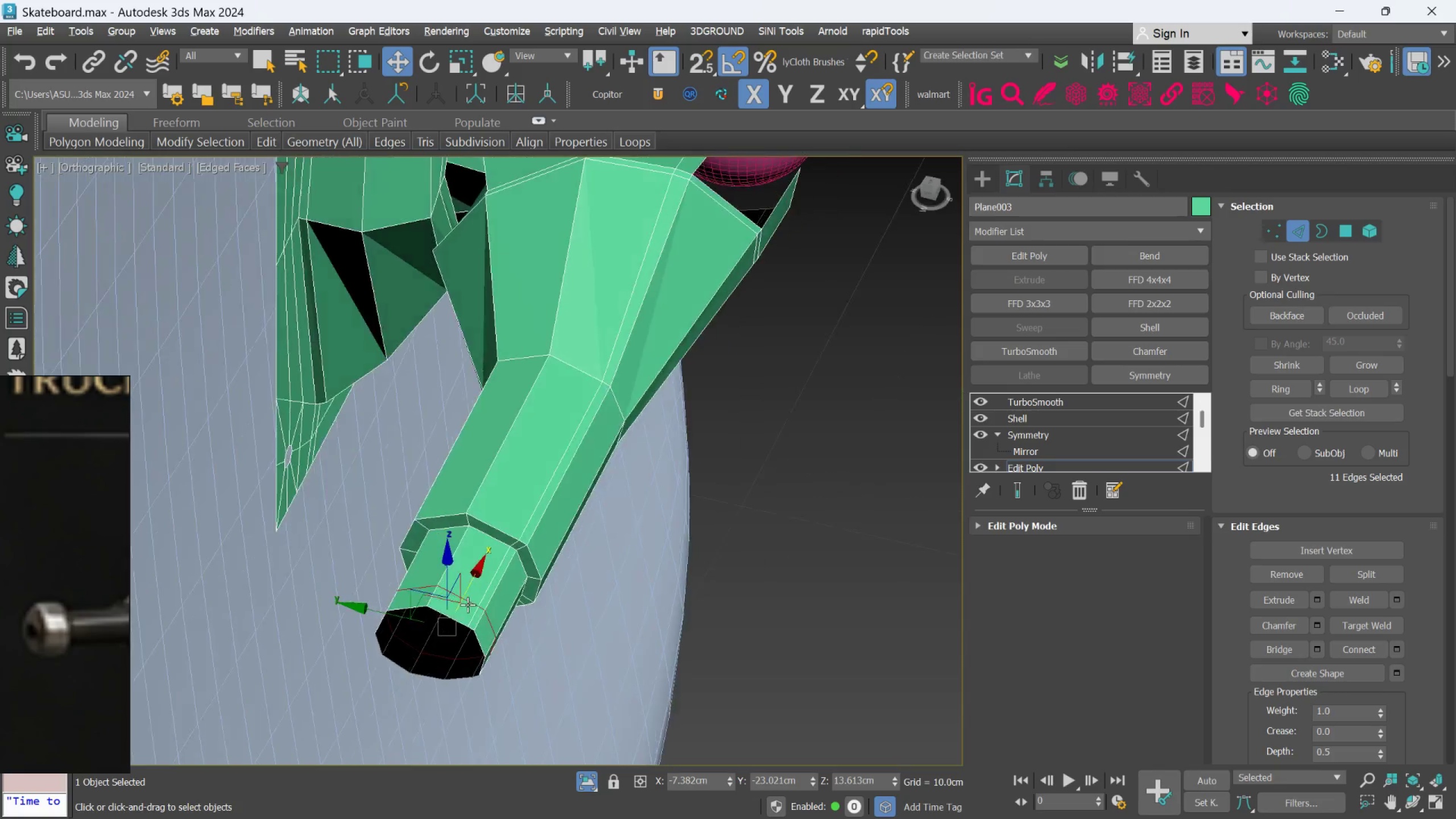 
key(Alt+AltLeft)
 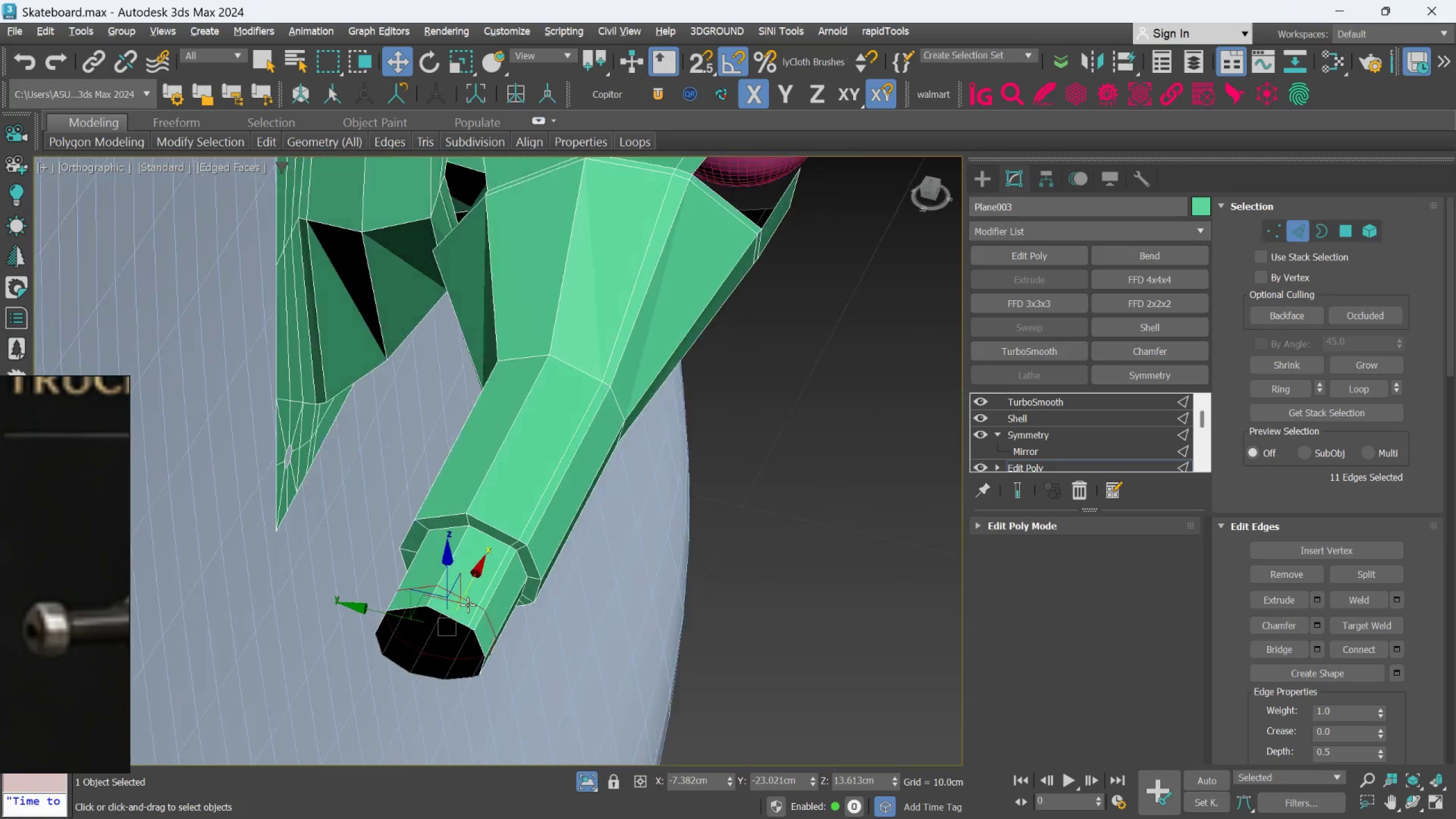 
key(Alt+AltLeft)
 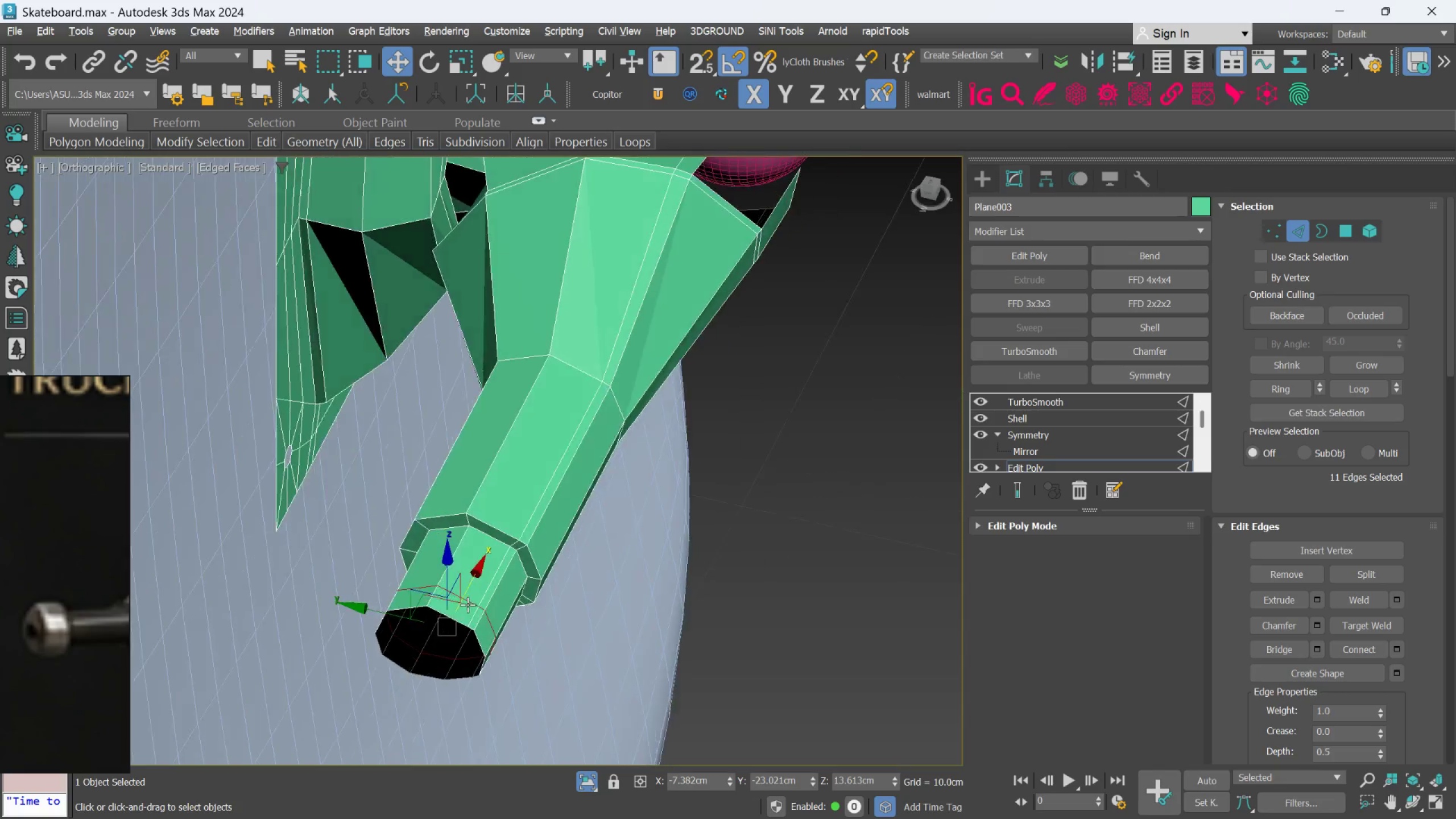 
key(Alt+AltLeft)
 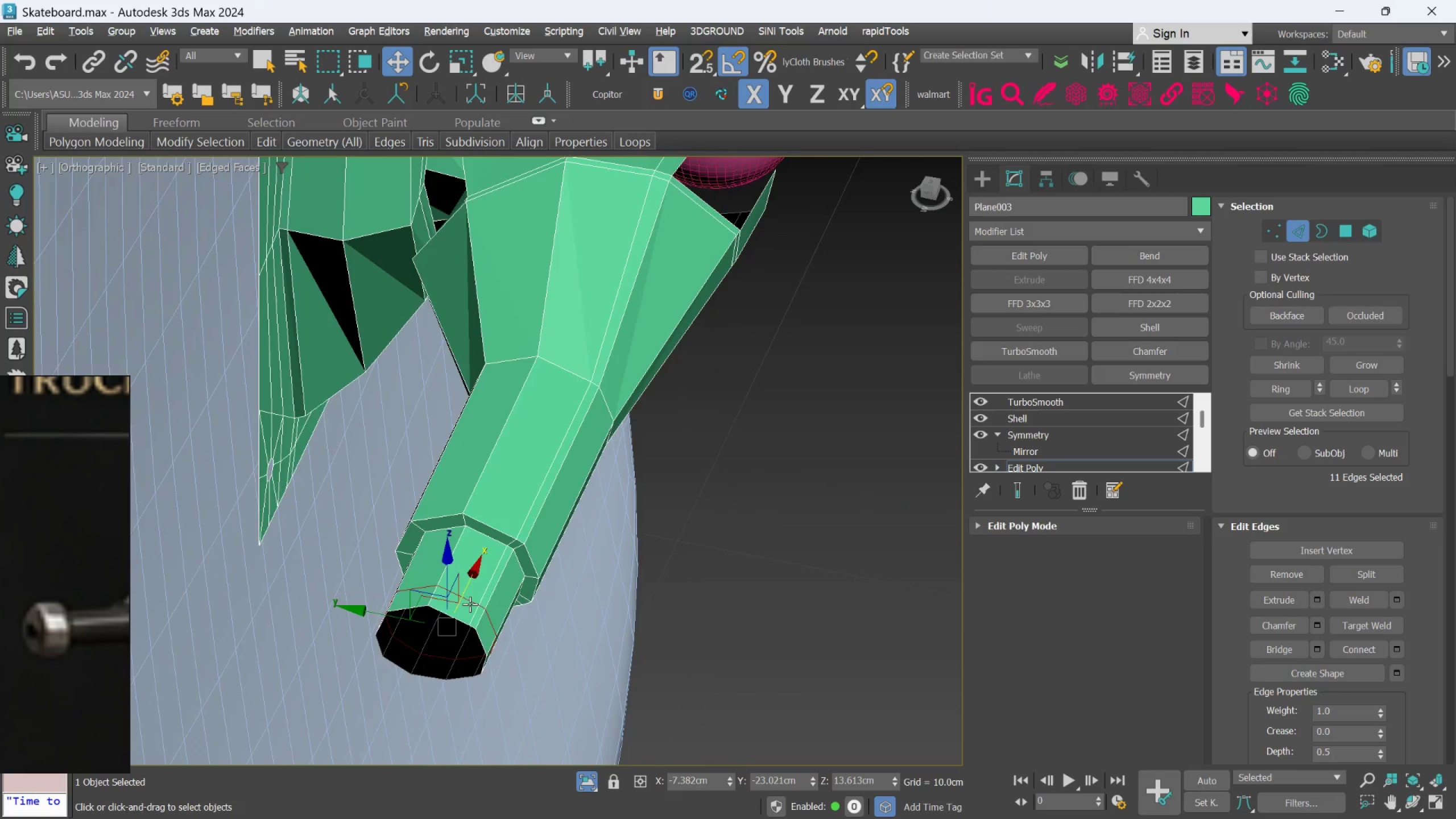 
key(Alt+AltLeft)
 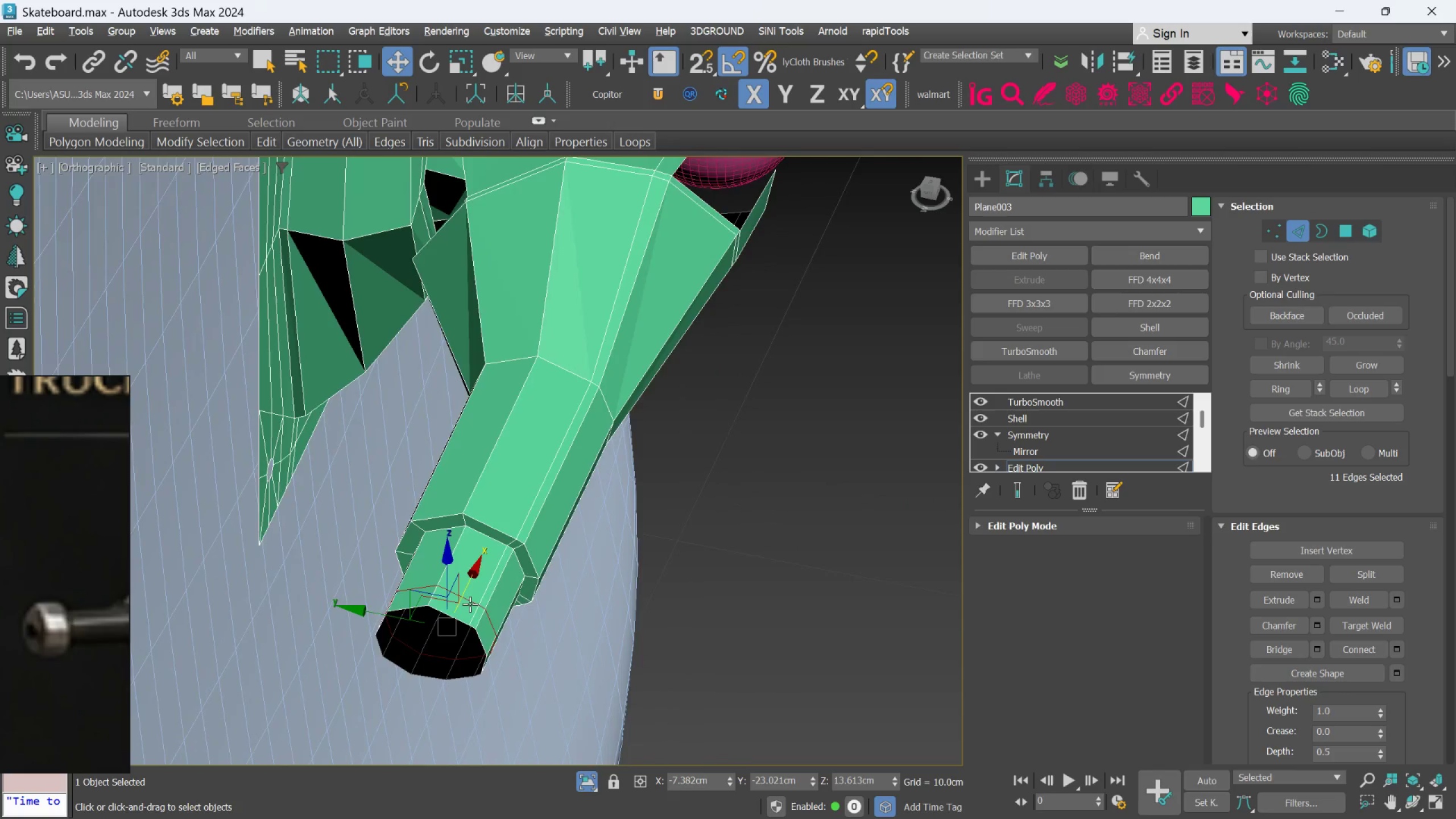 
key(Alt+AltLeft)
 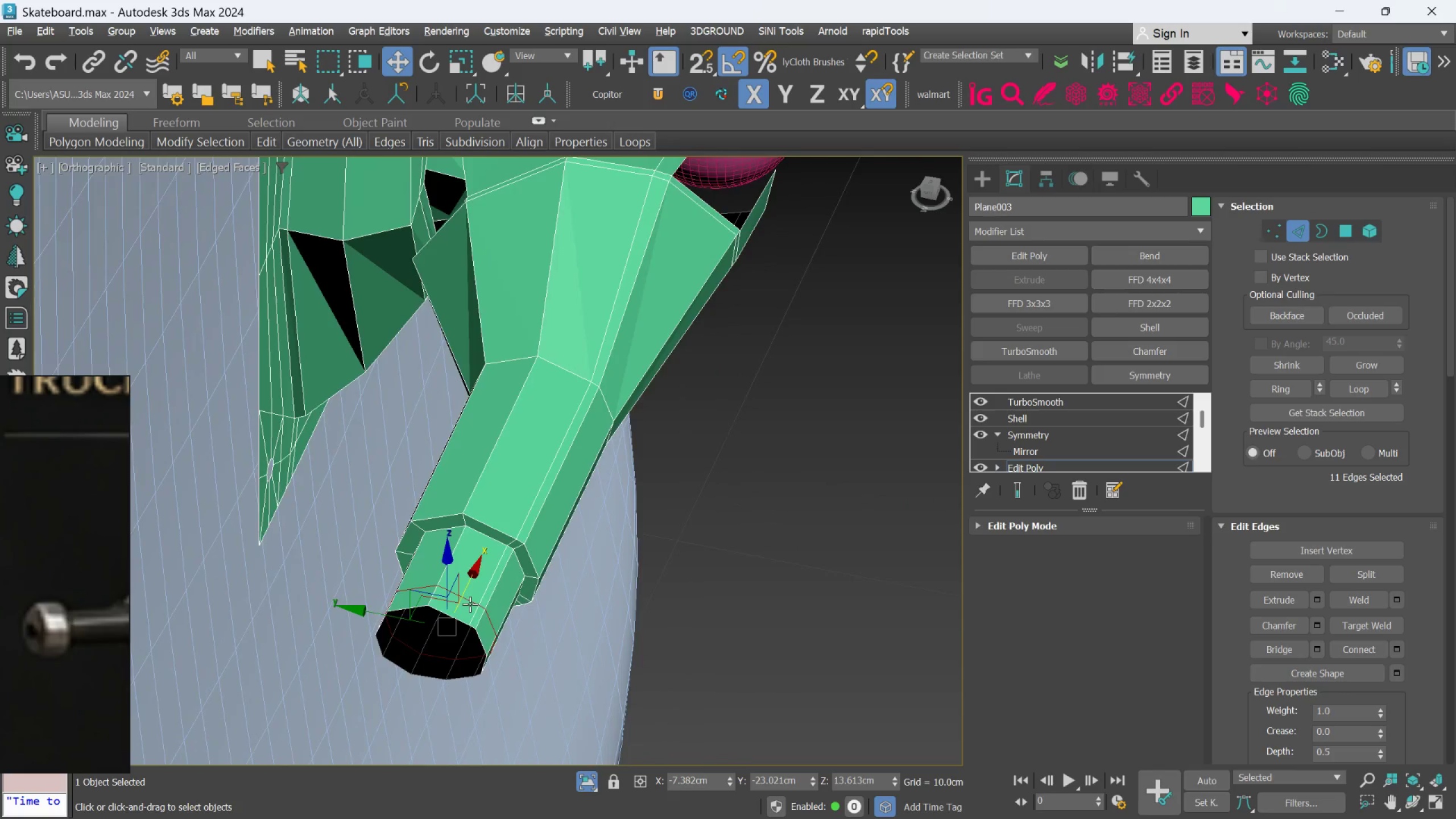 
key(Alt+AltLeft)
 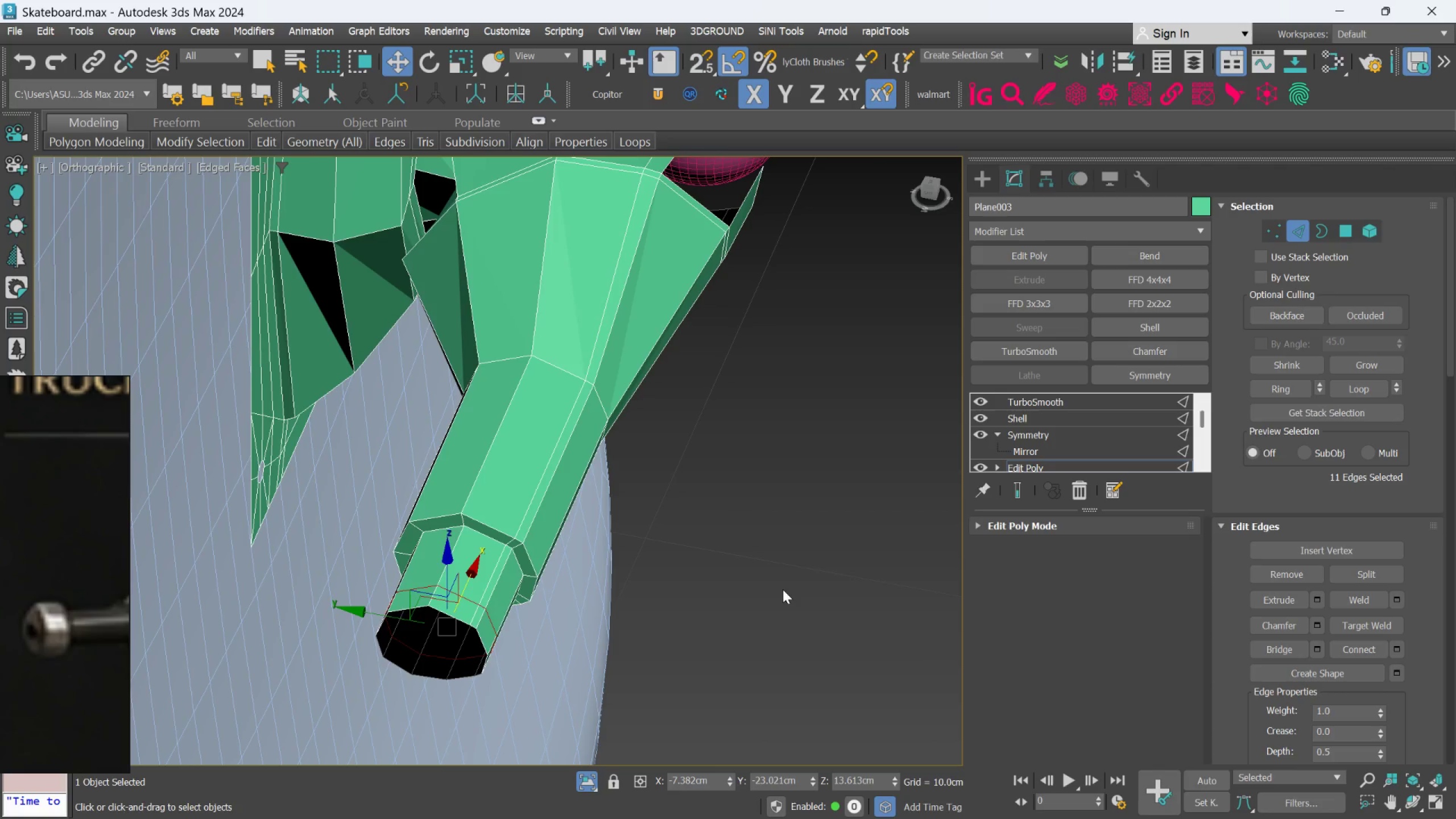 
wait(5.2)
 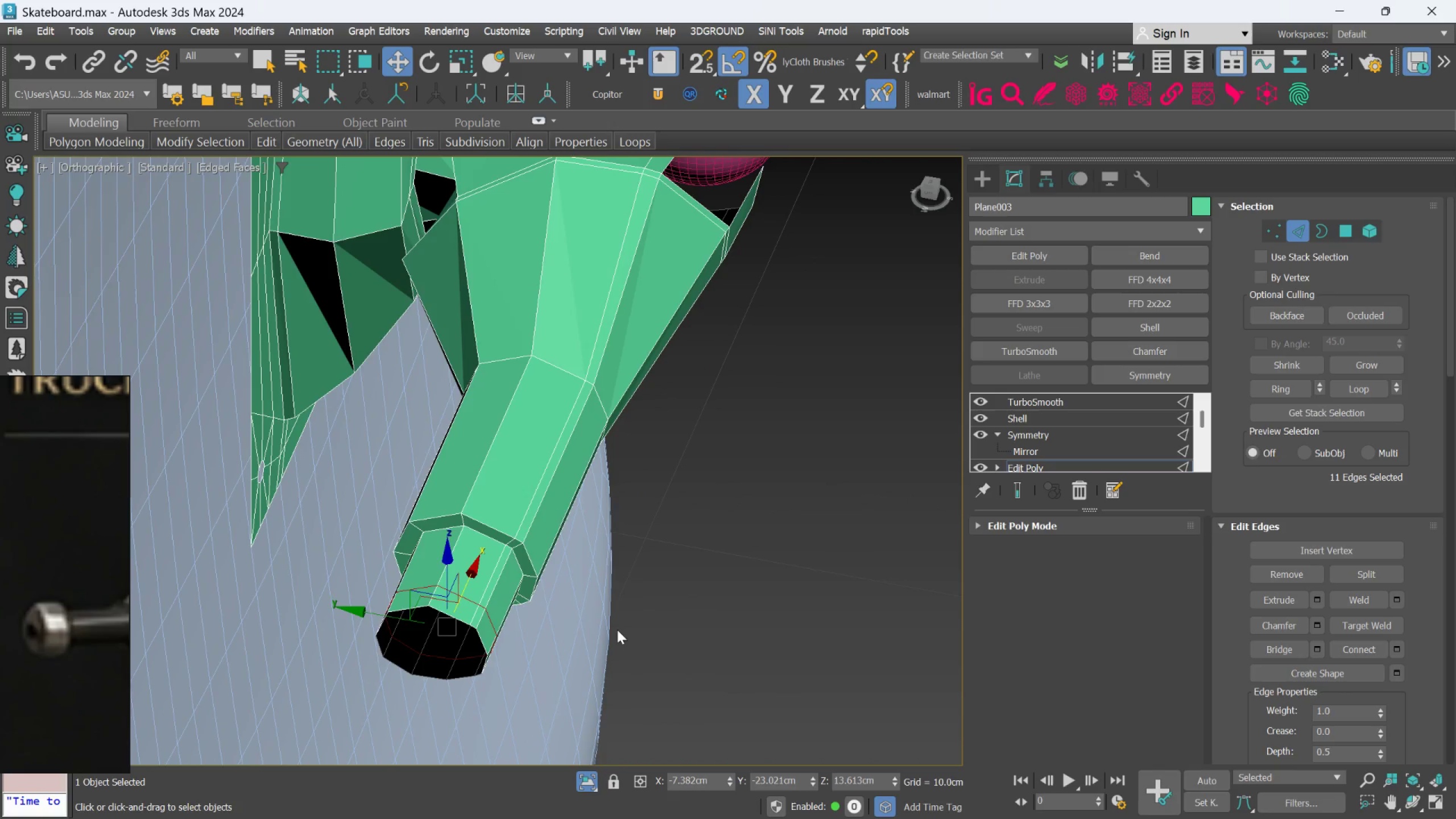 
hold_key(key=AltLeft, duration=1.53)
 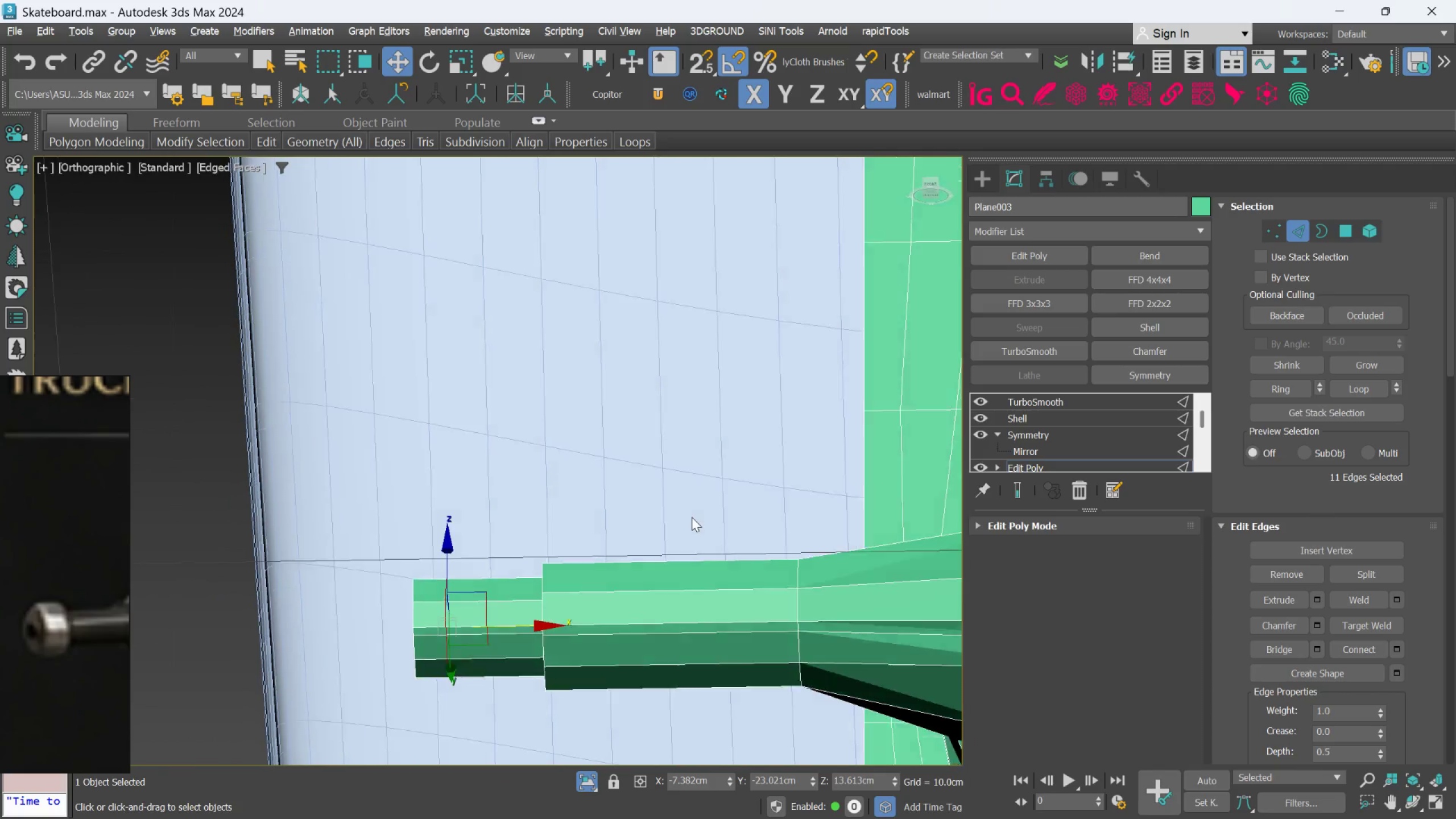 
hold_key(key=AltLeft, duration=1.52)
 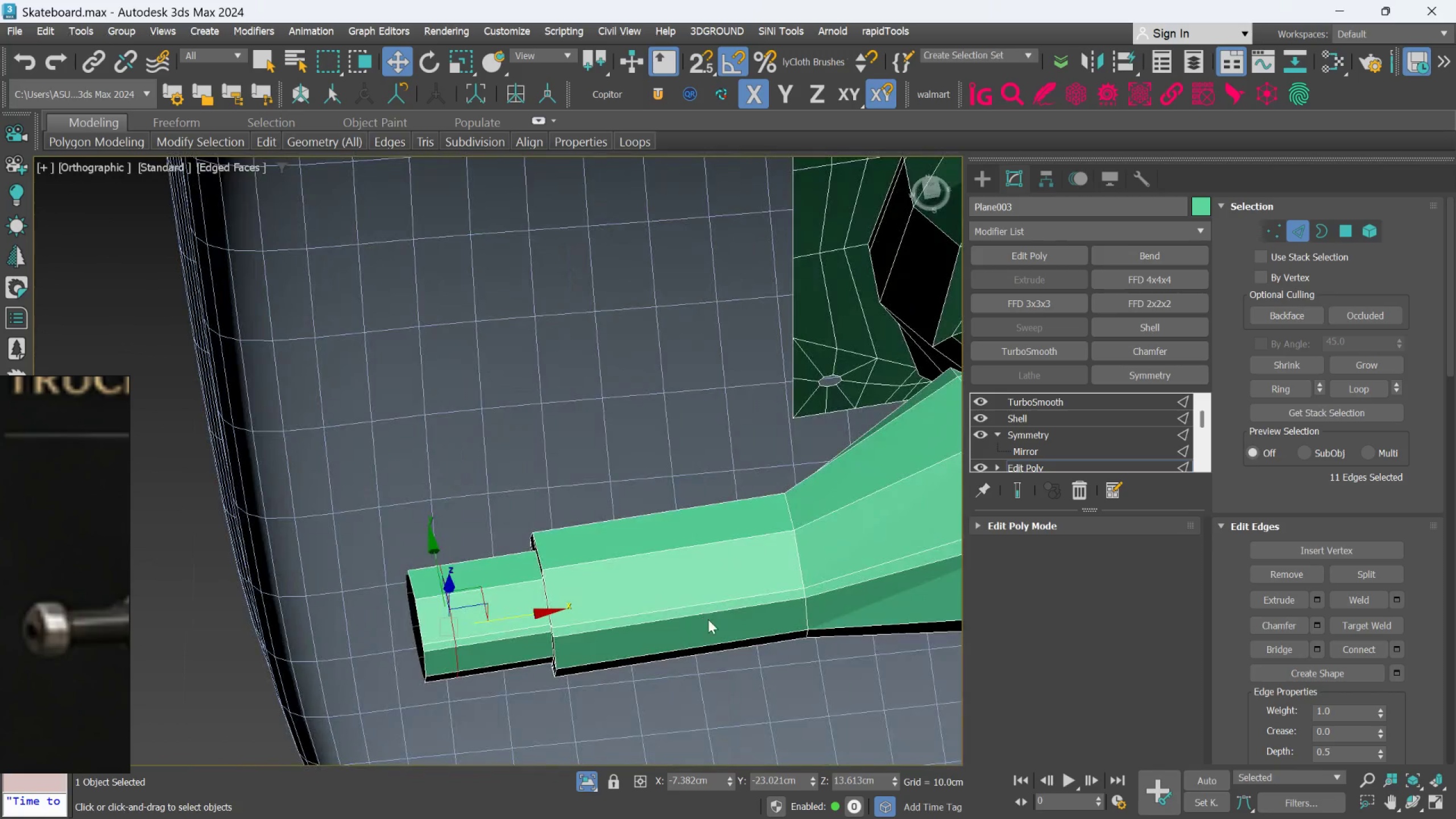 
hold_key(key=AltLeft, duration=0.33)
 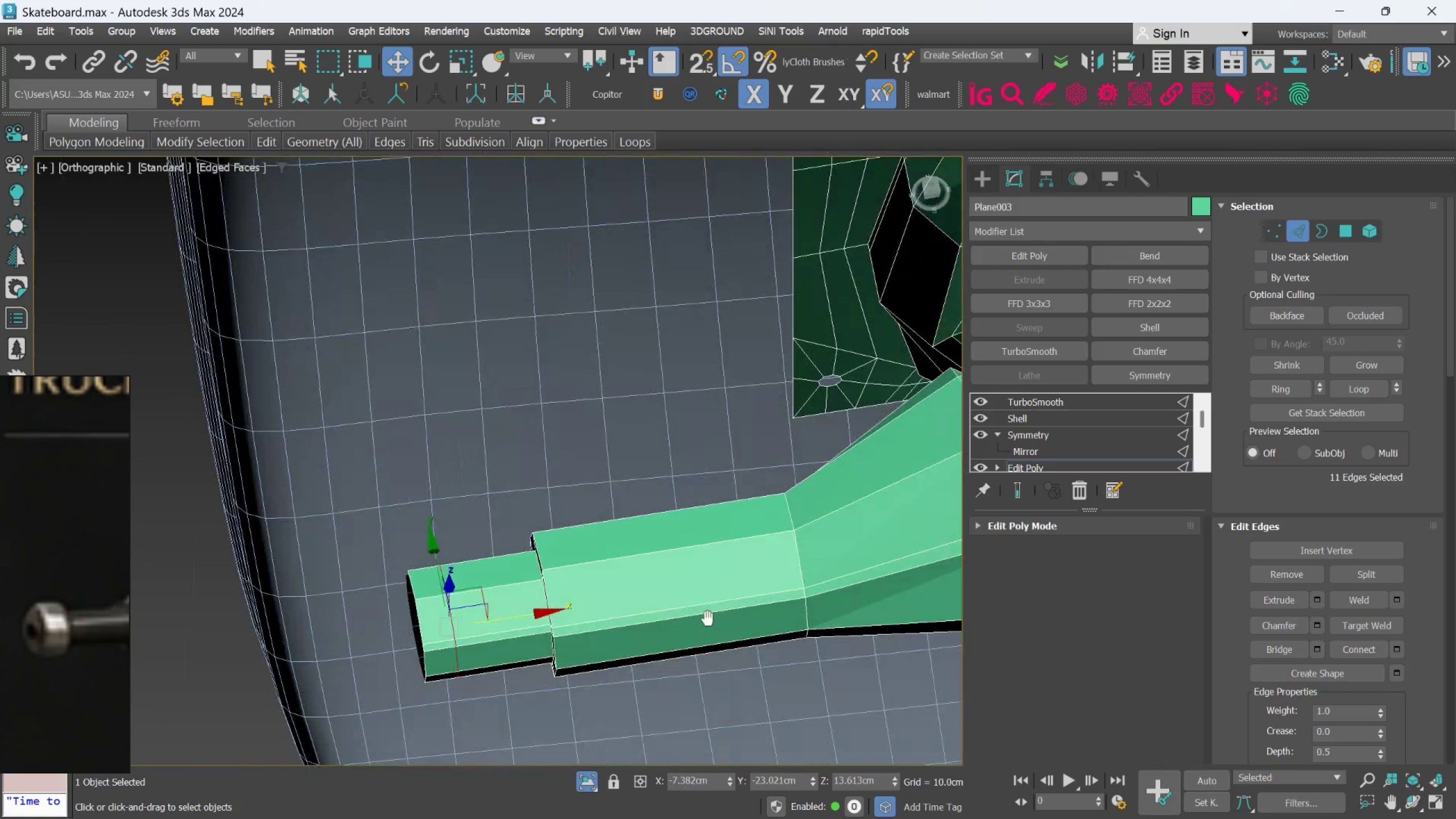 
key(Alt+AltLeft)
 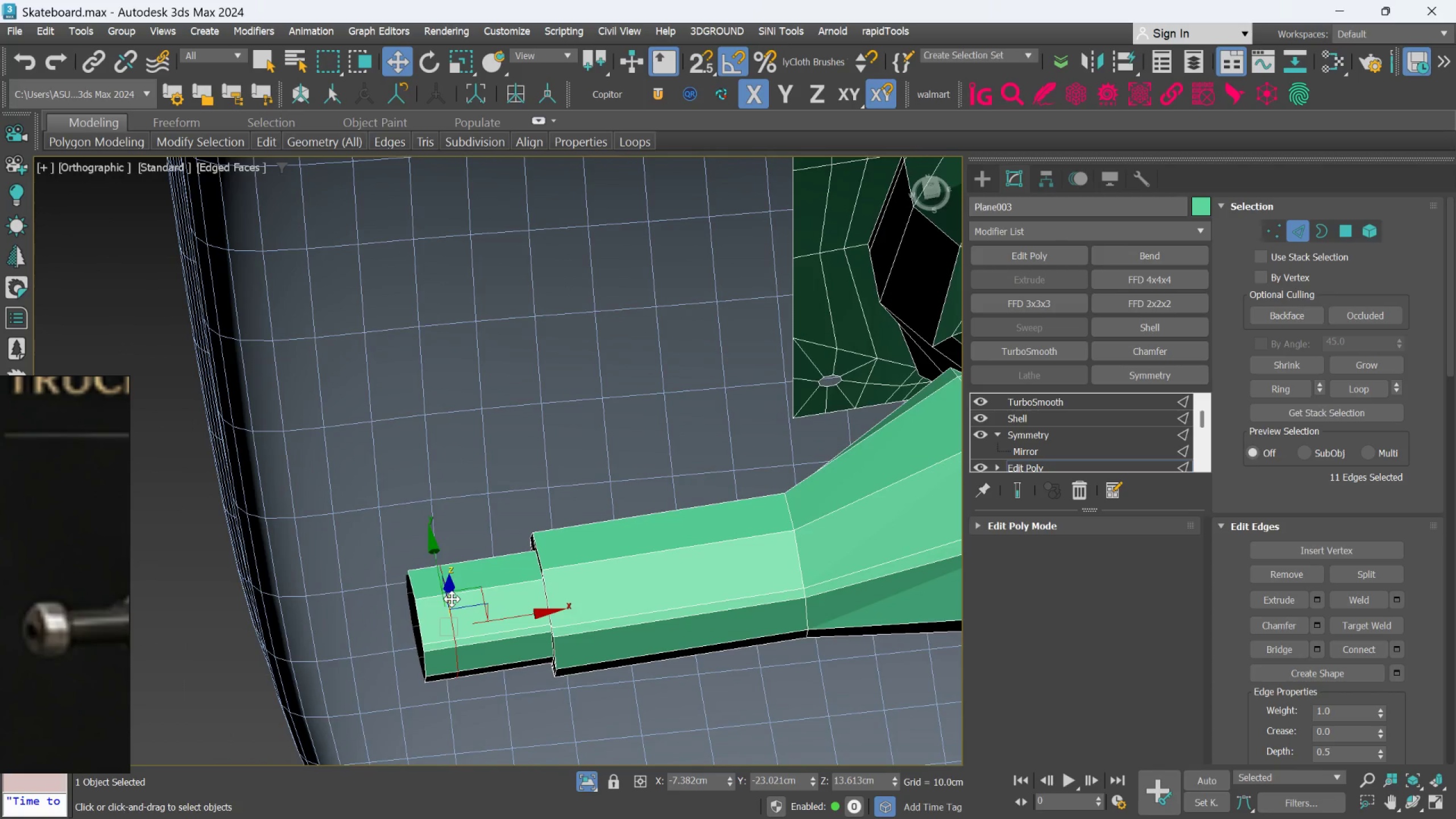 
scroll: coordinate [452, 599], scroll_direction: up, amount: 1.0
 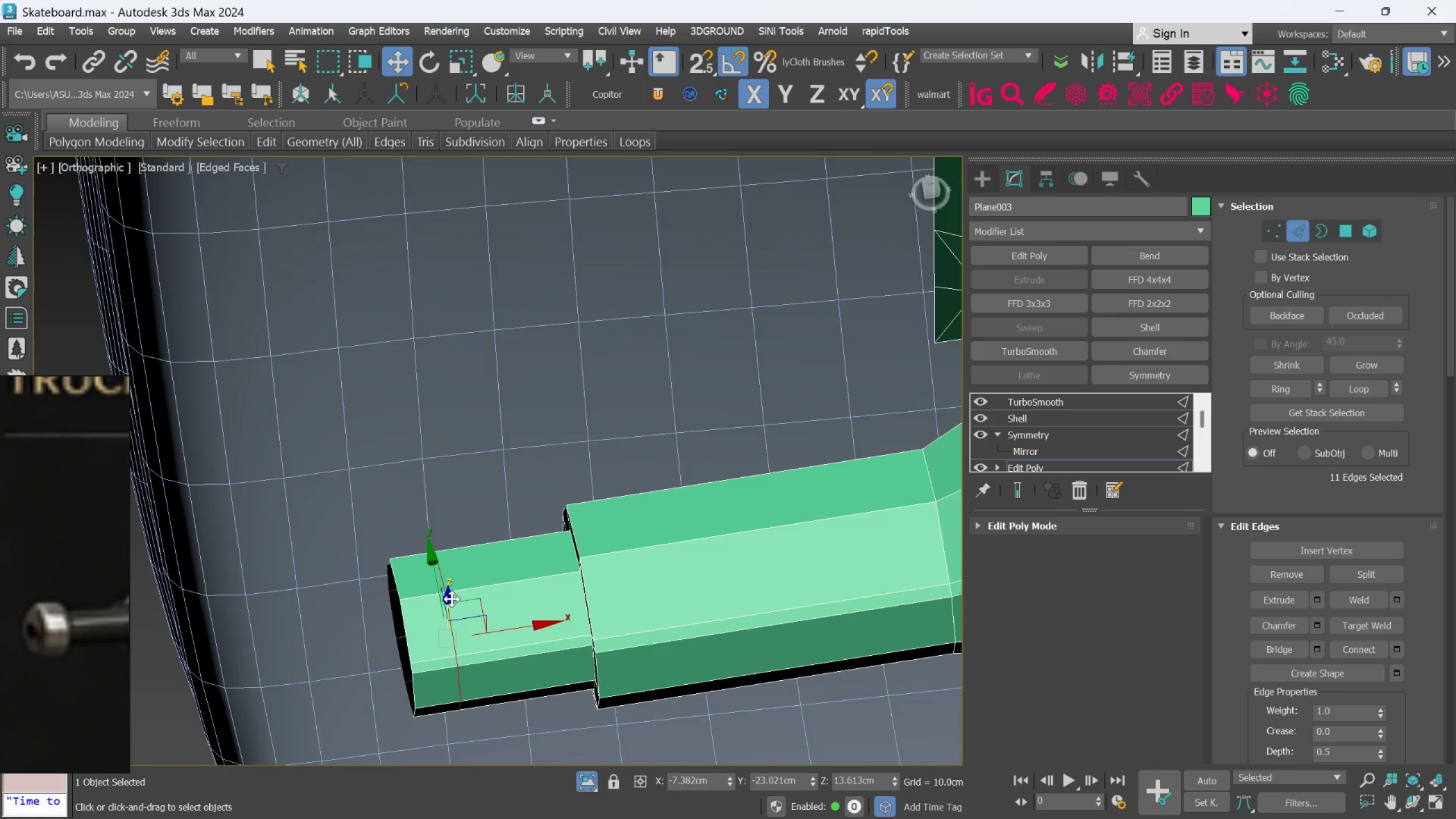 
hold_key(key=AltLeft, duration=1.5)
 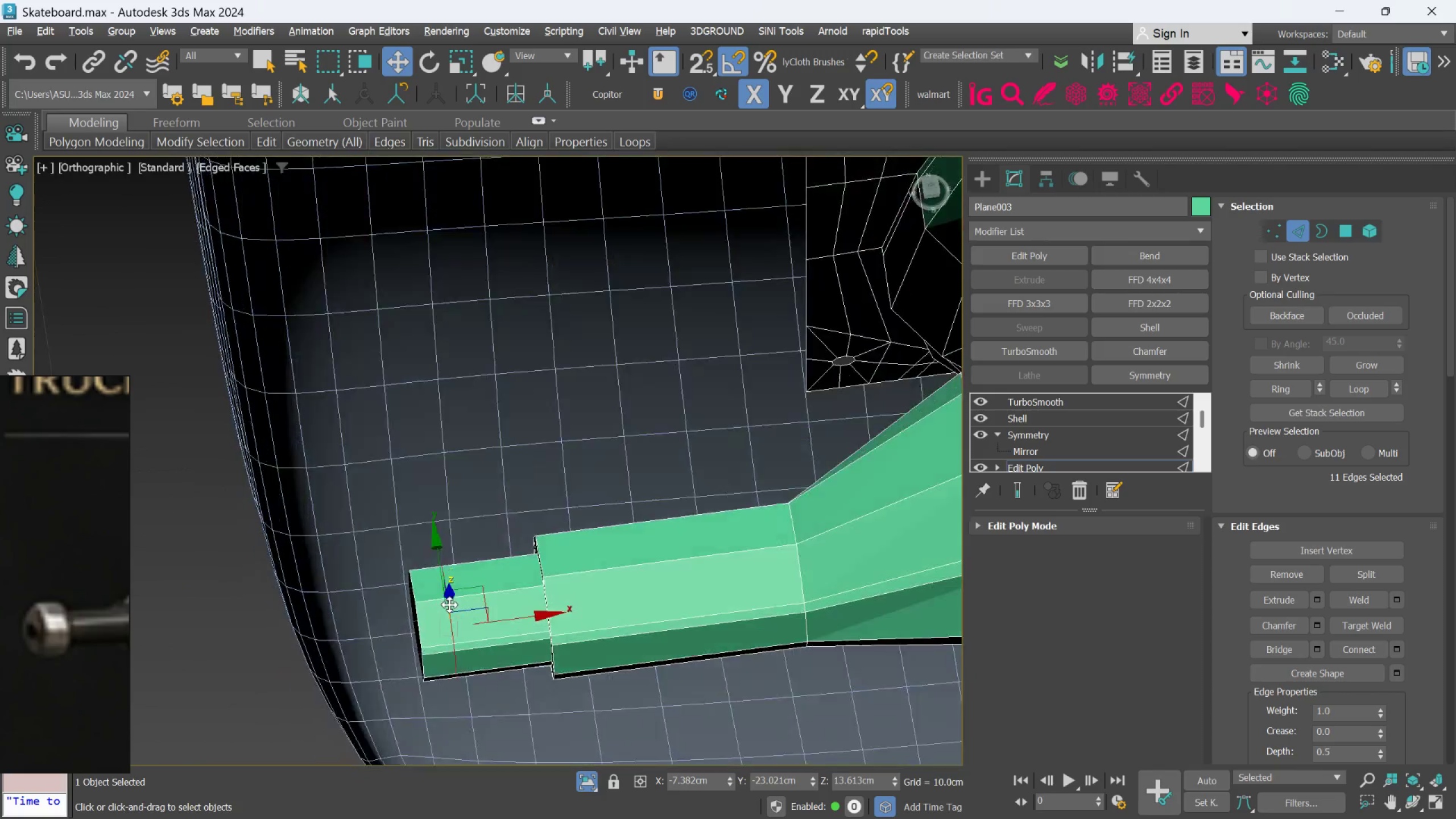 
scroll: coordinate [452, 599], scroll_direction: down, amount: 1.0
 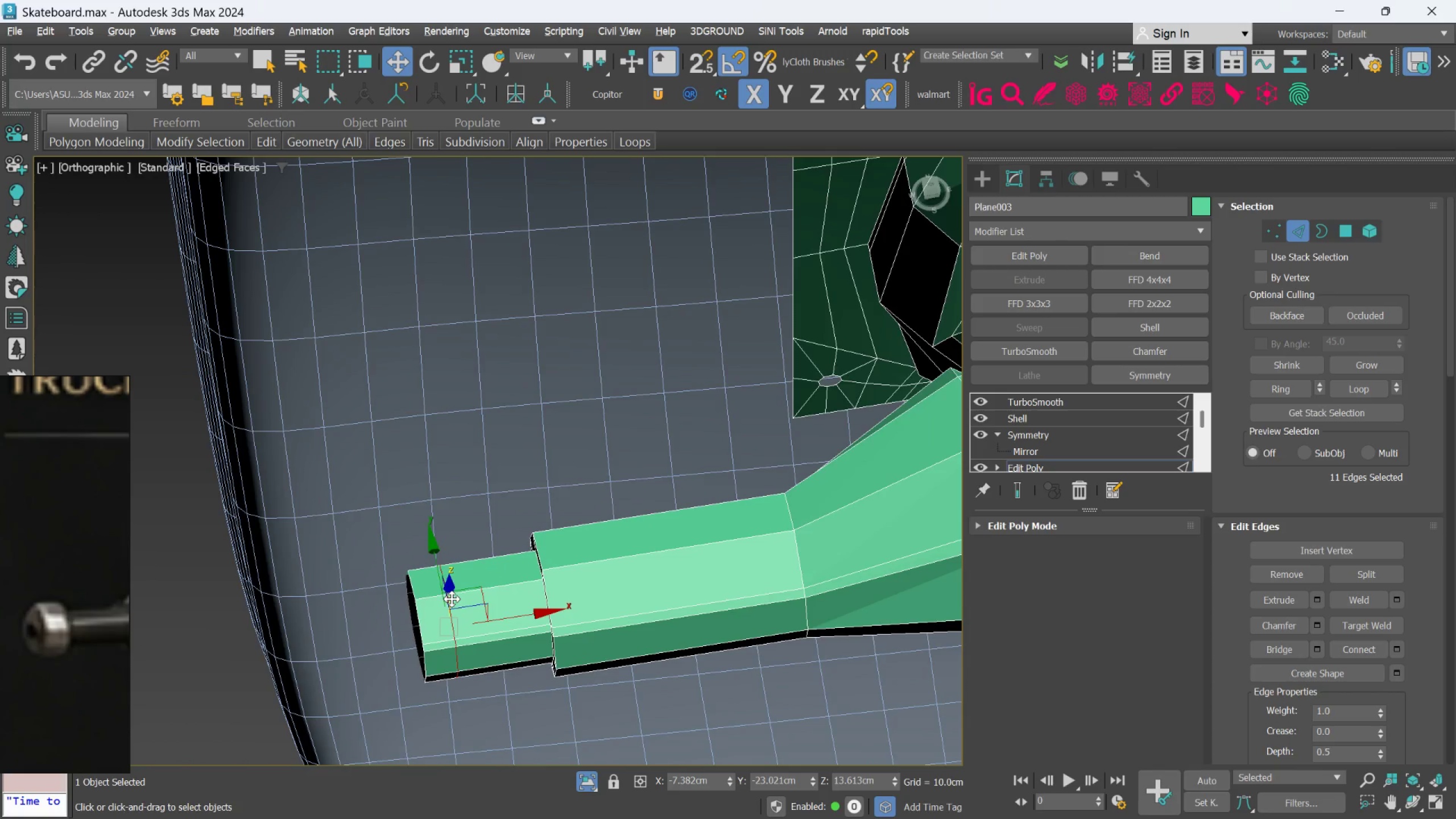 
key(Alt+AltLeft)
 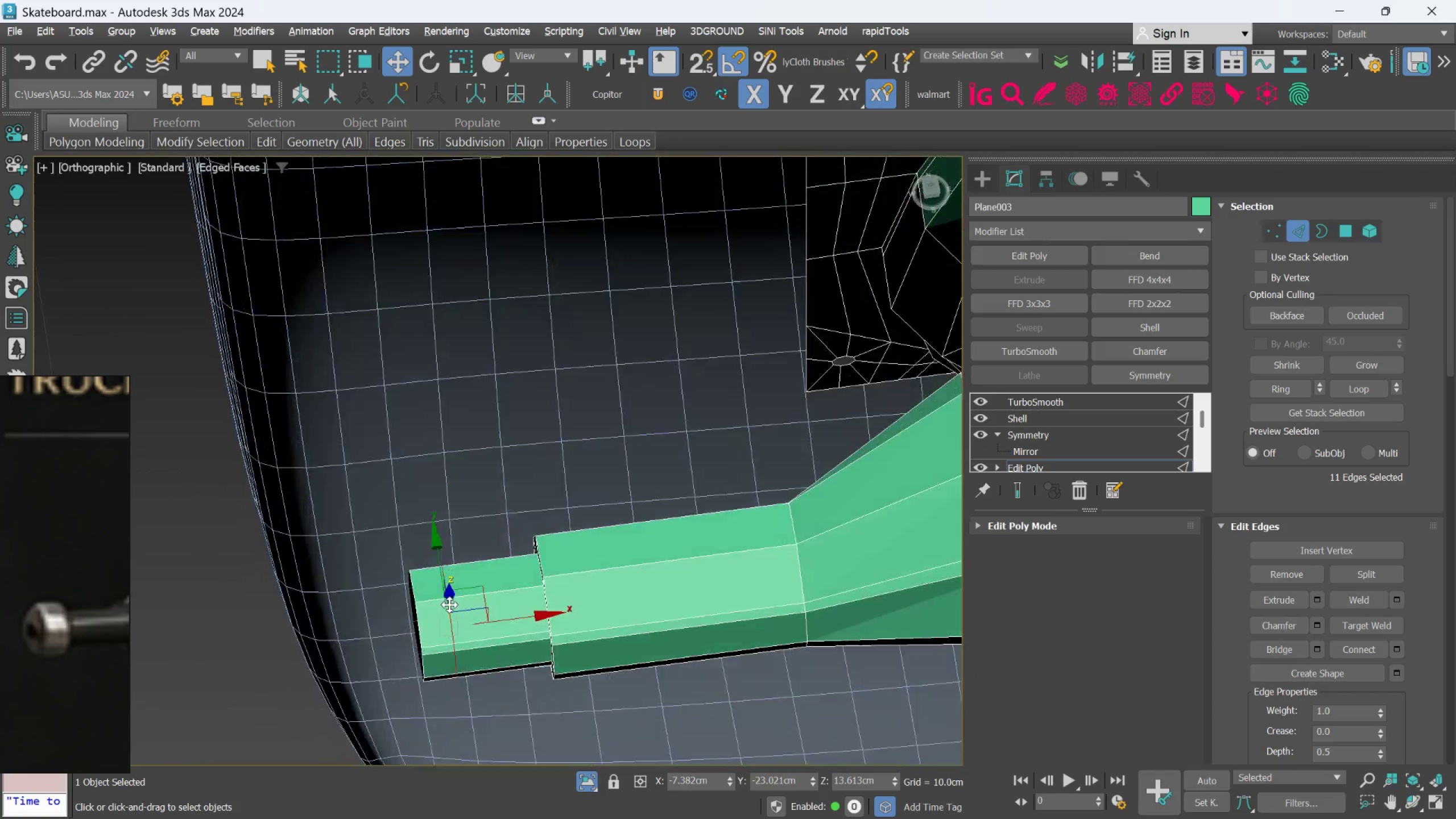 
key(Alt+AltLeft)
 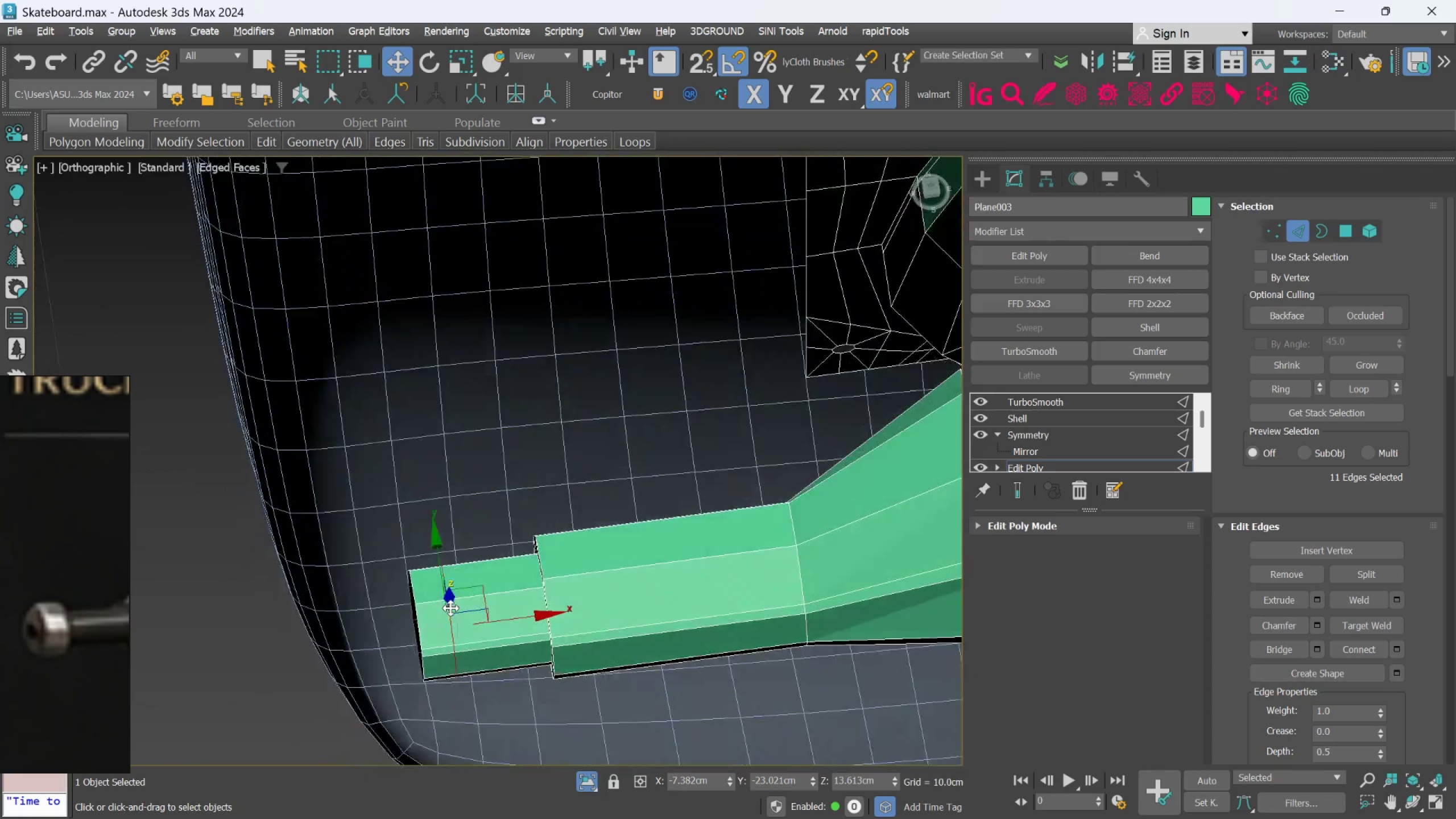 
key(Alt+AltLeft)
 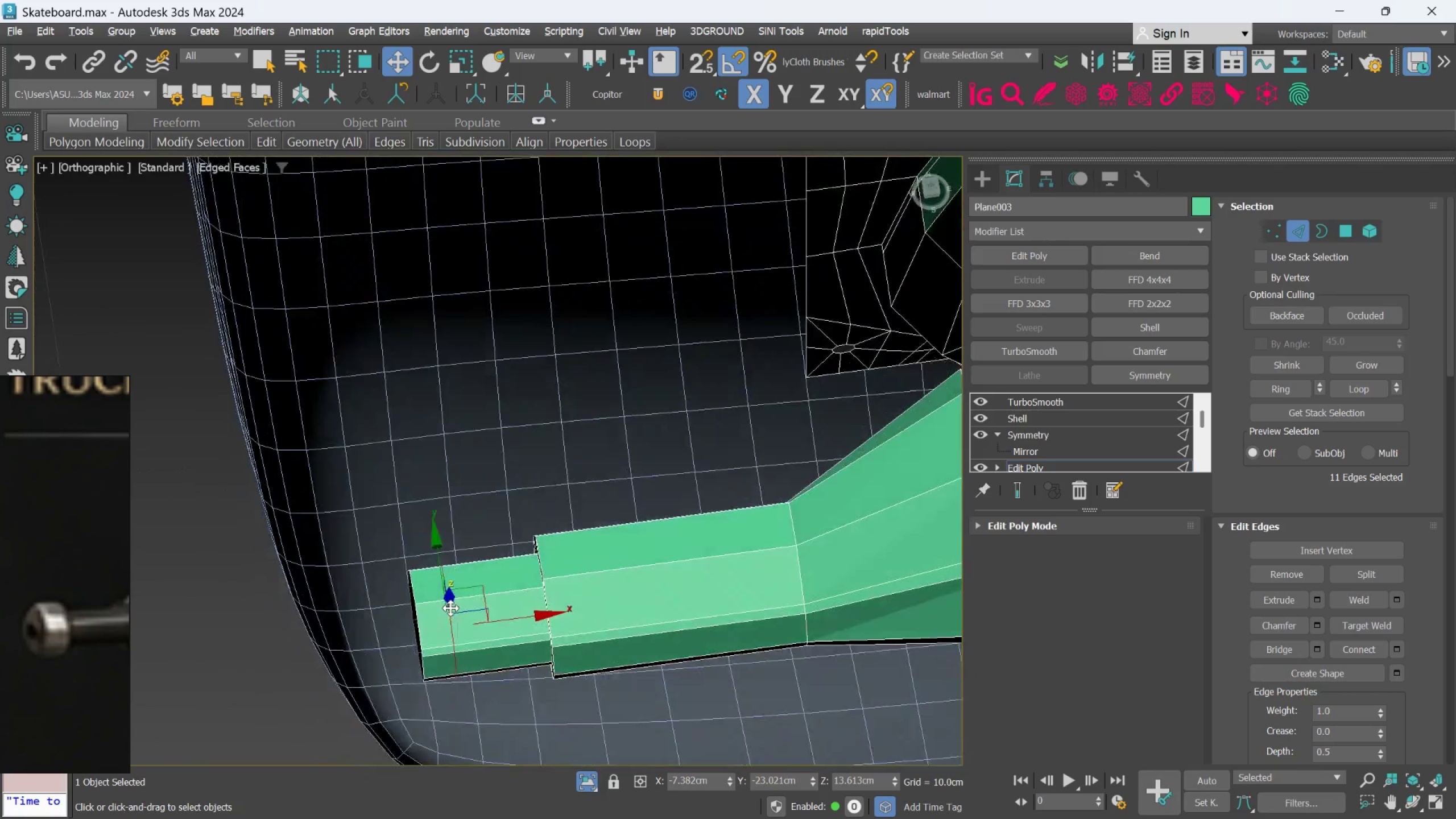 
key(Alt+AltLeft)
 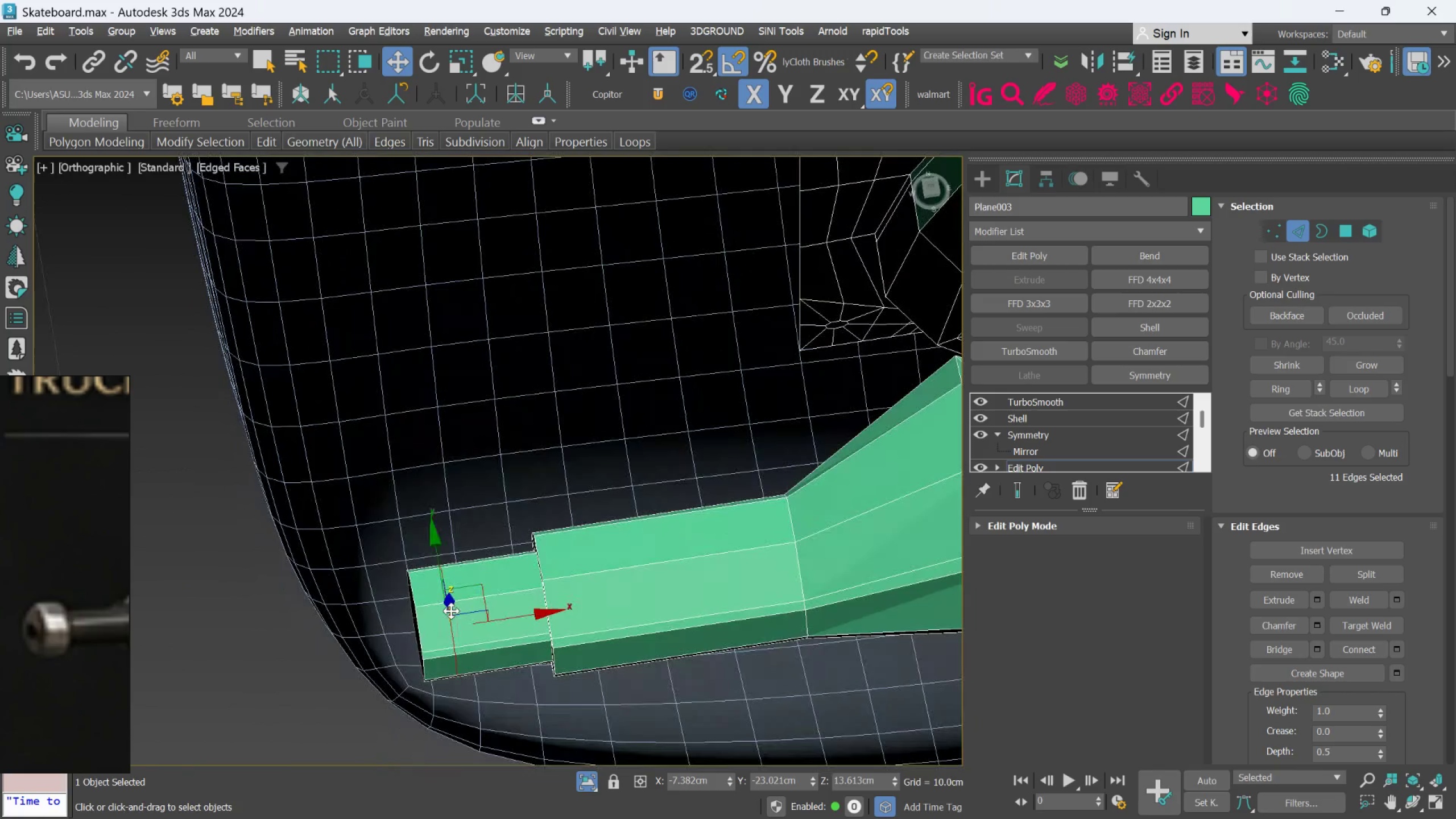 
key(Alt+AltLeft)
 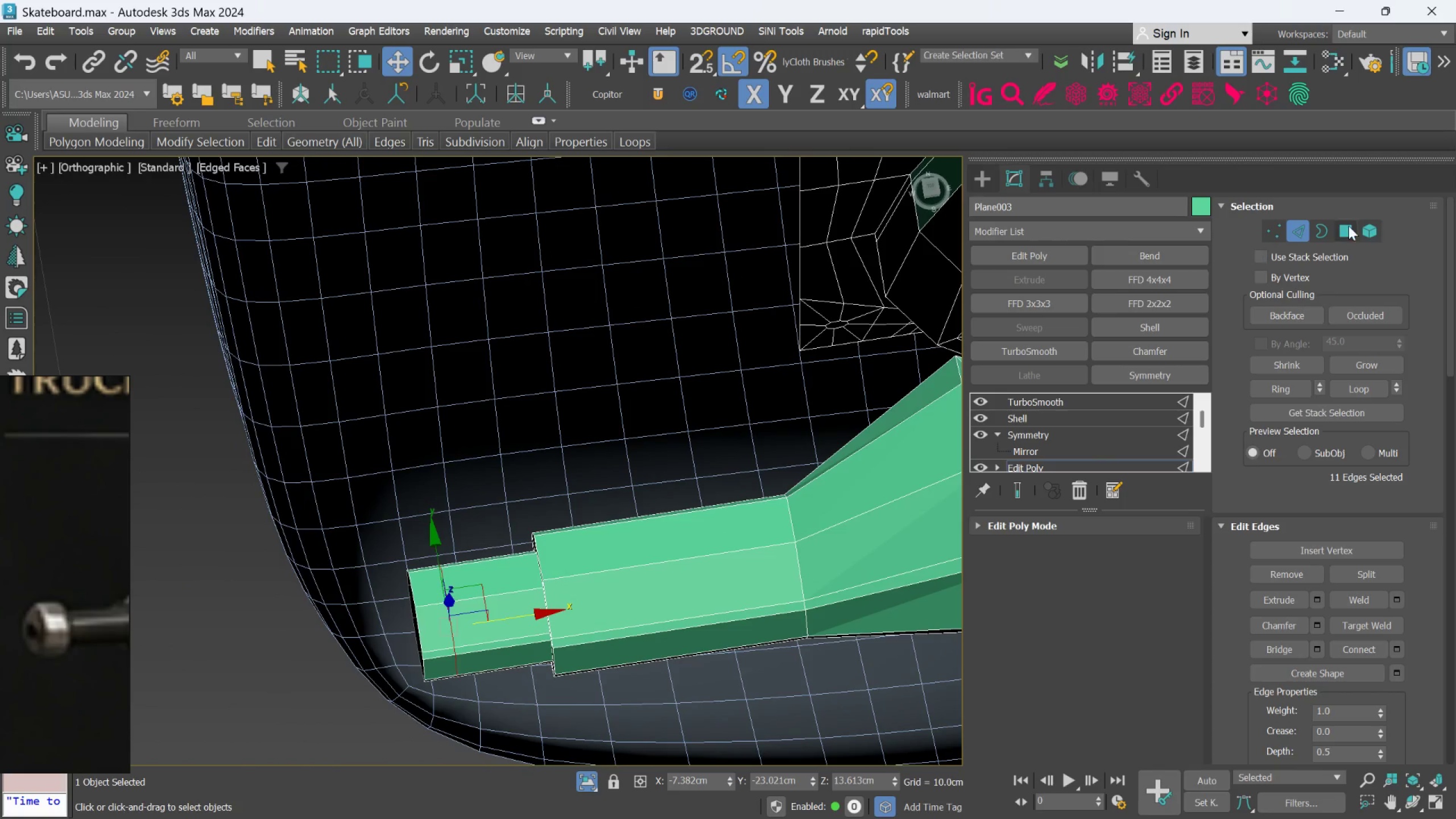 
left_click([1346, 225])
 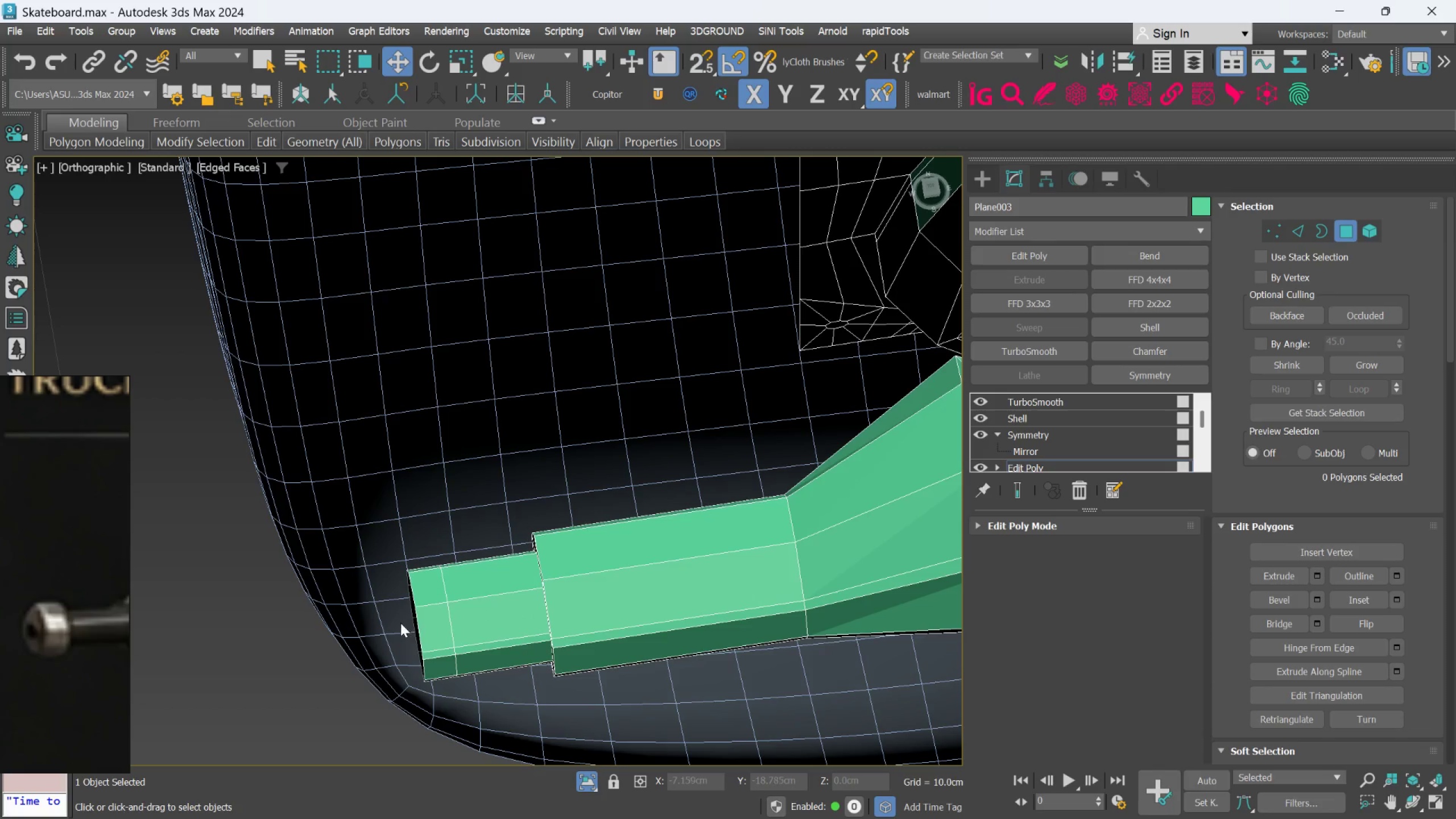 
scroll: coordinate [400, 623], scroll_direction: up, amount: 1.0
 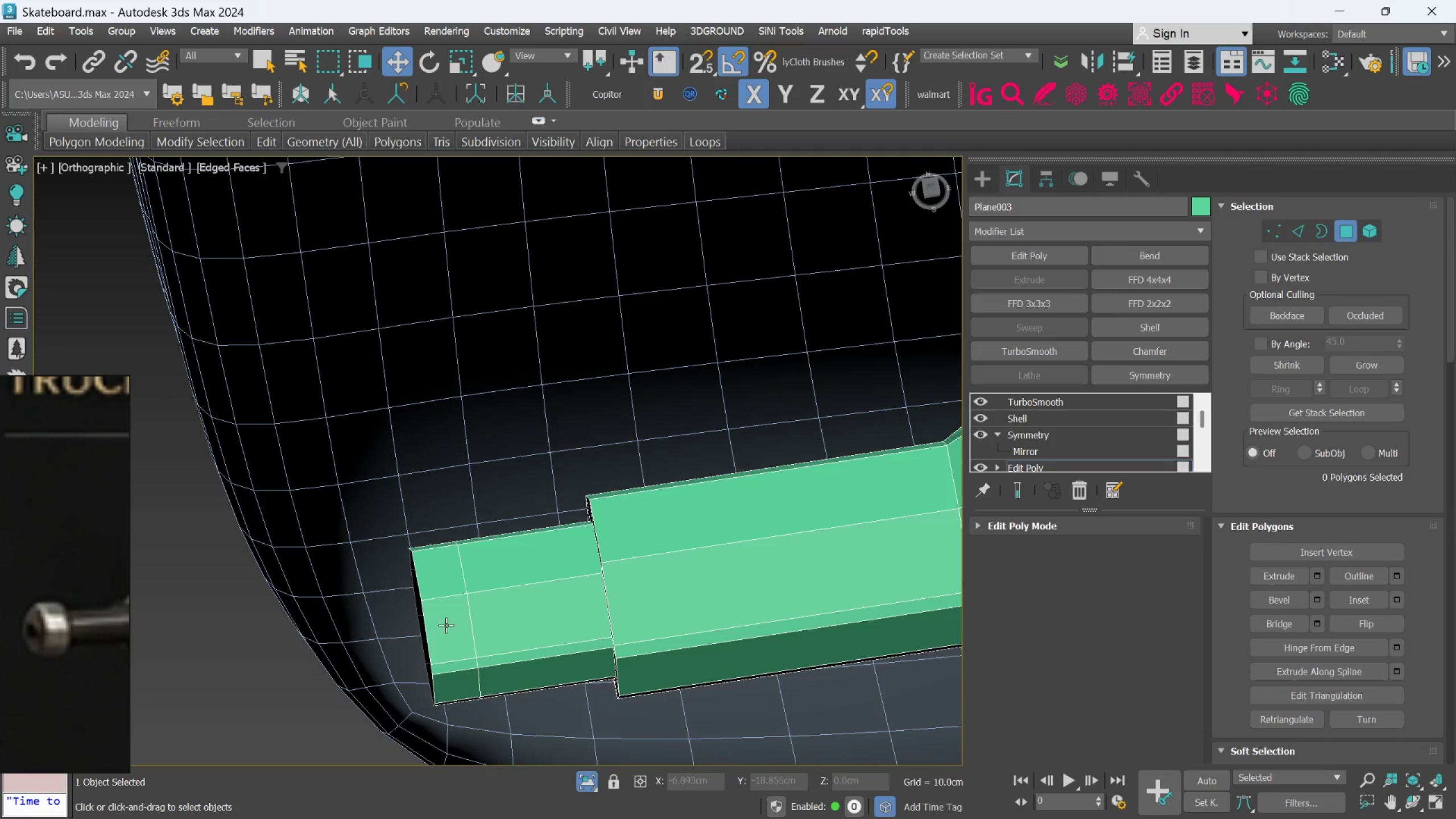 
left_click([447, 625])
 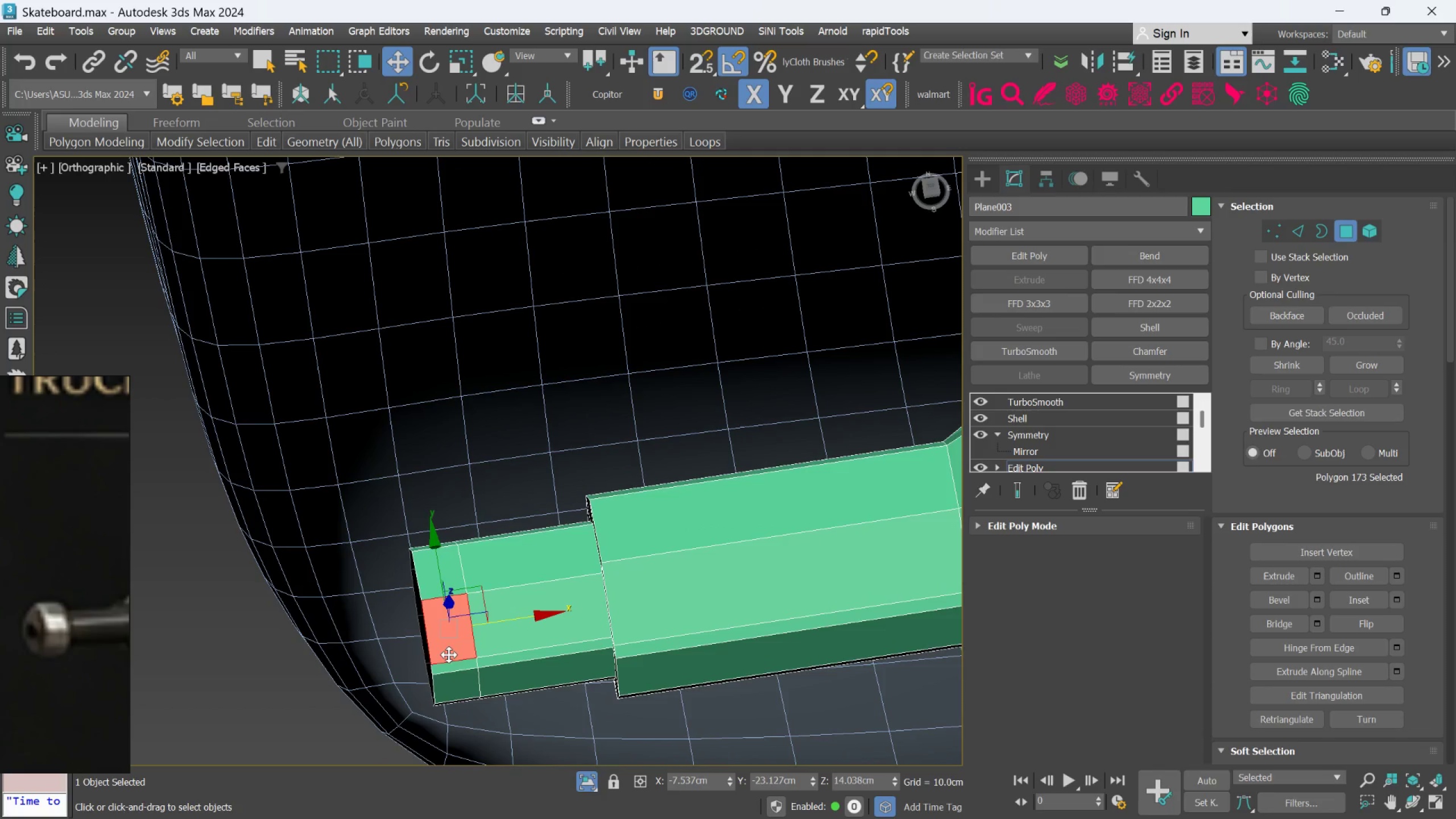 
hold_key(key=ControlLeft, duration=1.31)
left_click([457, 668])
 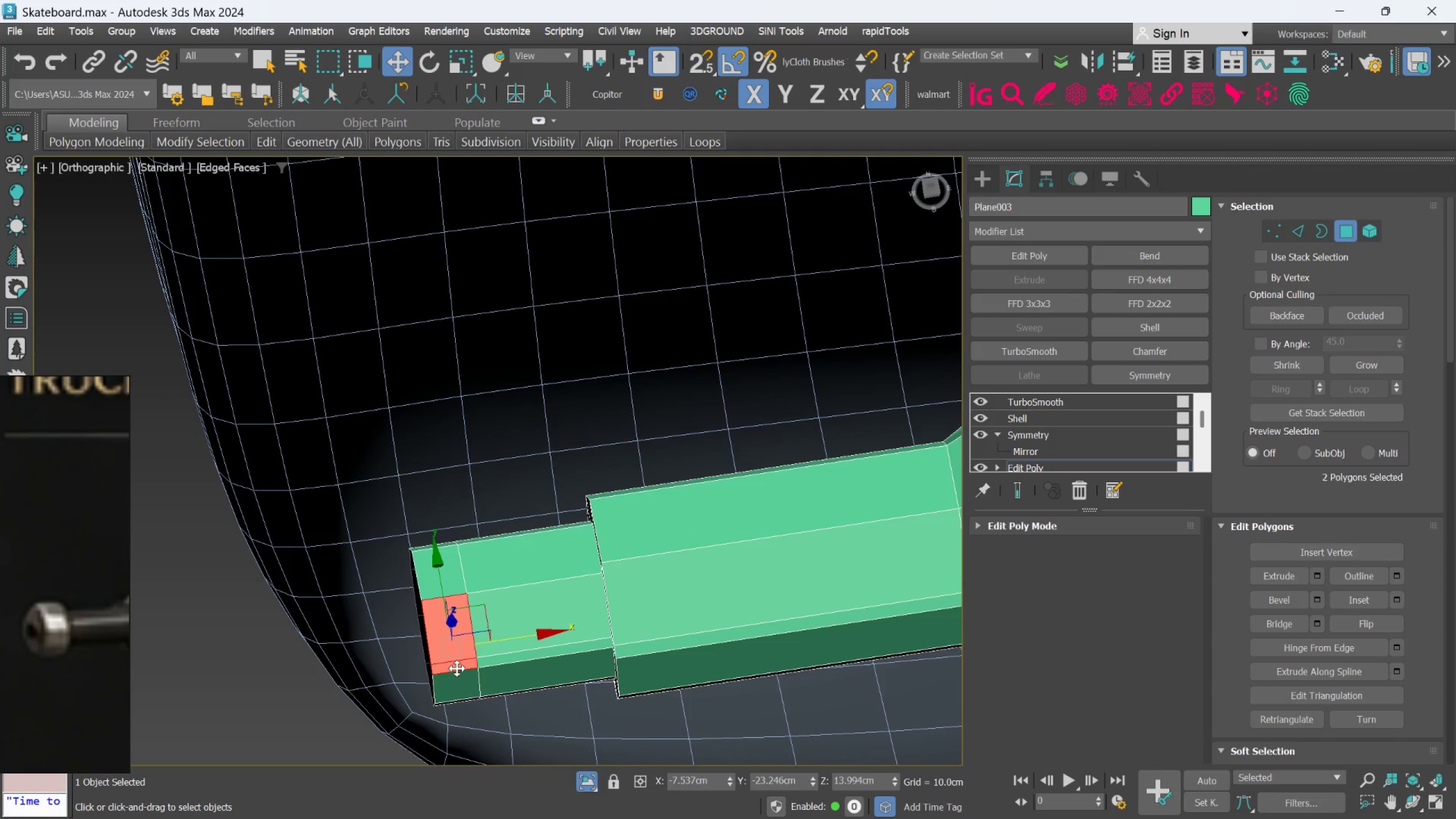 
double_click([457, 668])
 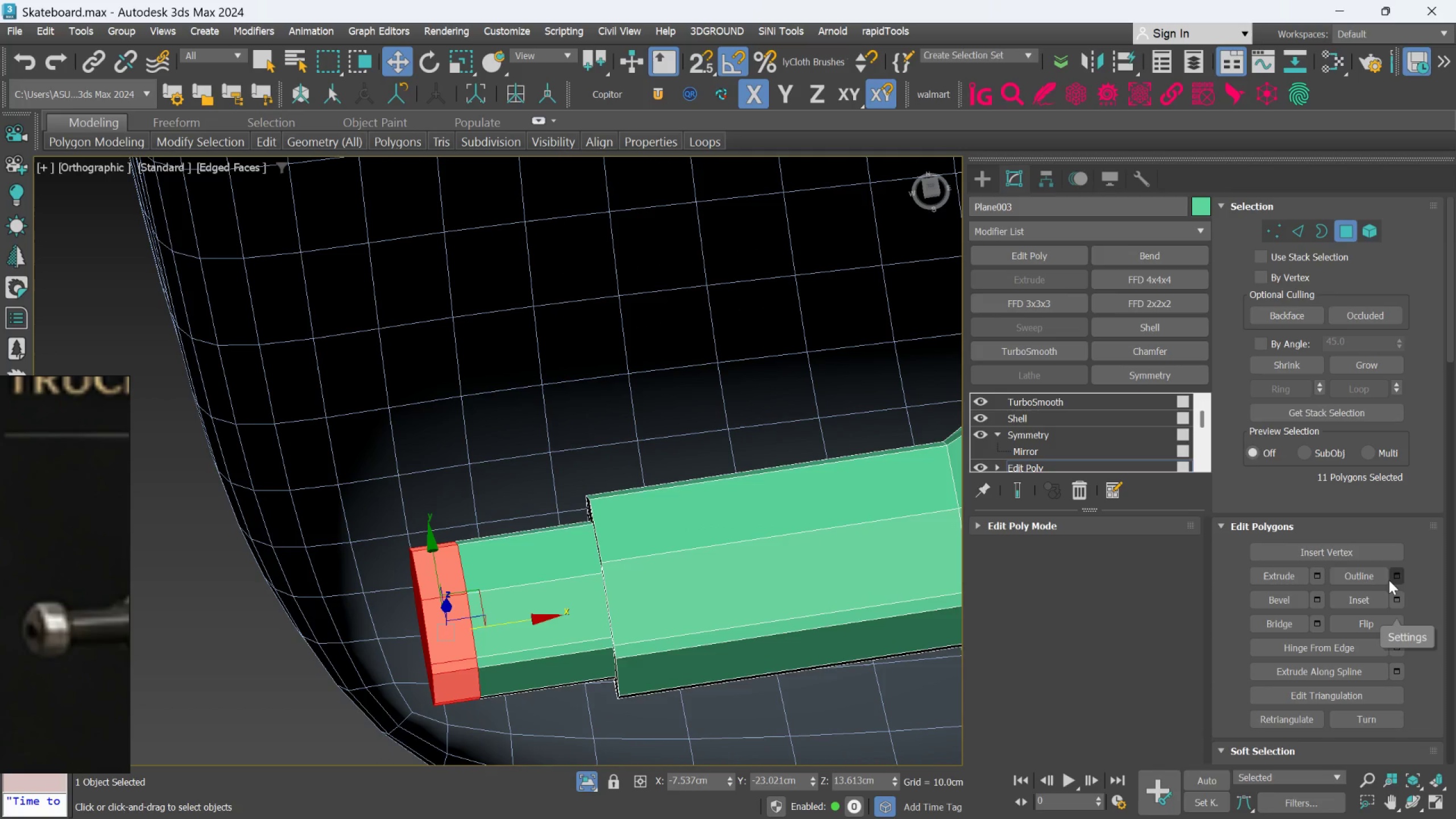 
left_click([1323, 578])
 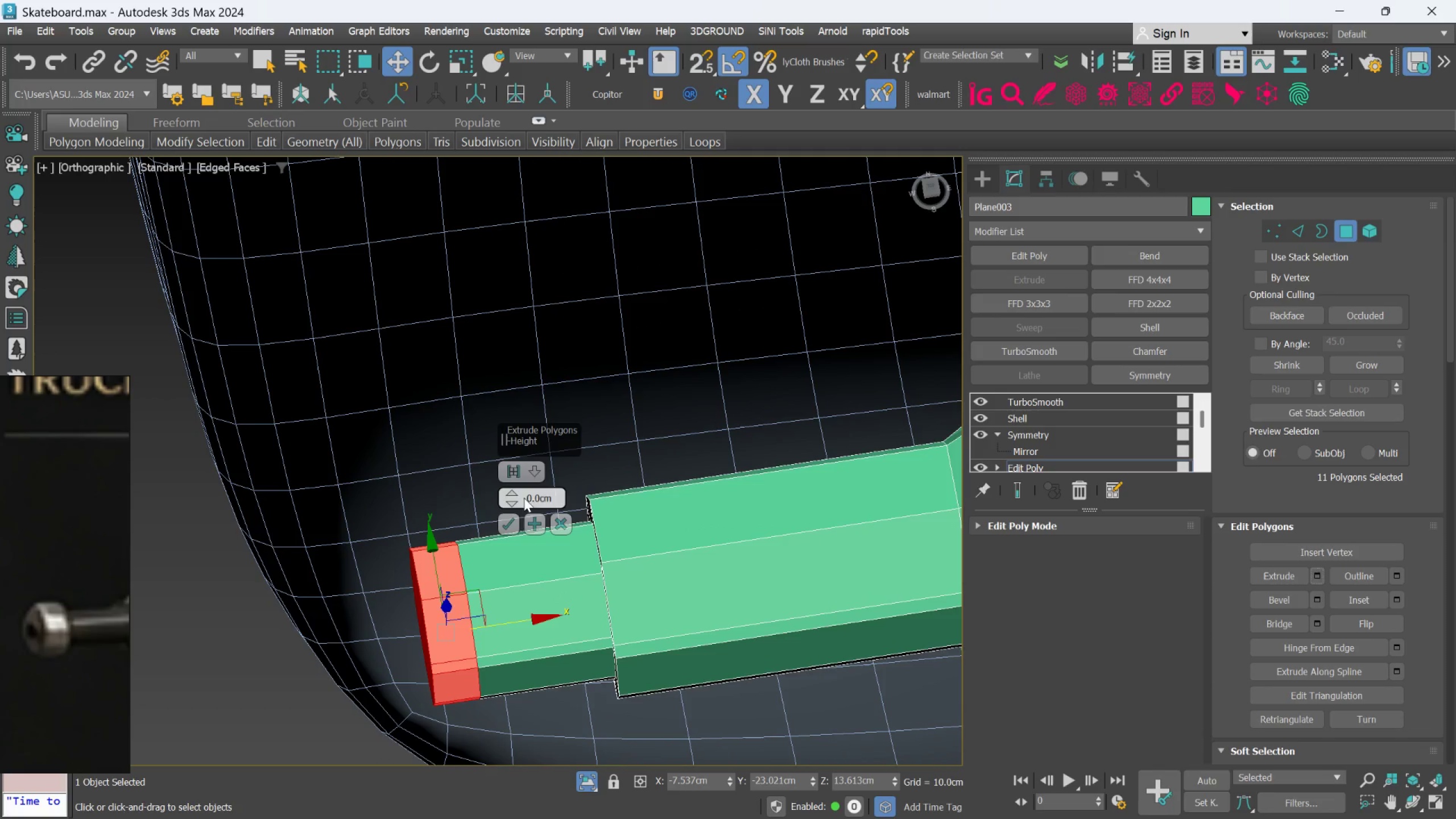 
left_click([532, 471])
 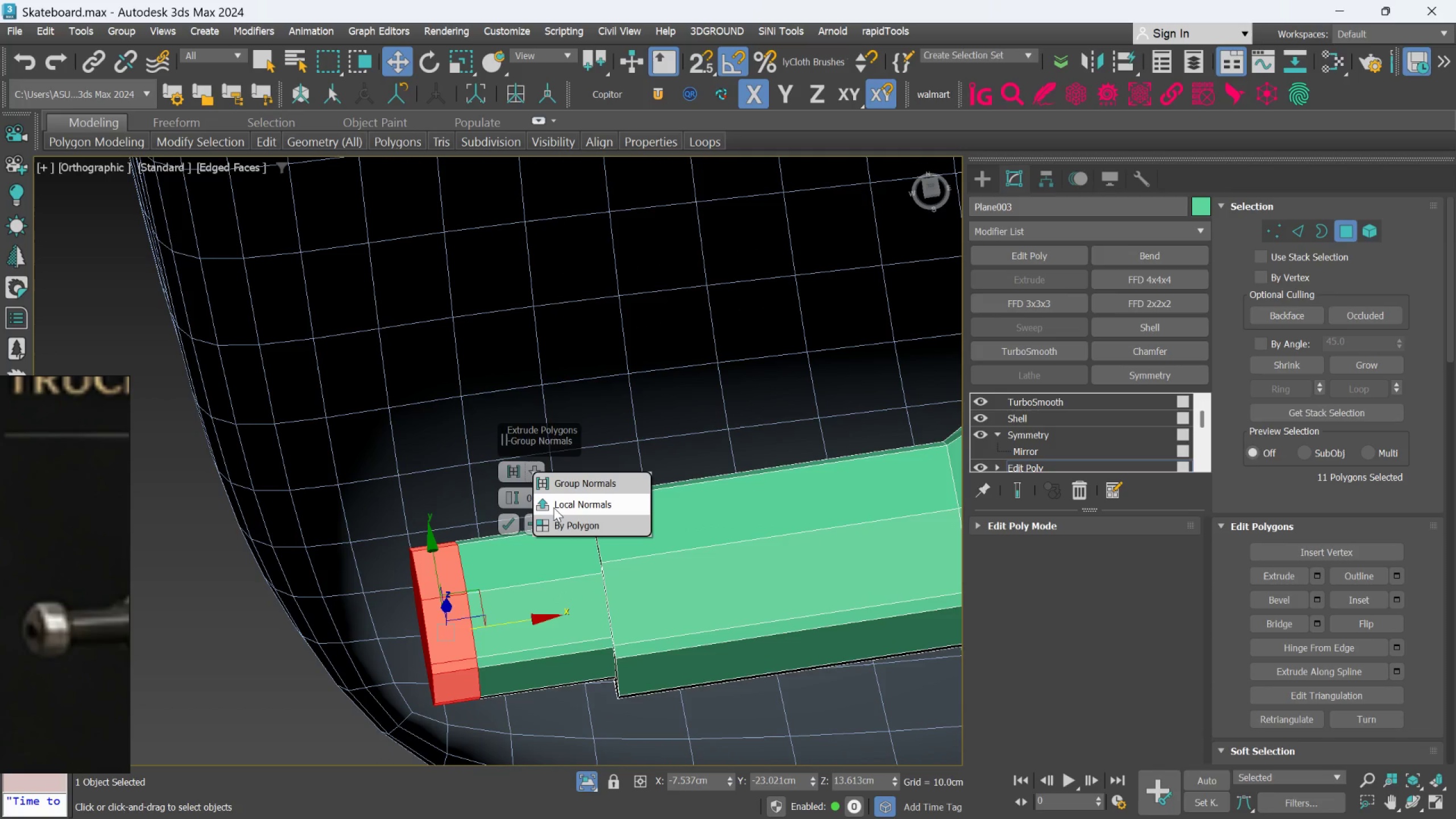 
left_click([553, 507])
 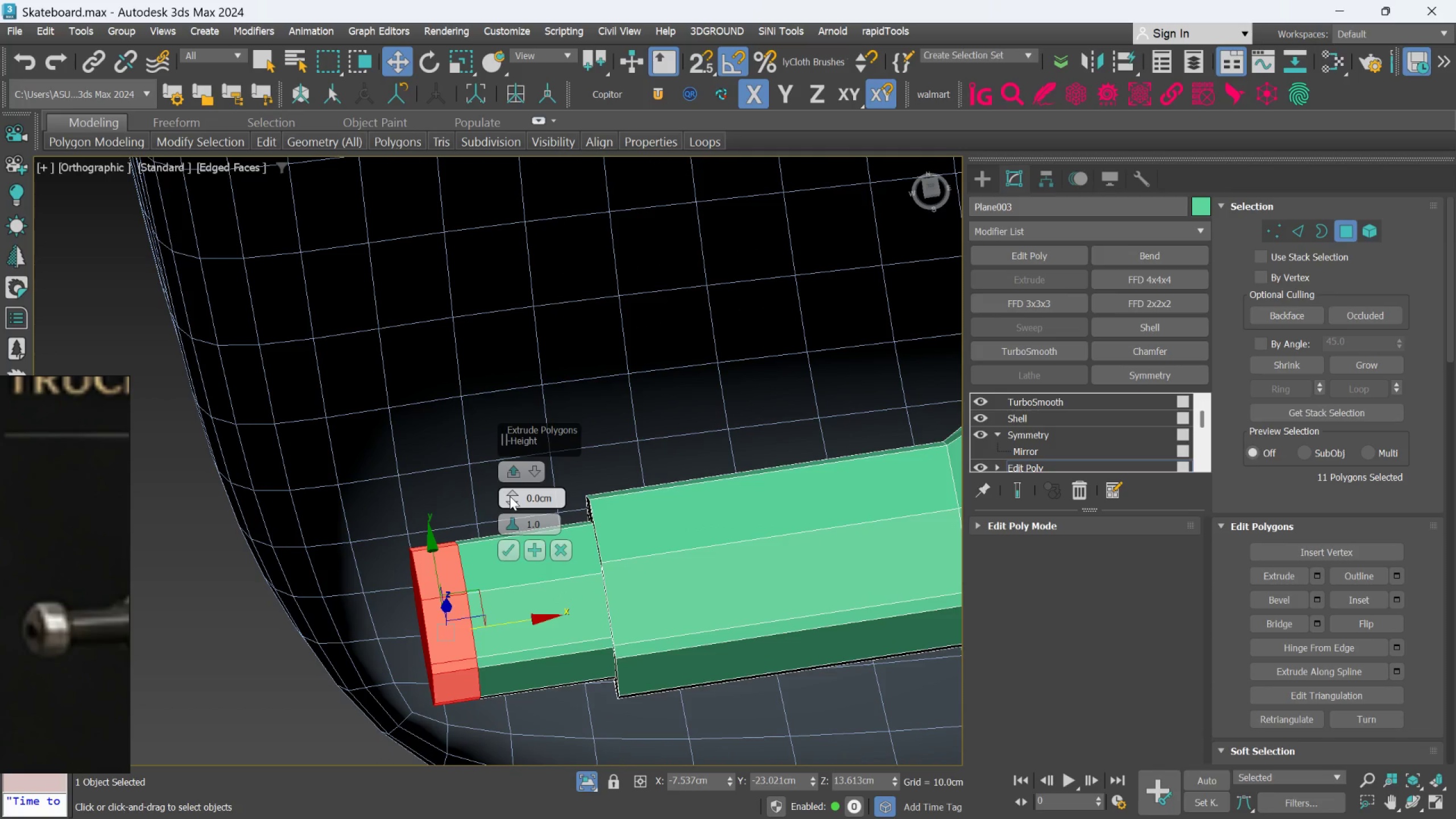 
left_click_drag(start_coordinate=[510, 496], to_coordinate=[515, 478])
 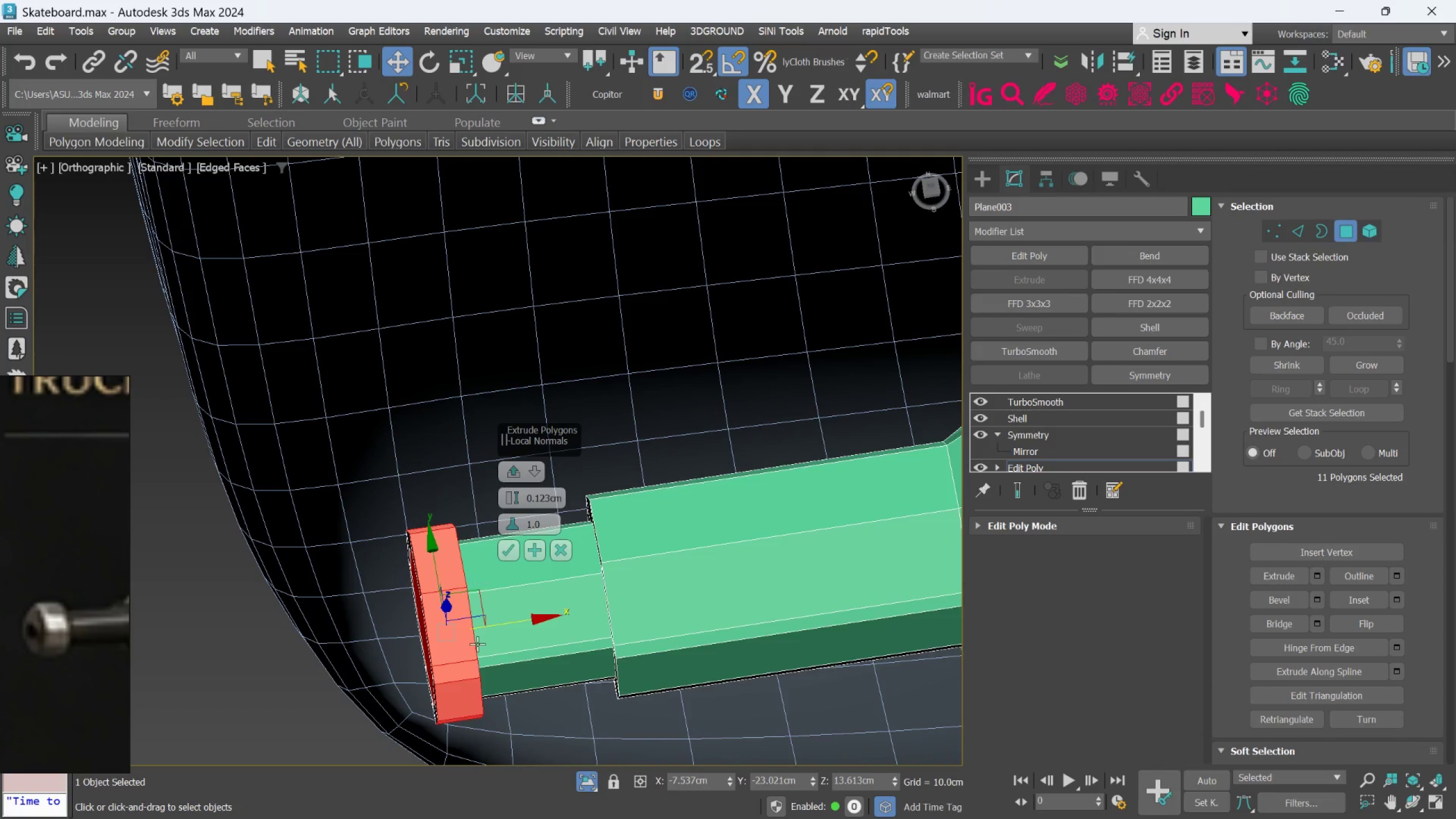 
hold_key(key=AltLeft, duration=1.51)
 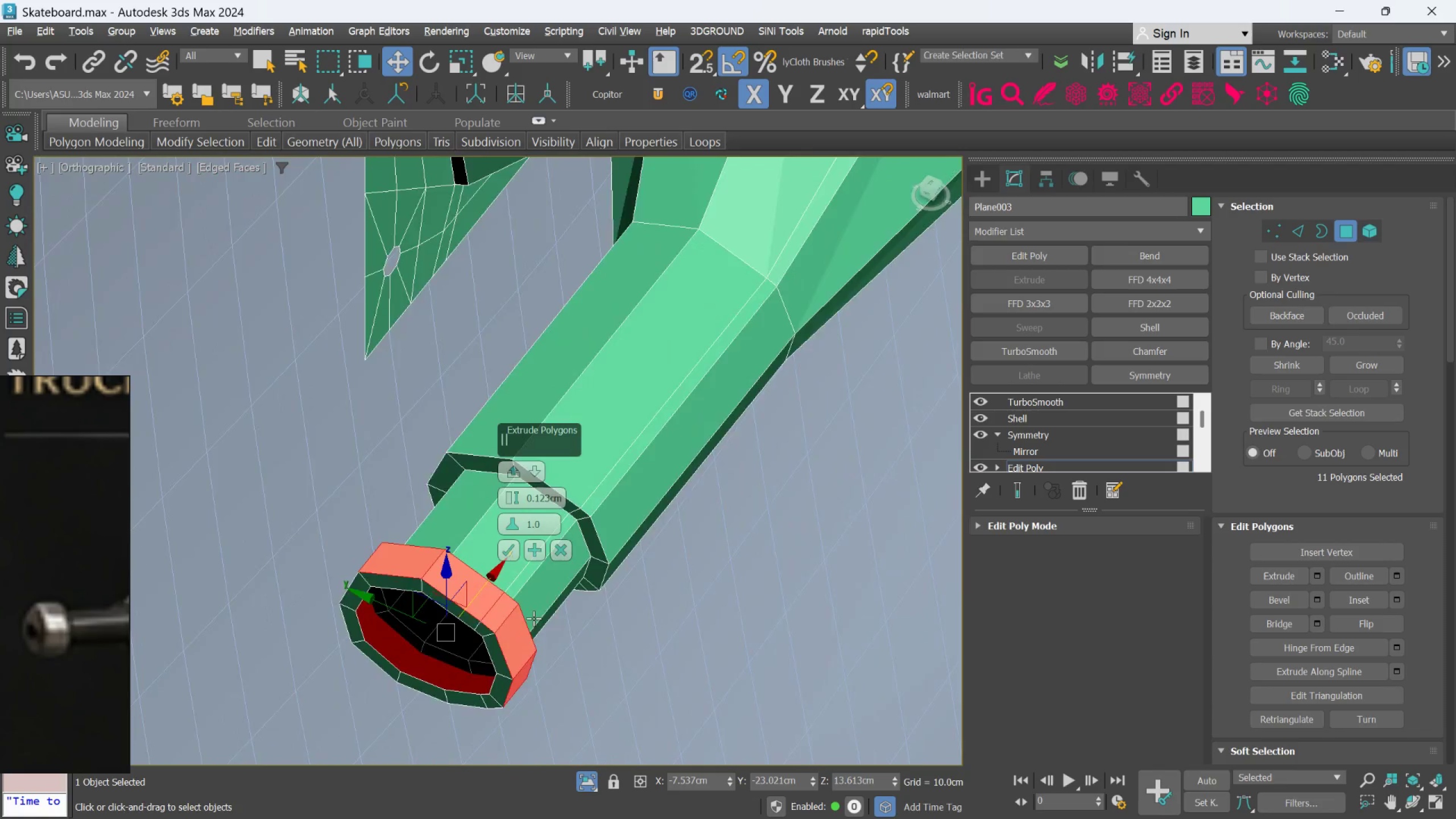 
hold_key(key=AltLeft, duration=1.5)
 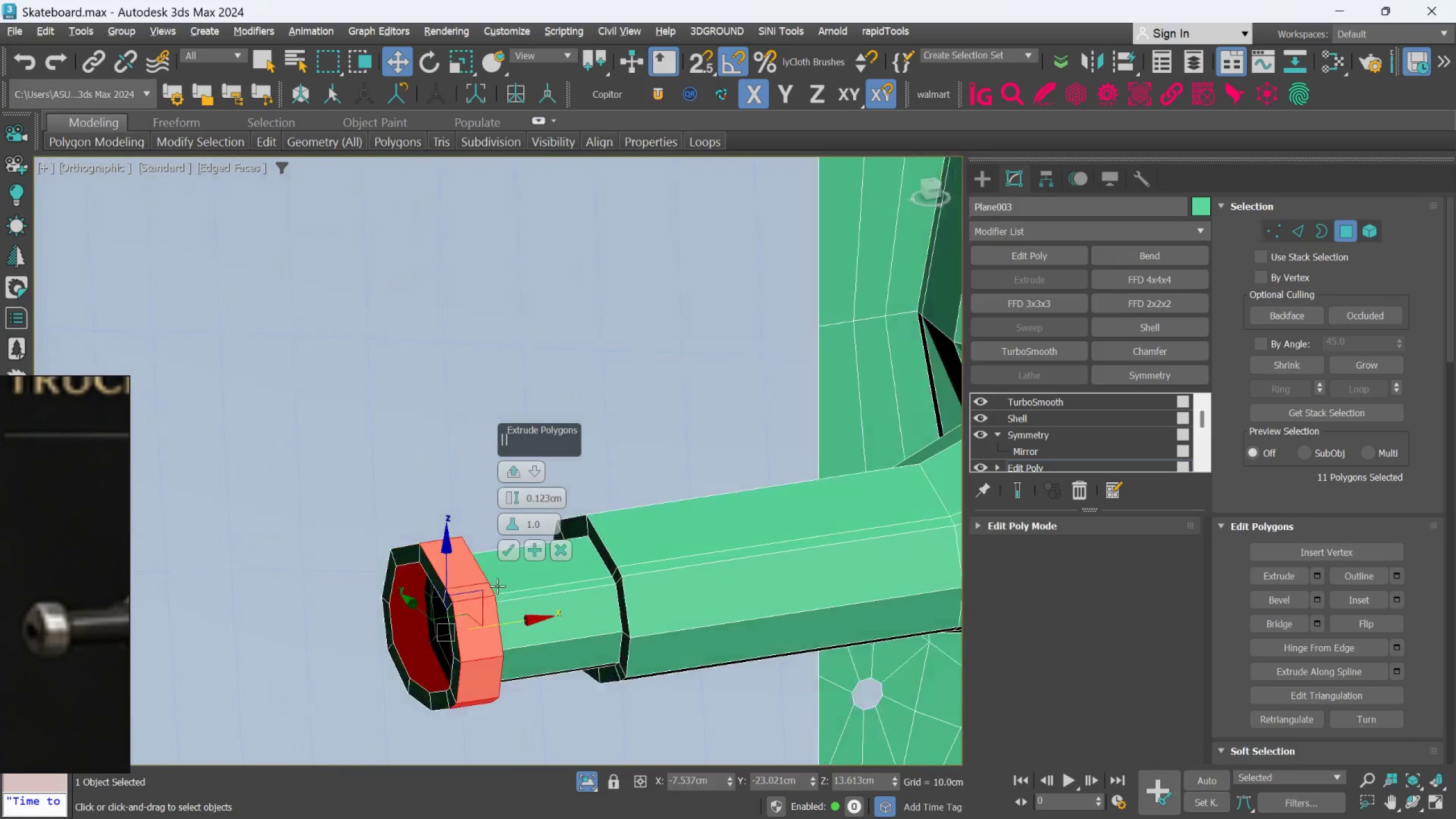 
hold_key(key=AltLeft, duration=1.5)
 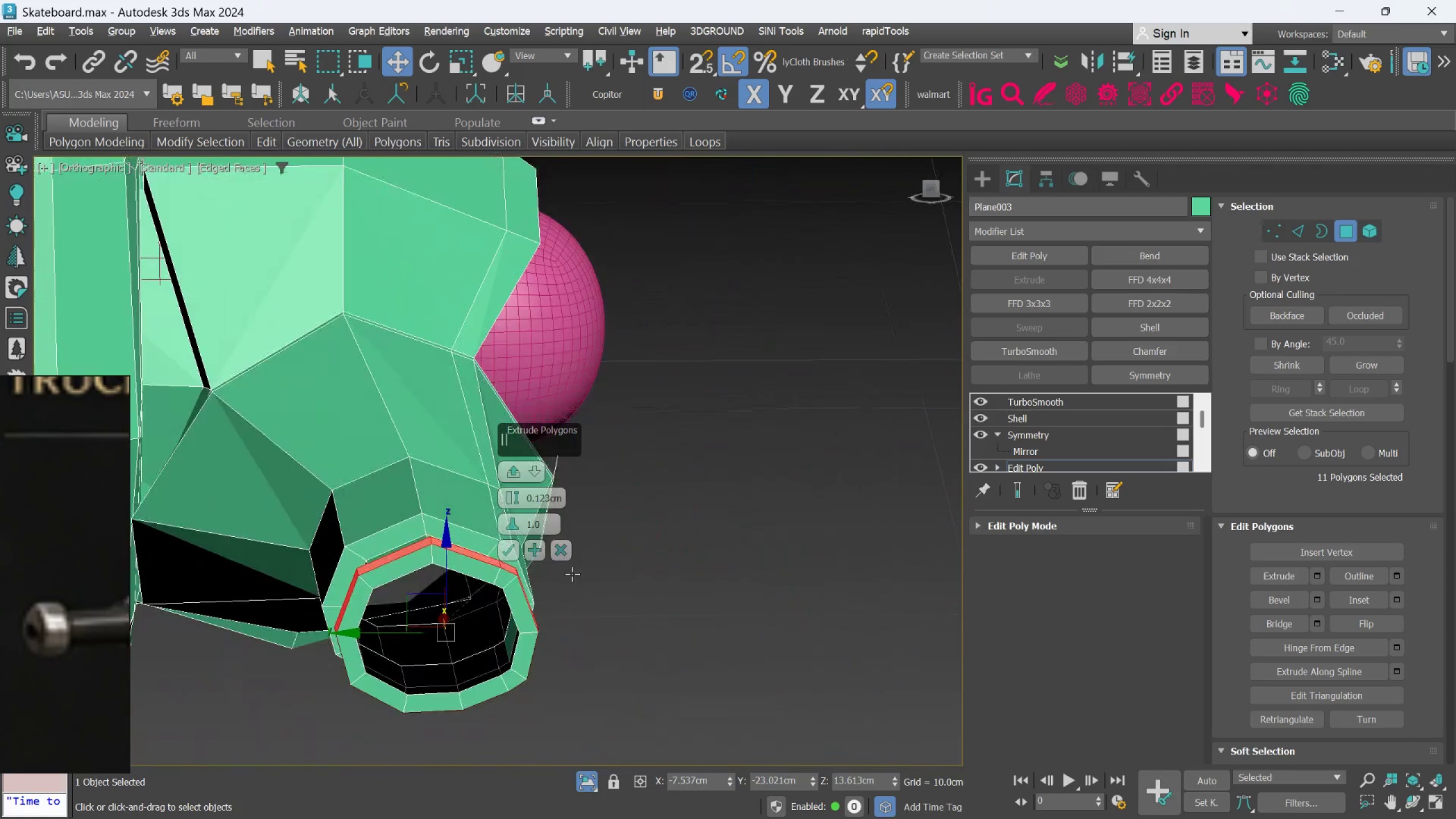 
hold_key(key=AltLeft, duration=1.5)
 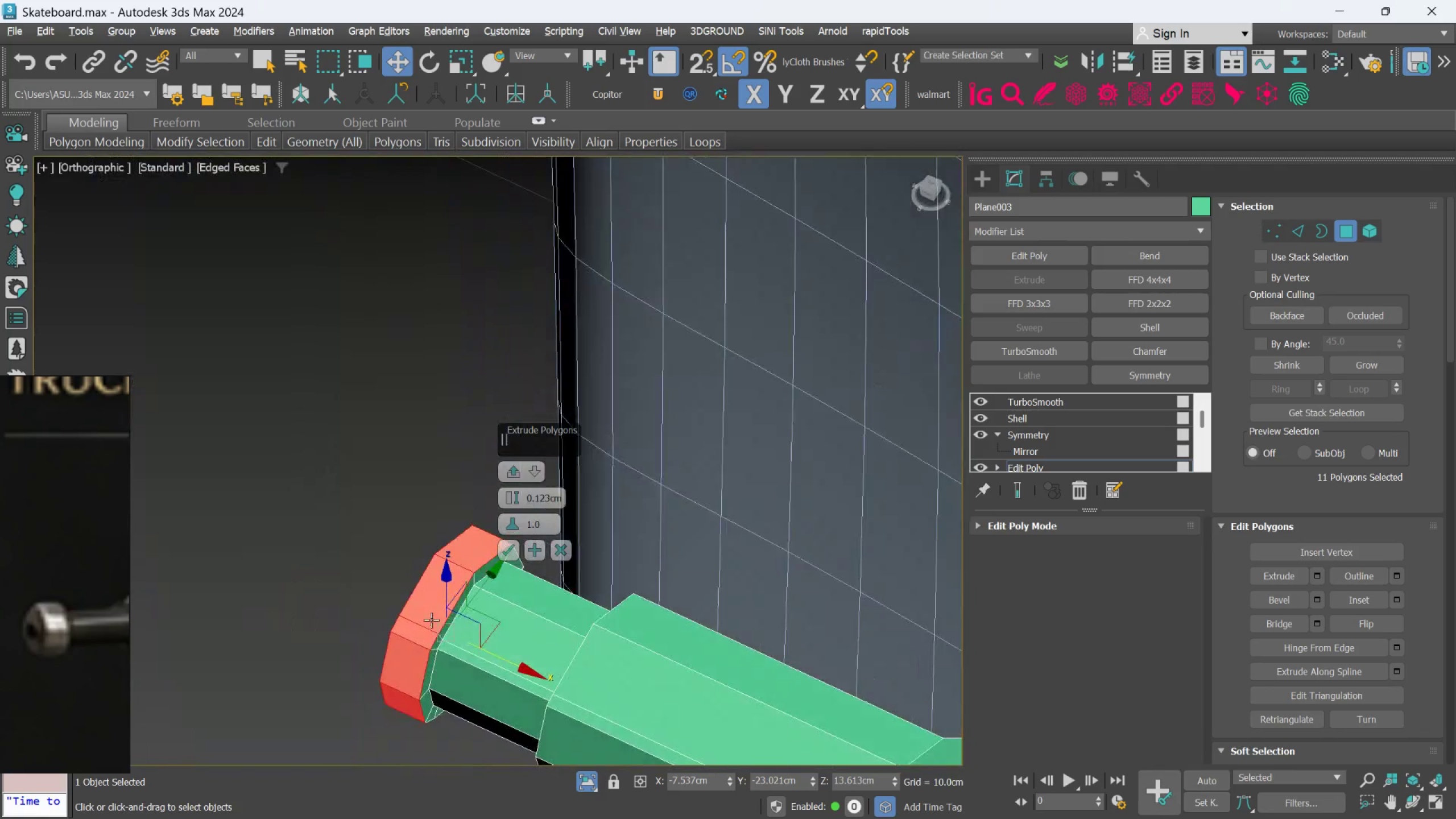 
hold_key(key=AltLeft, duration=1.52)
 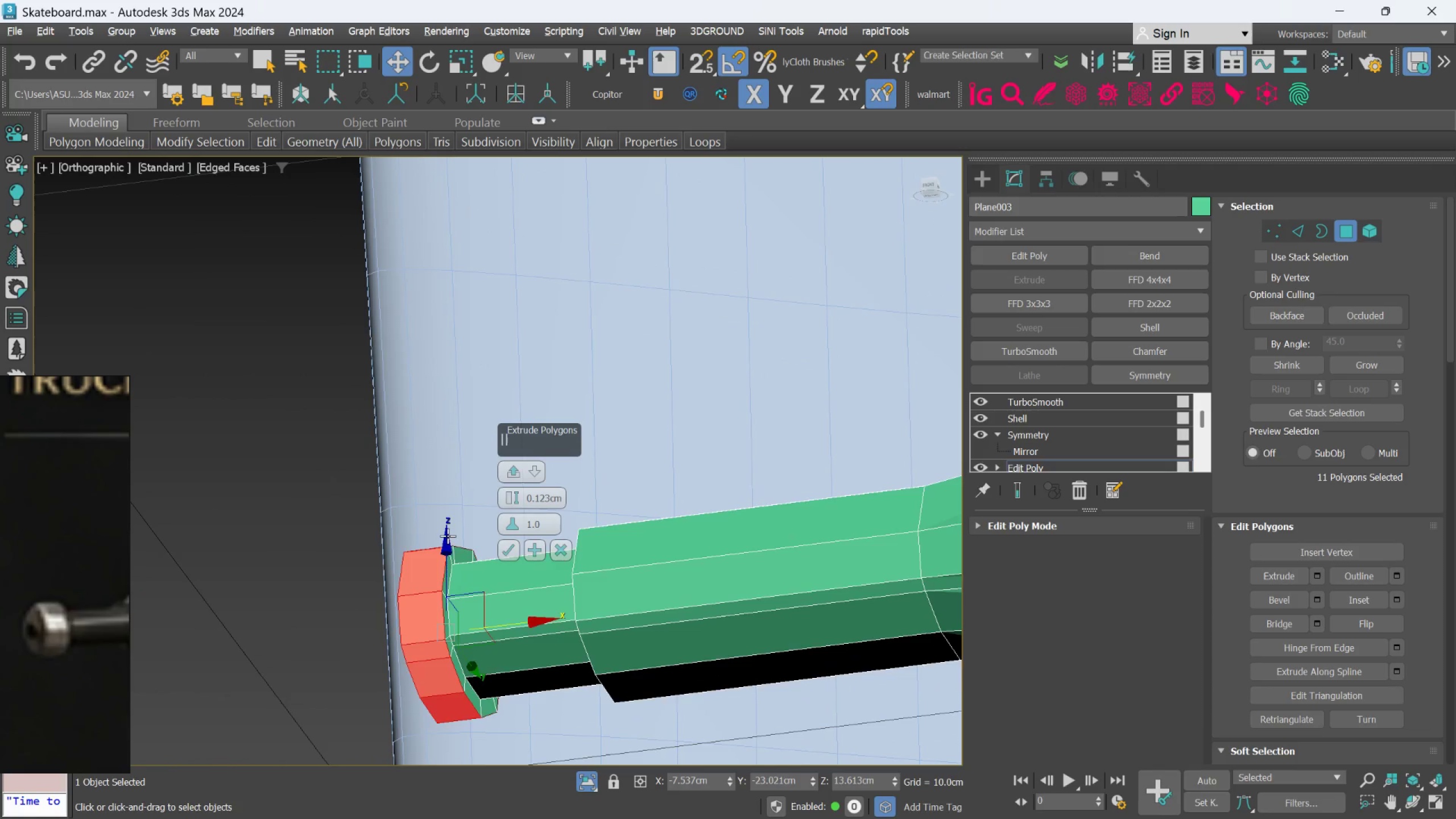 
hold_key(key=AltLeft, duration=1.53)
 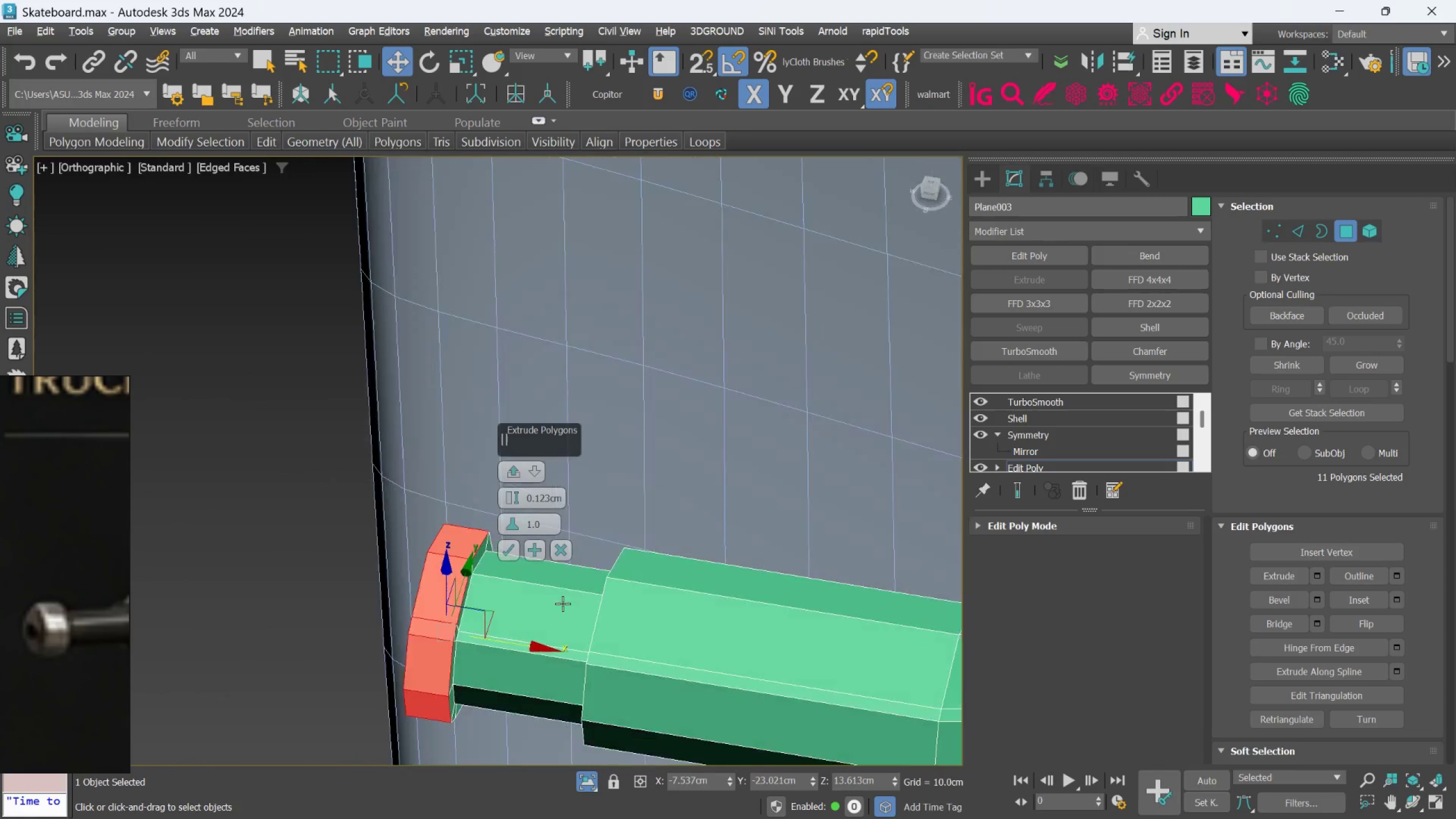 
key(Alt+AltLeft)
 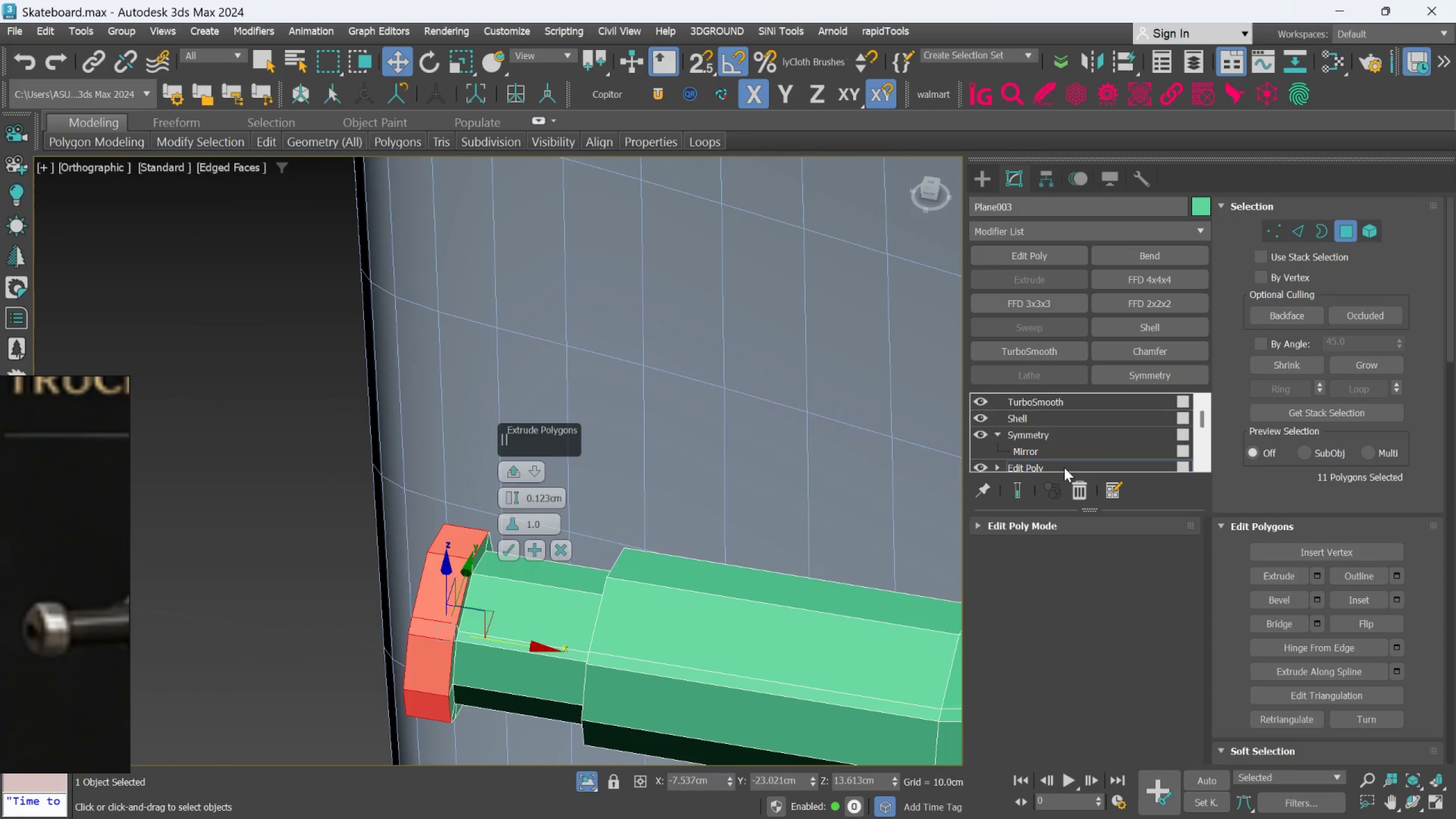 
scroll: coordinate [1064, 468], scroll_direction: down, amount: 1.0
 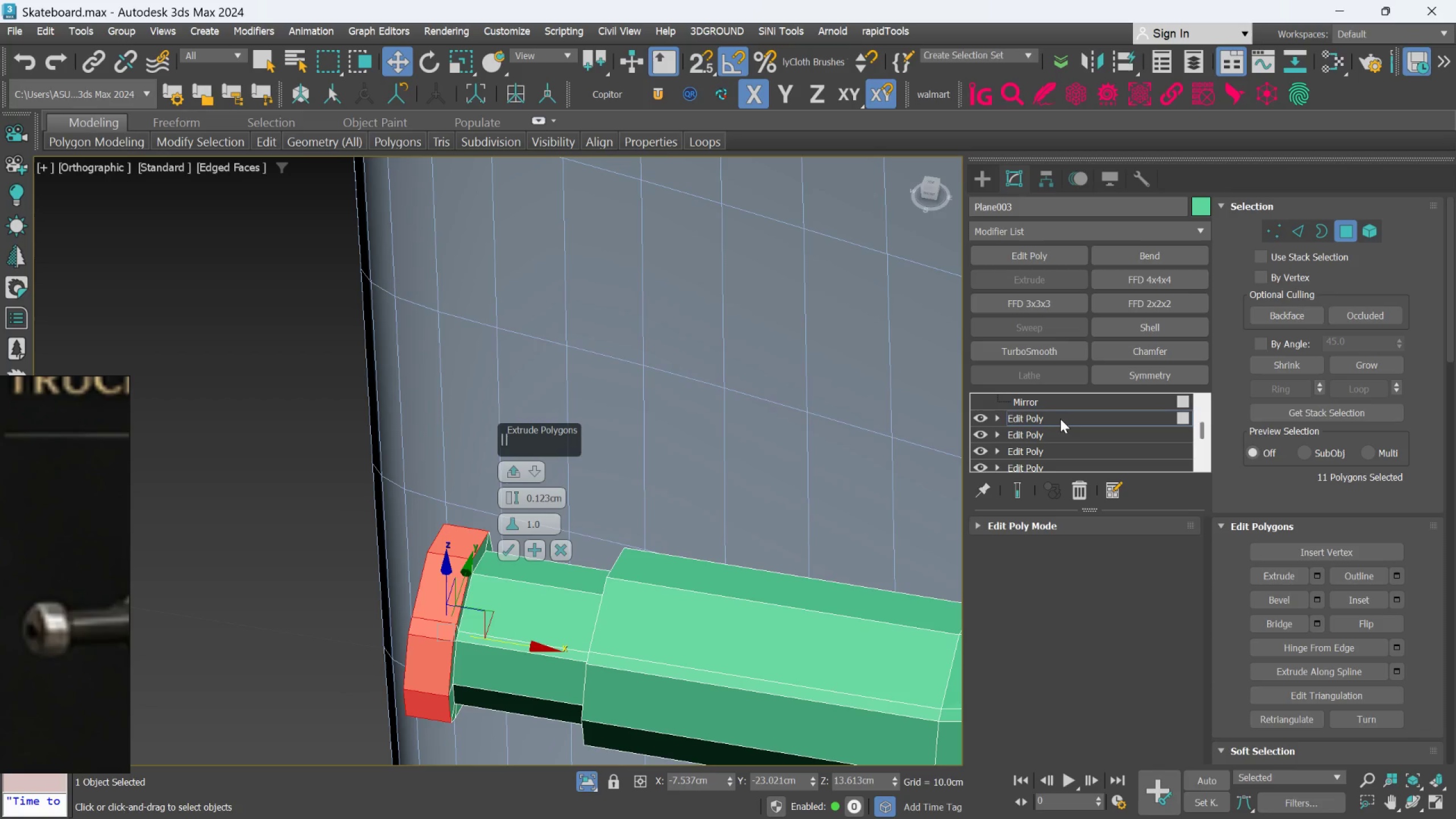 
hold_key(key=AltLeft, duration=1.05)
scroll: coordinate [599, 593], scroll_direction: down, amount: 1.0
 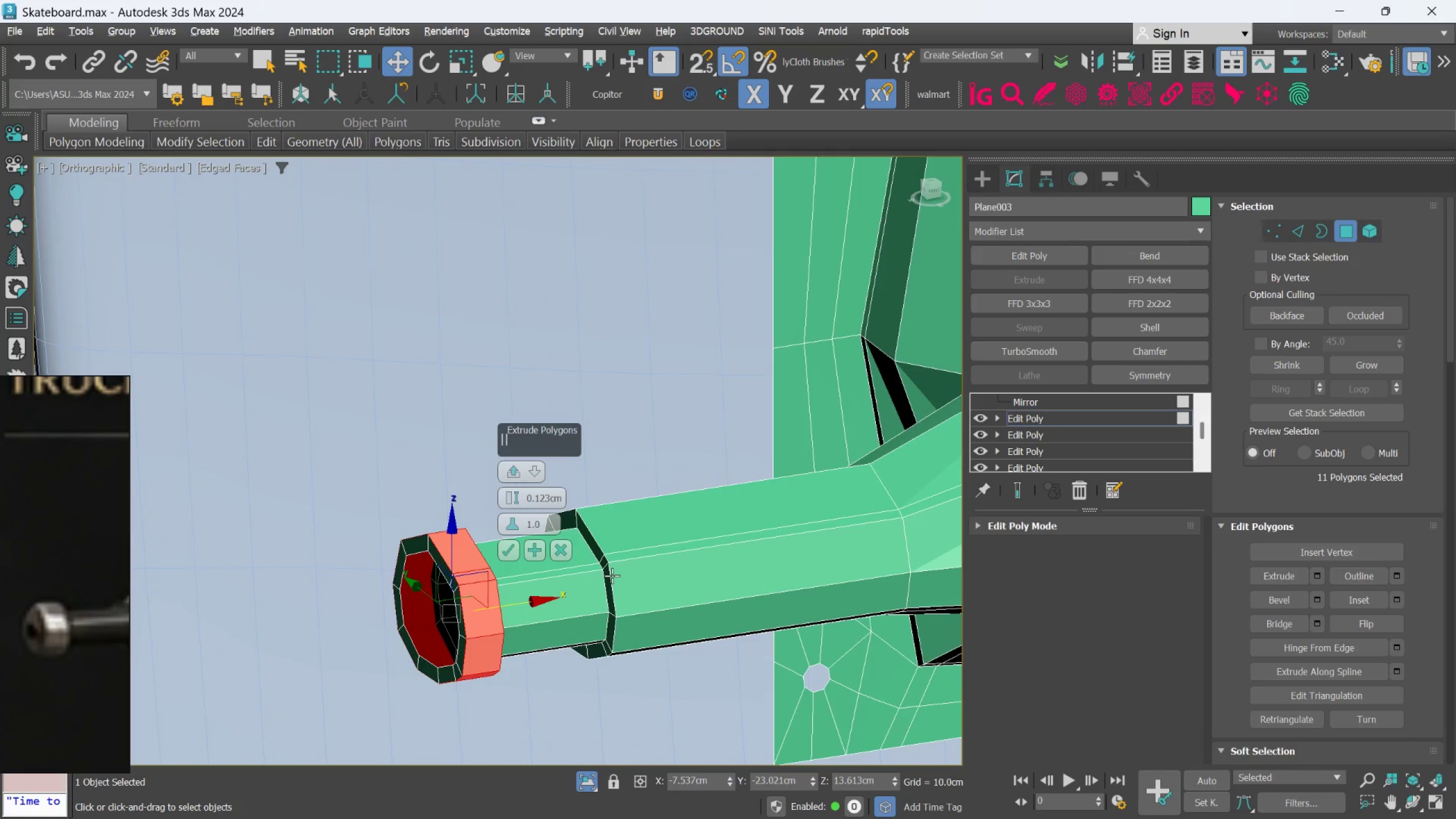 
hold_key(key=AltLeft, duration=10.72)
double_click([532, 494])
 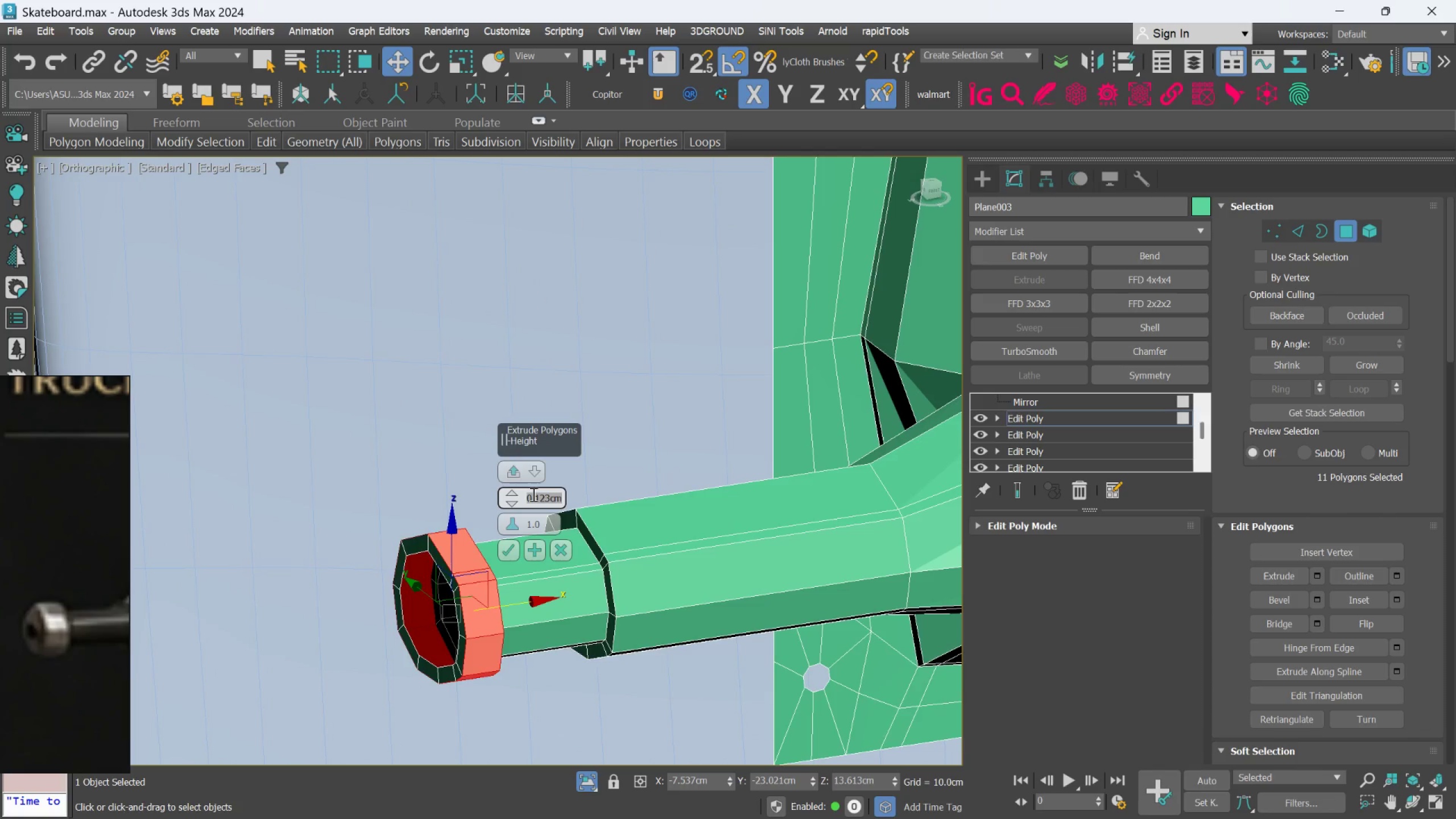 
key(Period)
 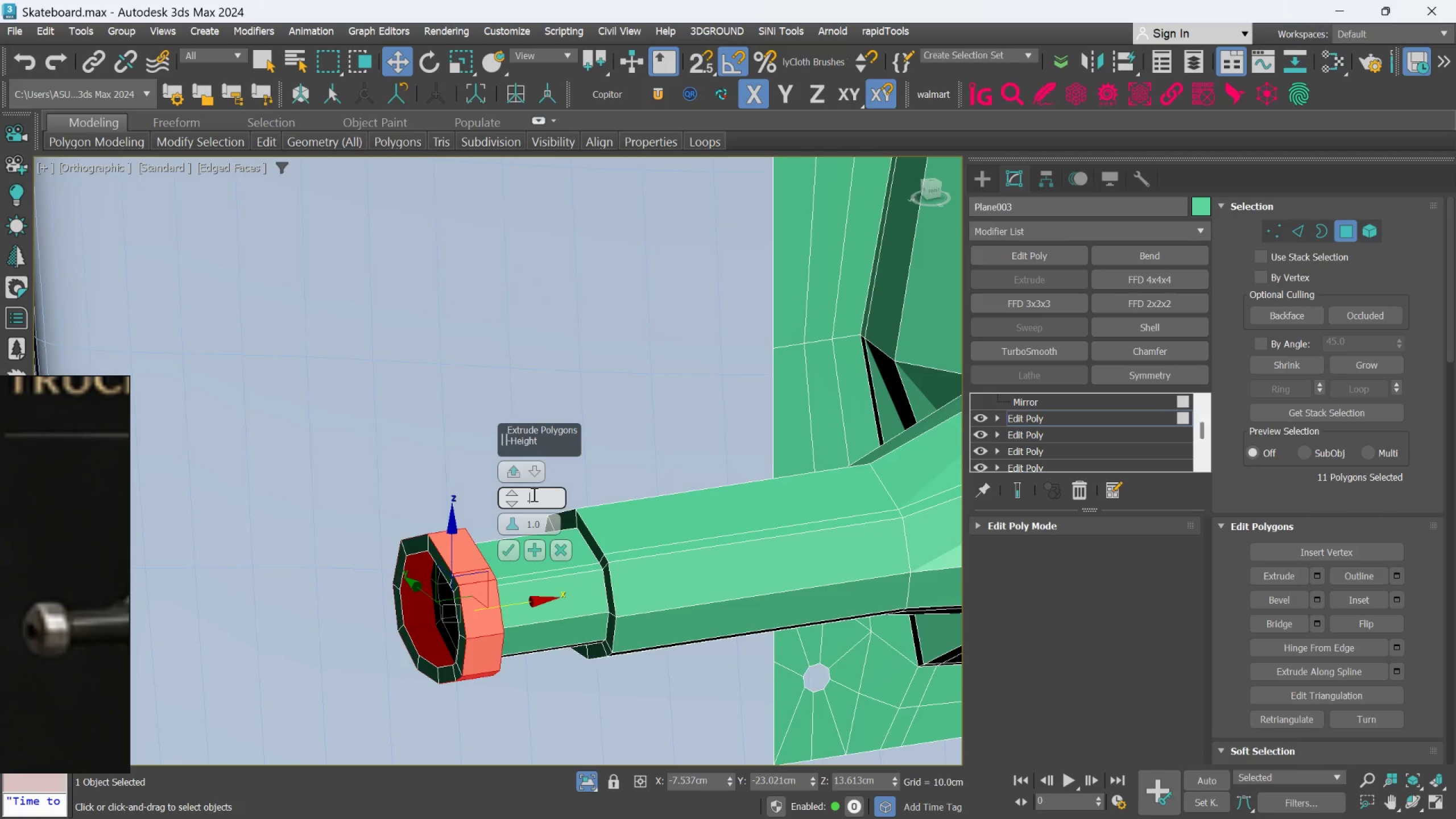 
key(2)
 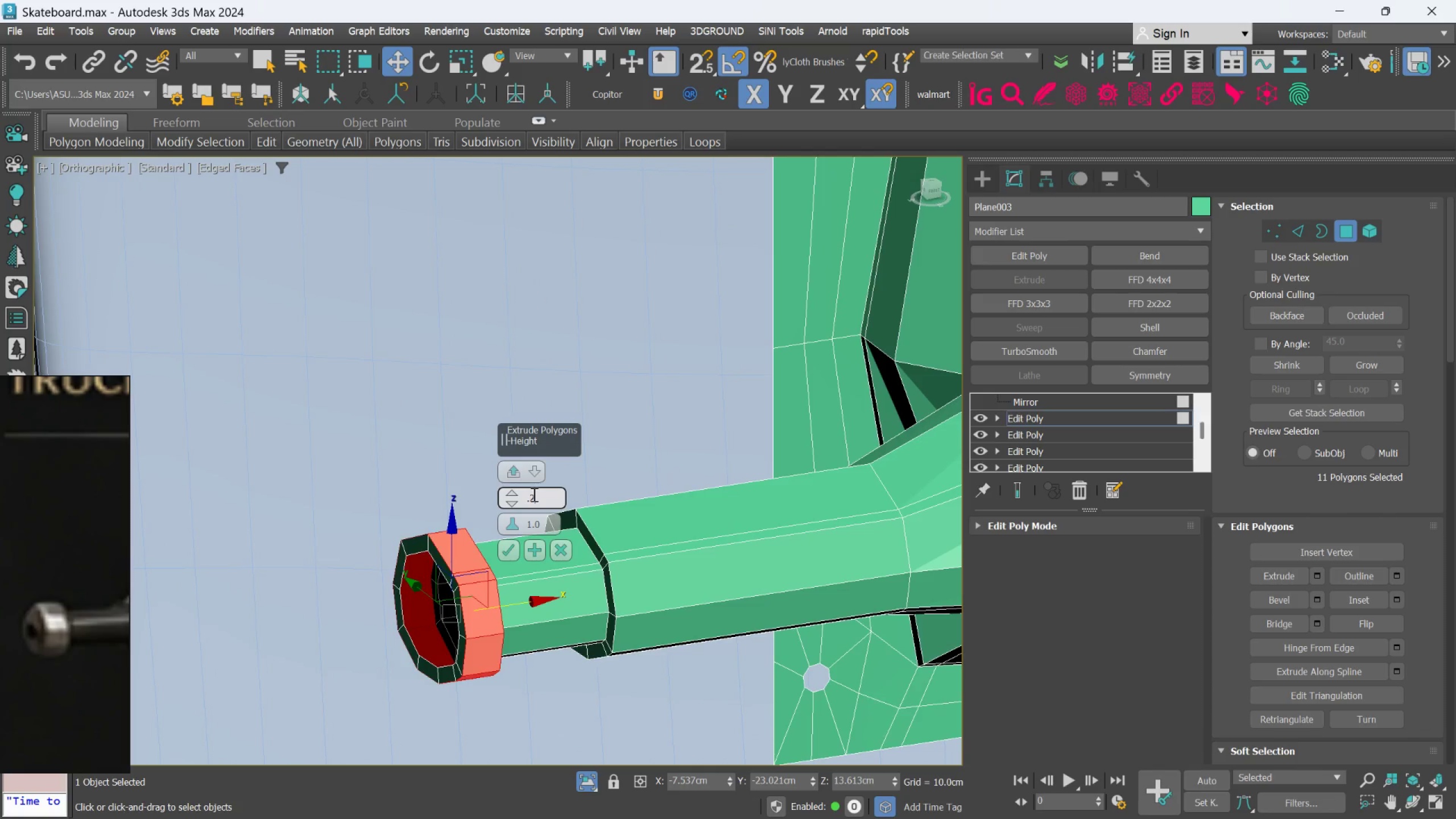 
key(Enter)
 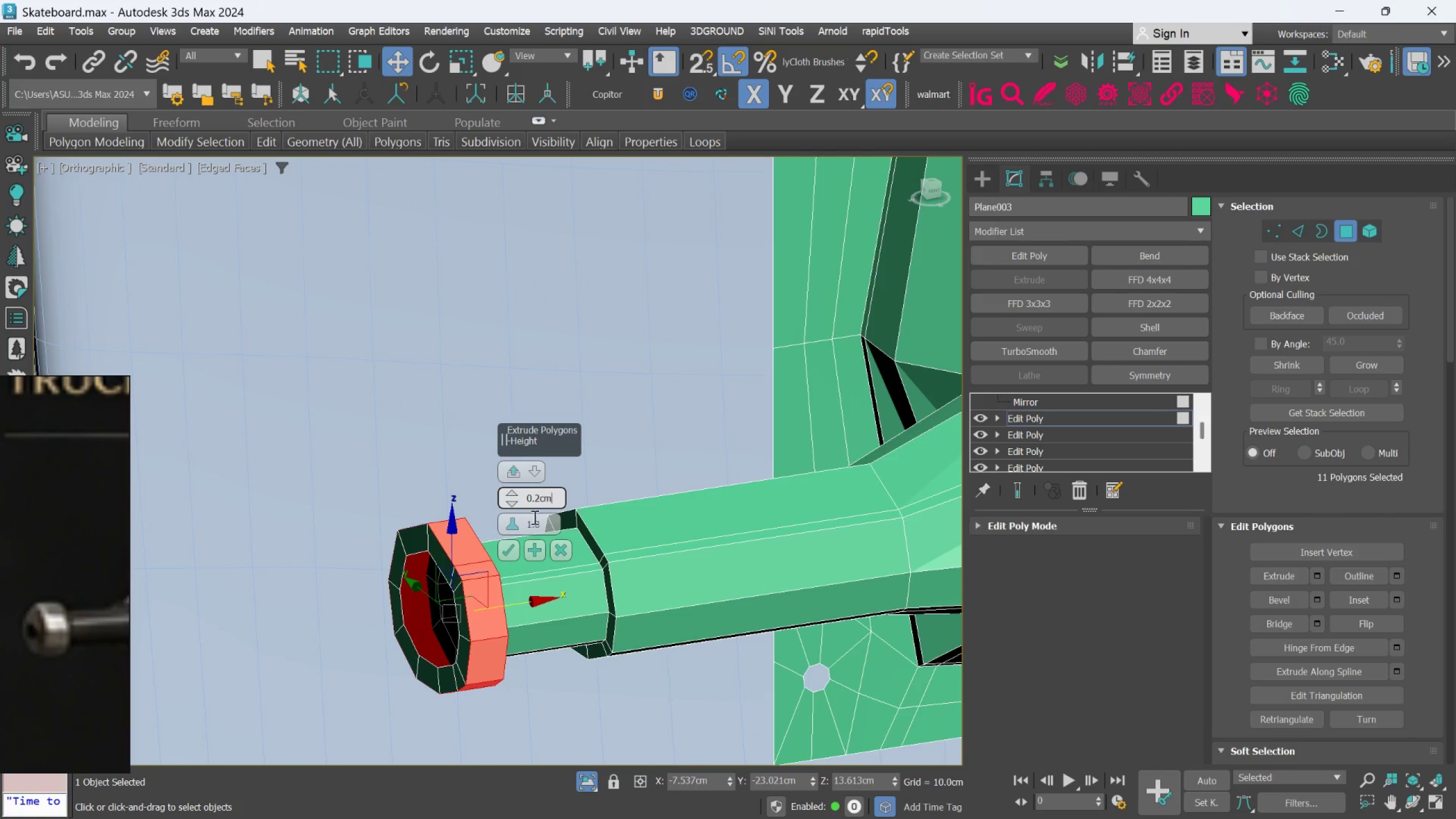 
double_click([539, 499])
 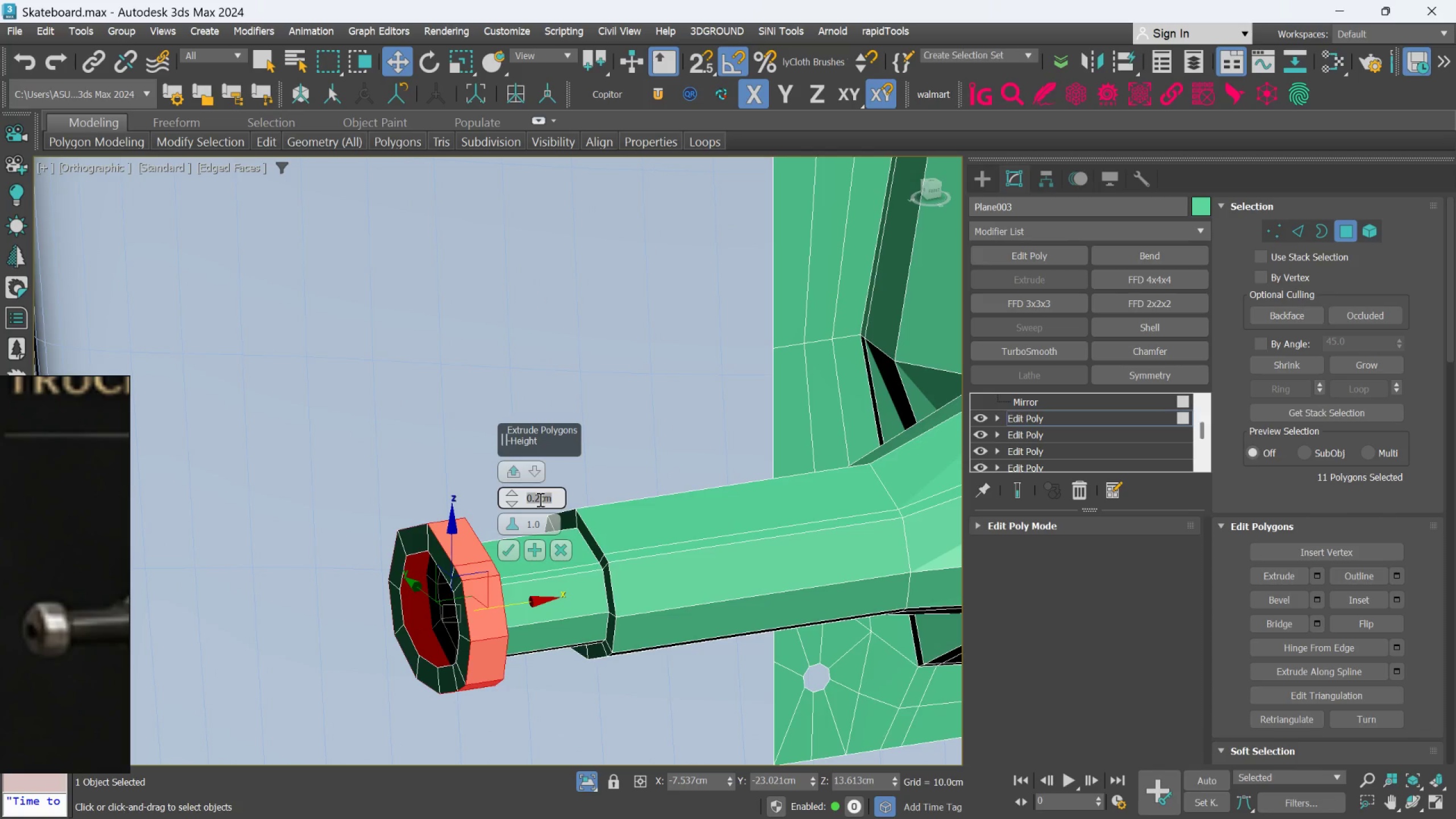 
type(.15)
 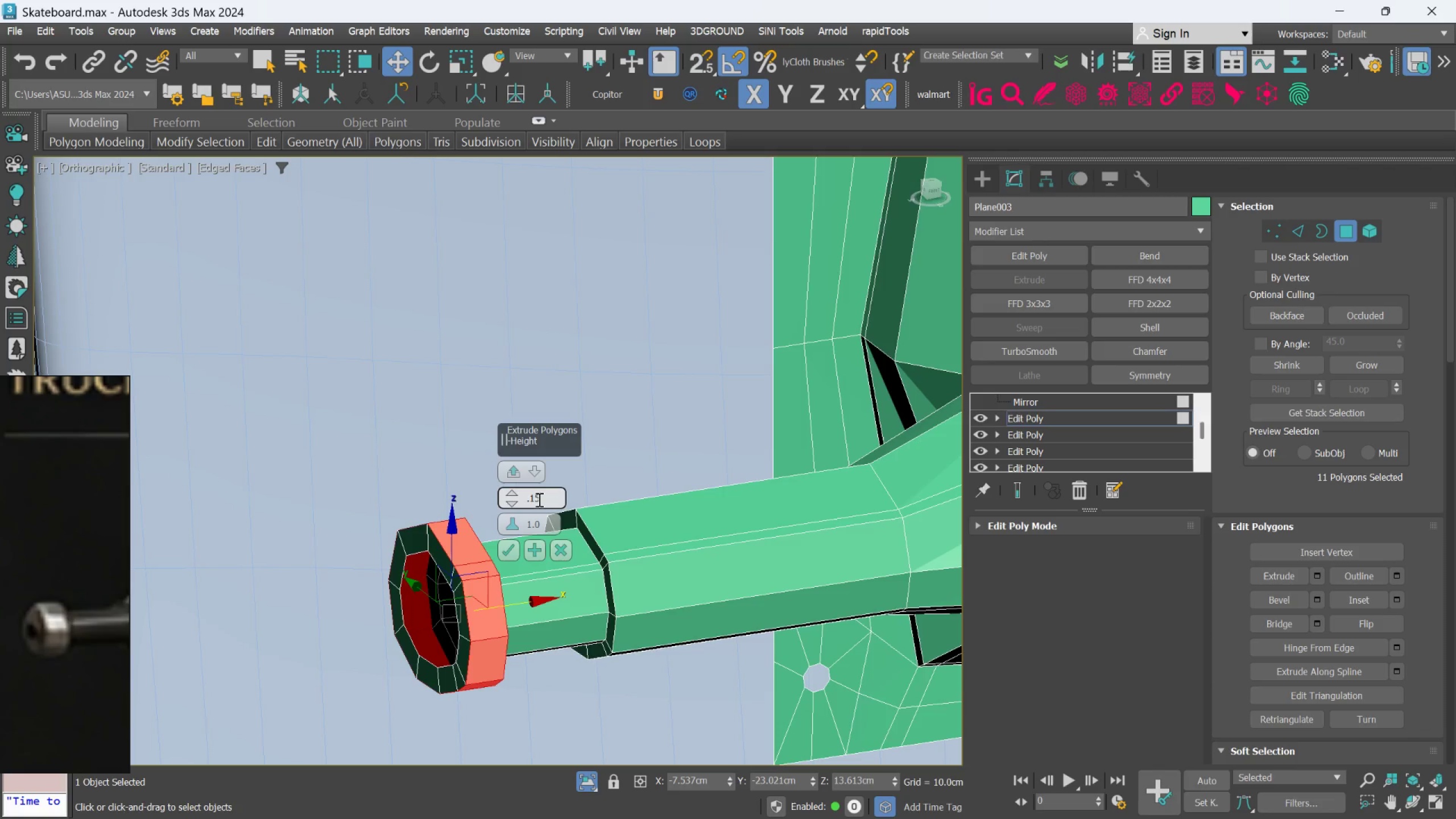 
key(Enter)
 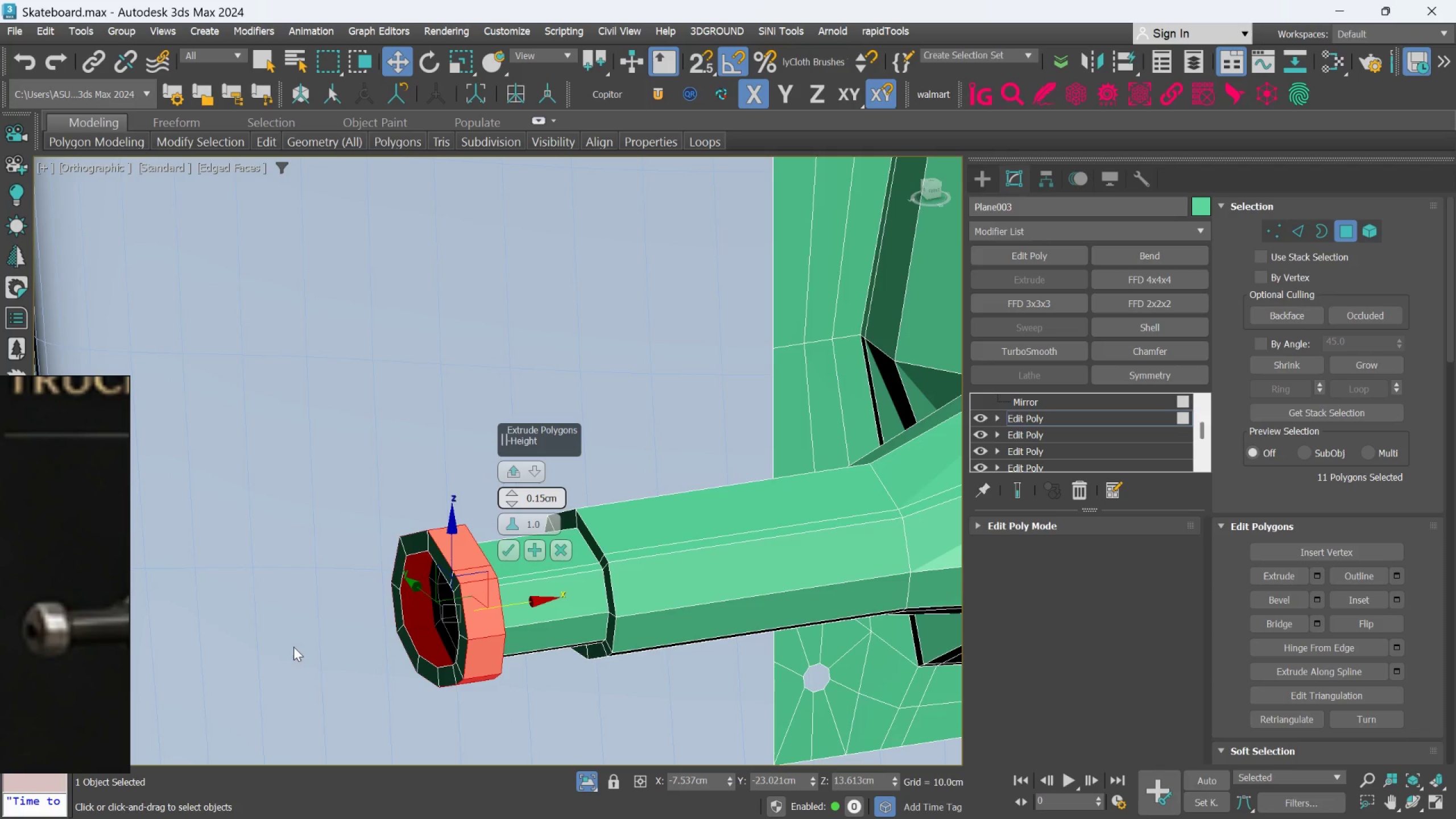 
hold_key(key=AltLeft, duration=0.52)
 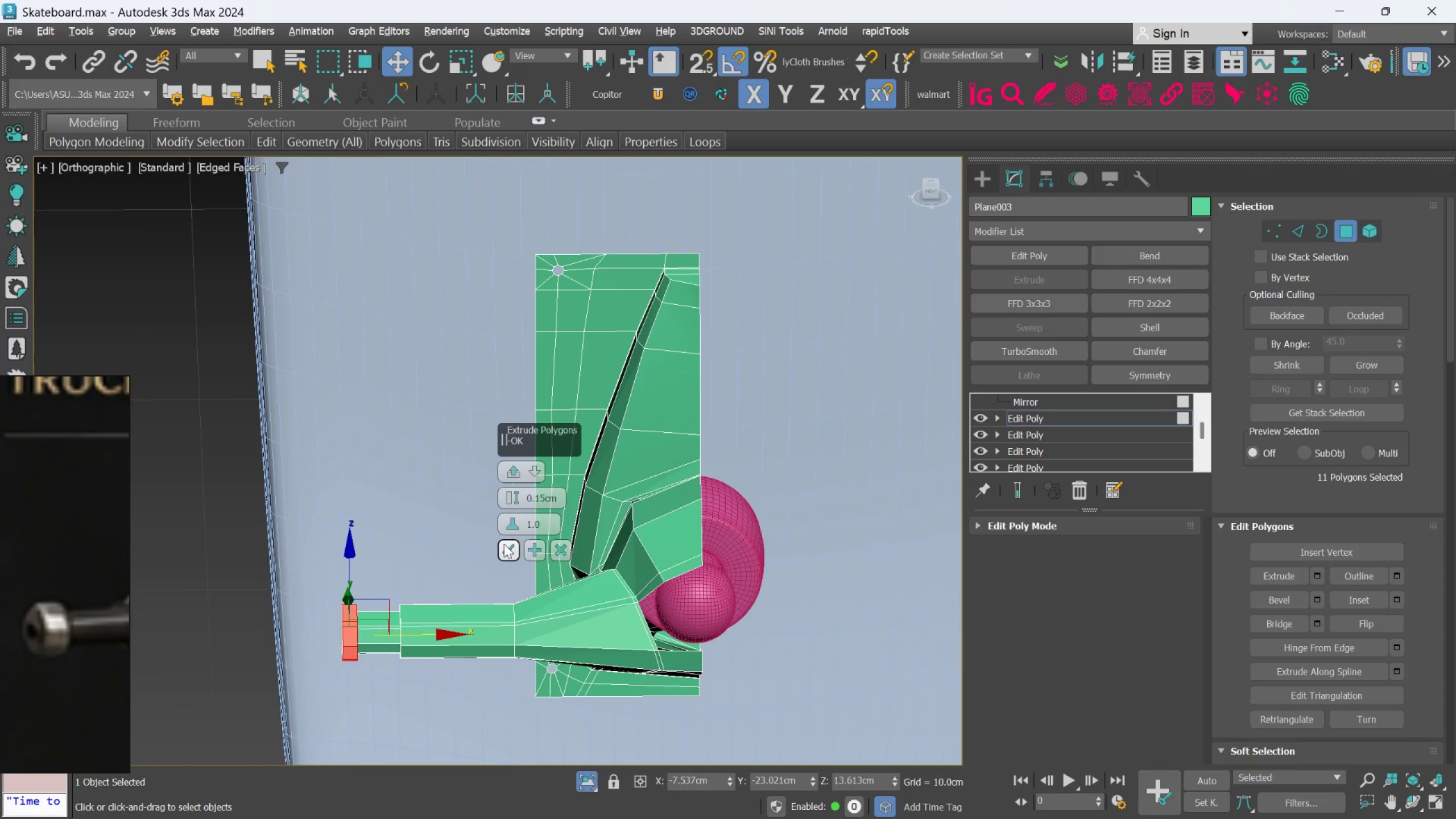 
scroll: coordinate [293, 647], scroll_direction: down, amount: 3.0
 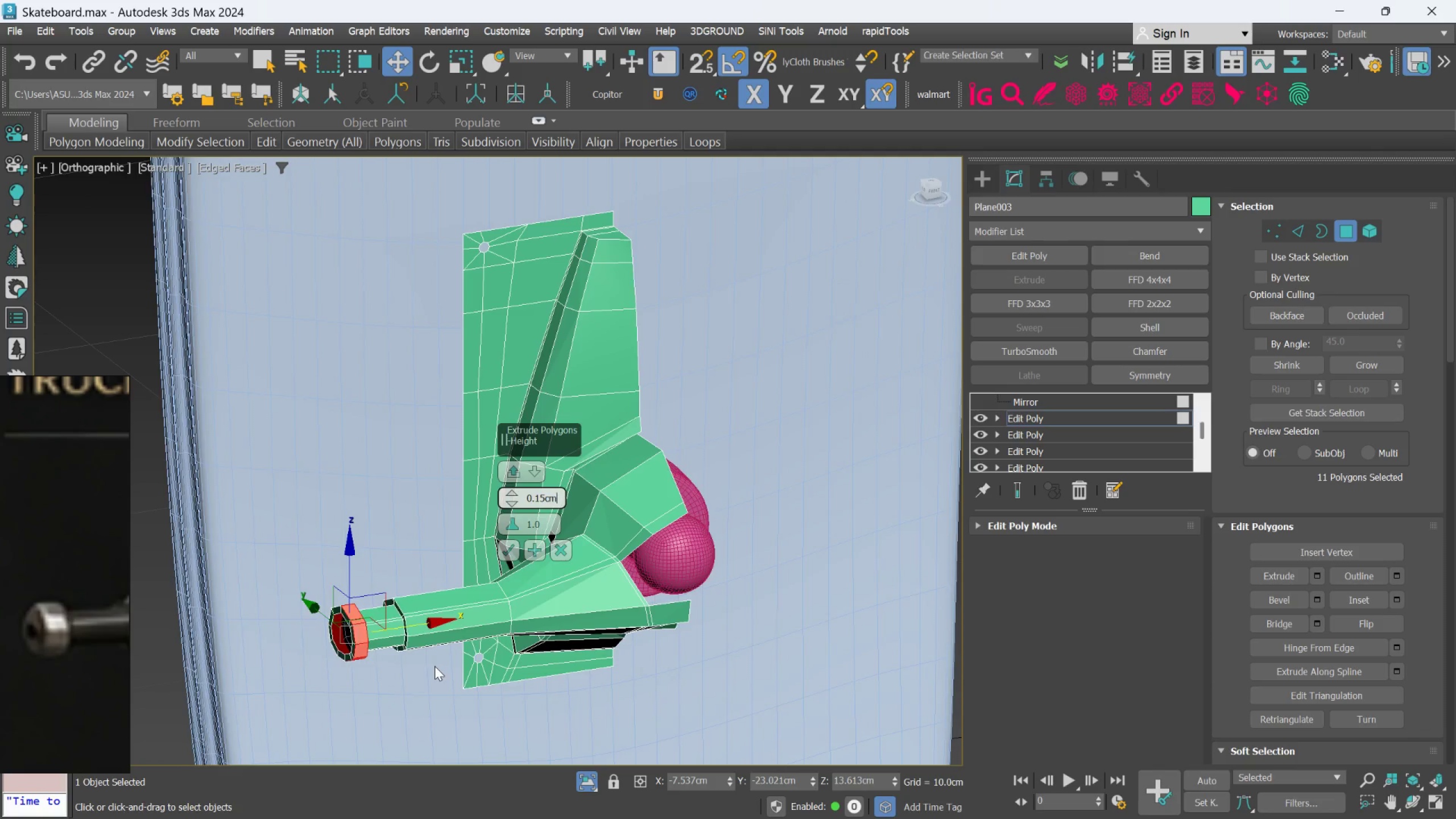 
scroll: coordinate [344, 638], scroll_direction: up, amount: 5.0
 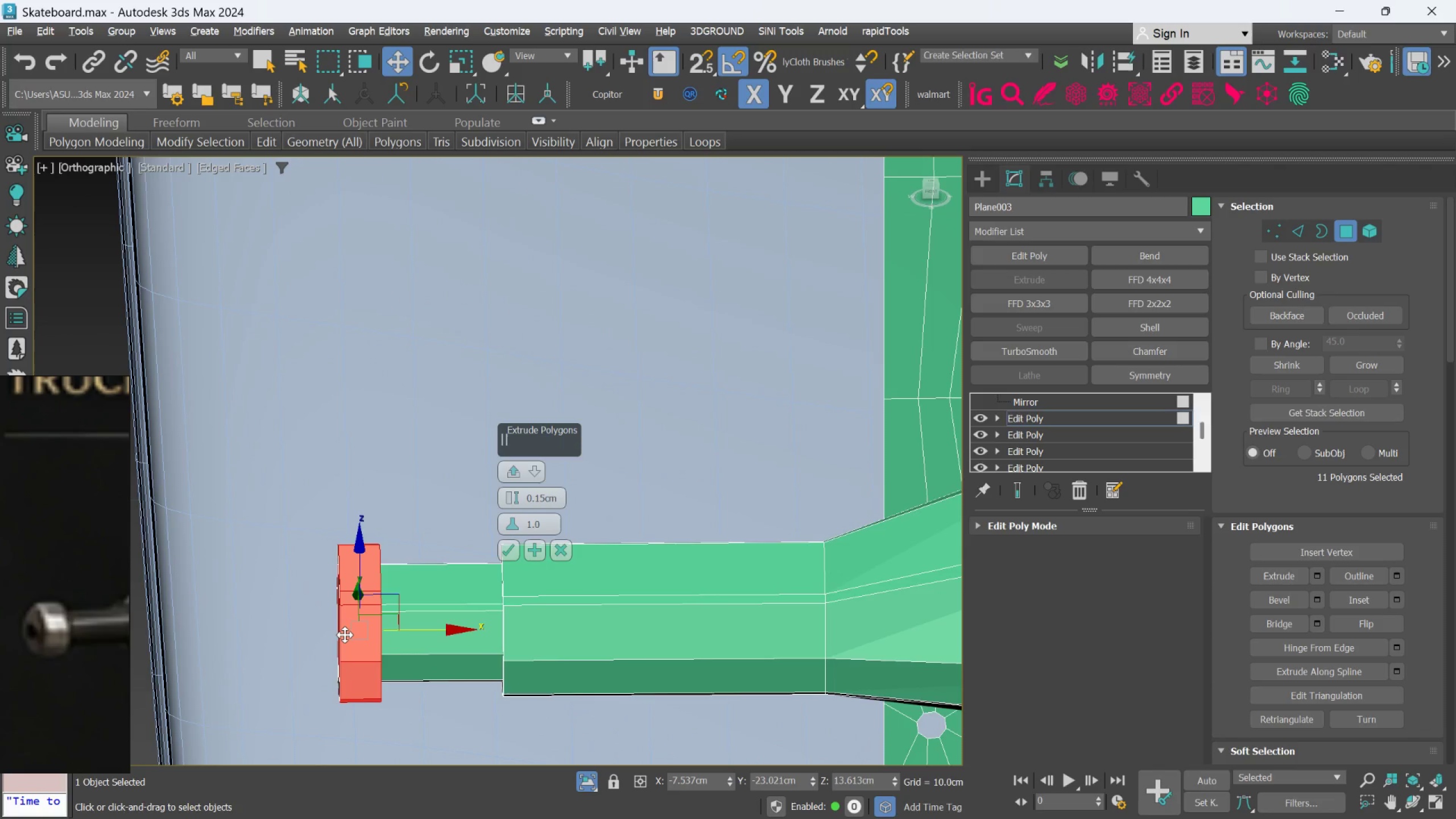 
hold_key(key=AltLeft, duration=0.62)
 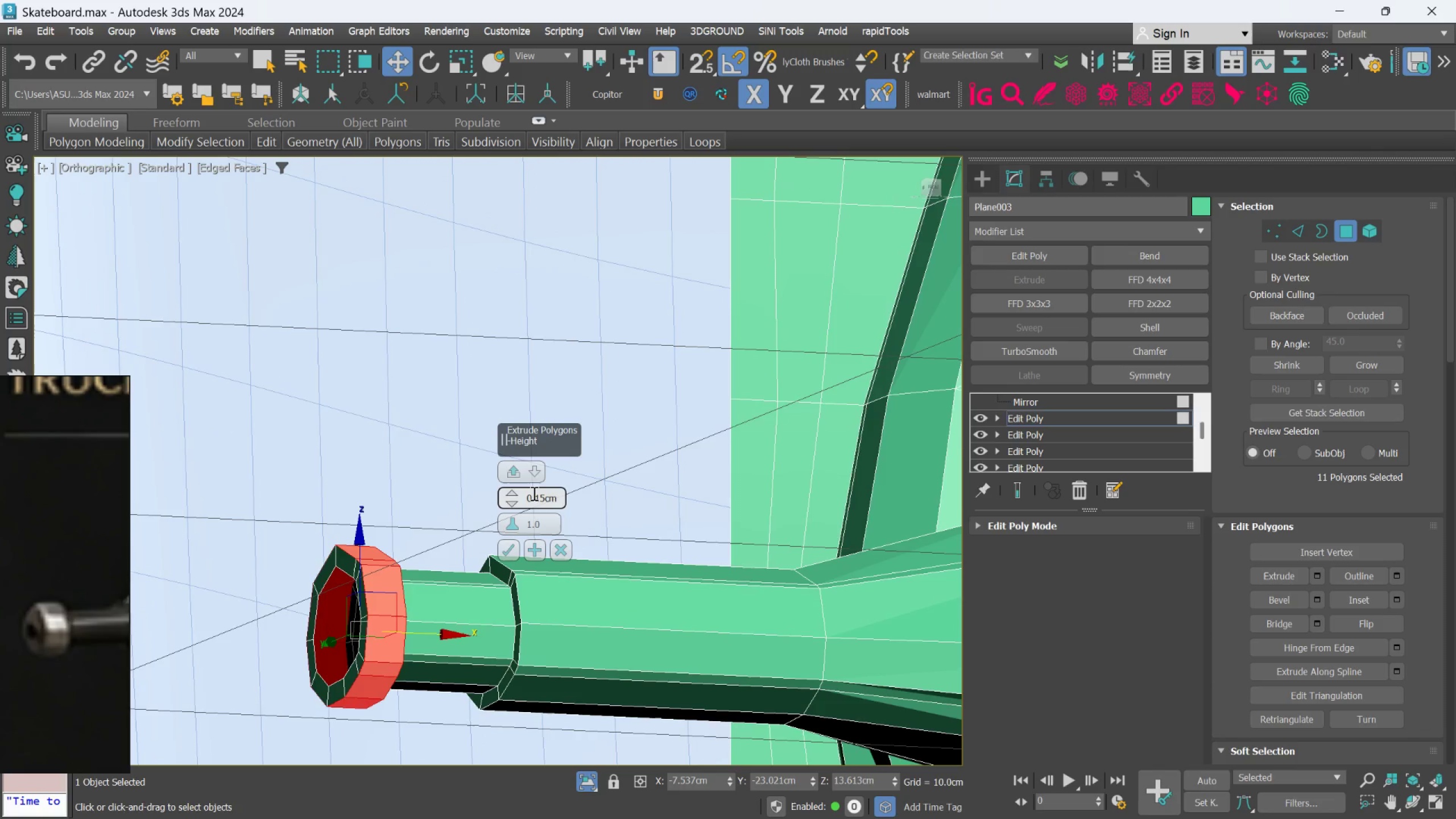 
double_click([533, 493])
 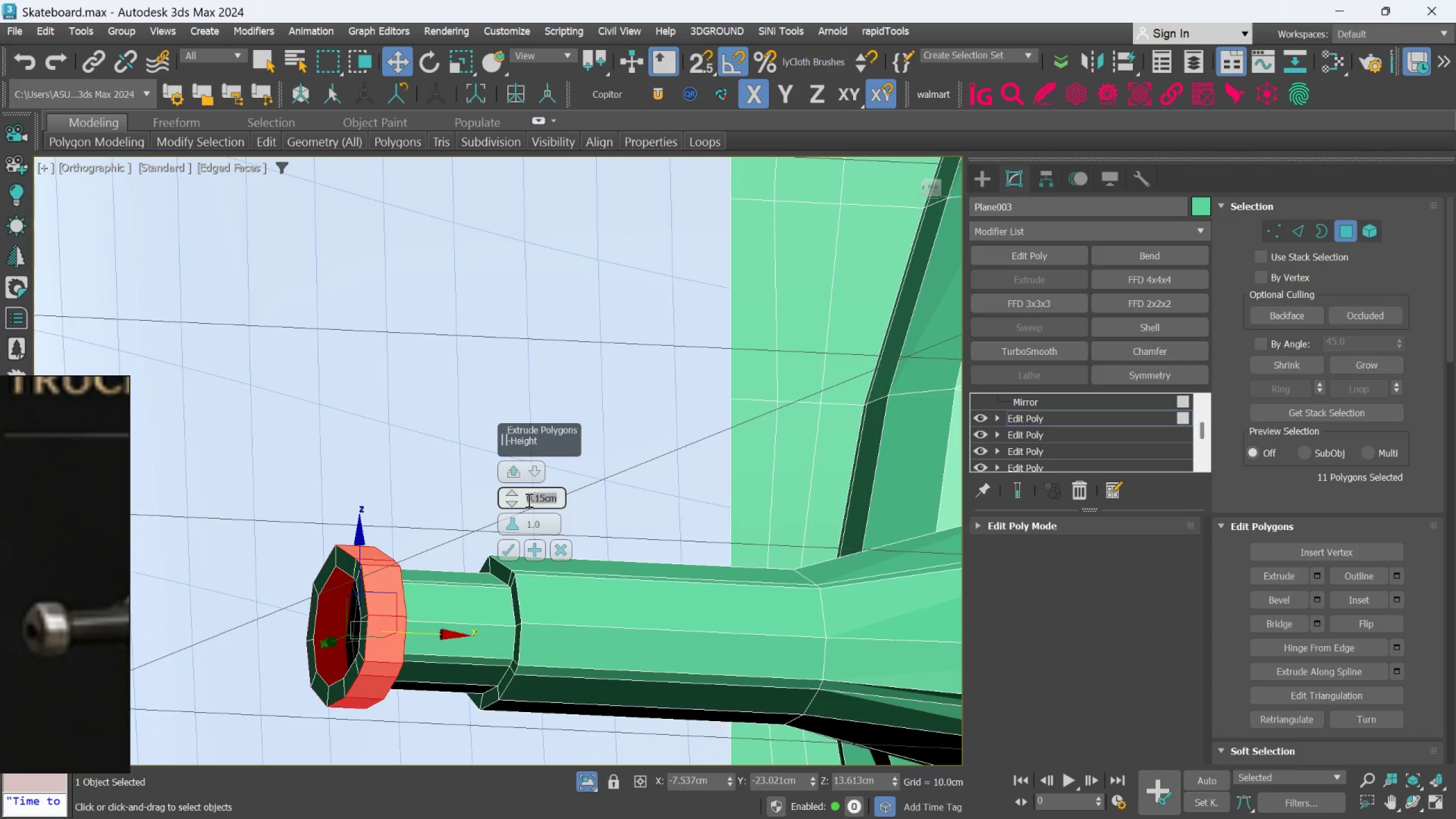 
key(Period)
 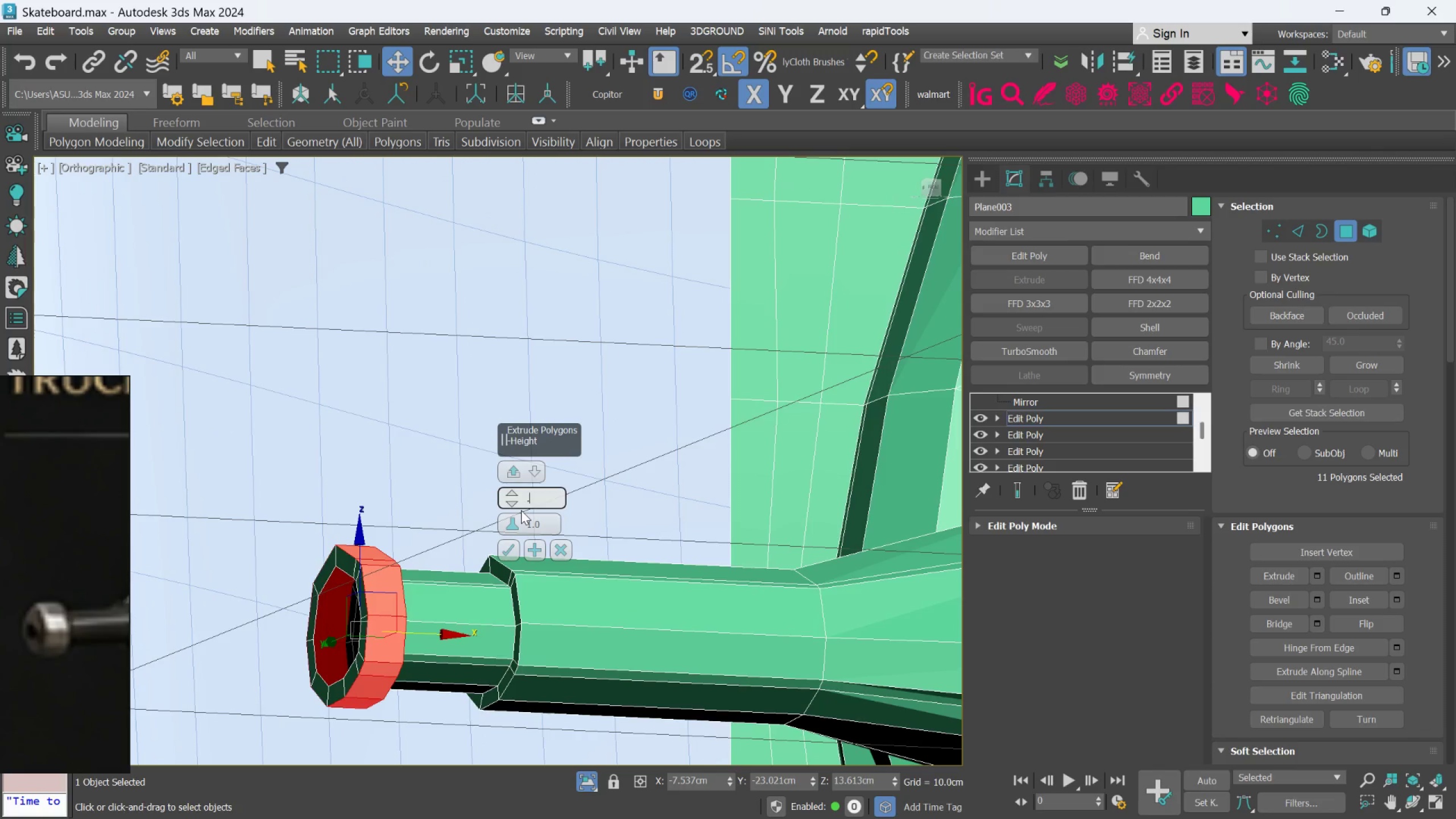 
key(1)
 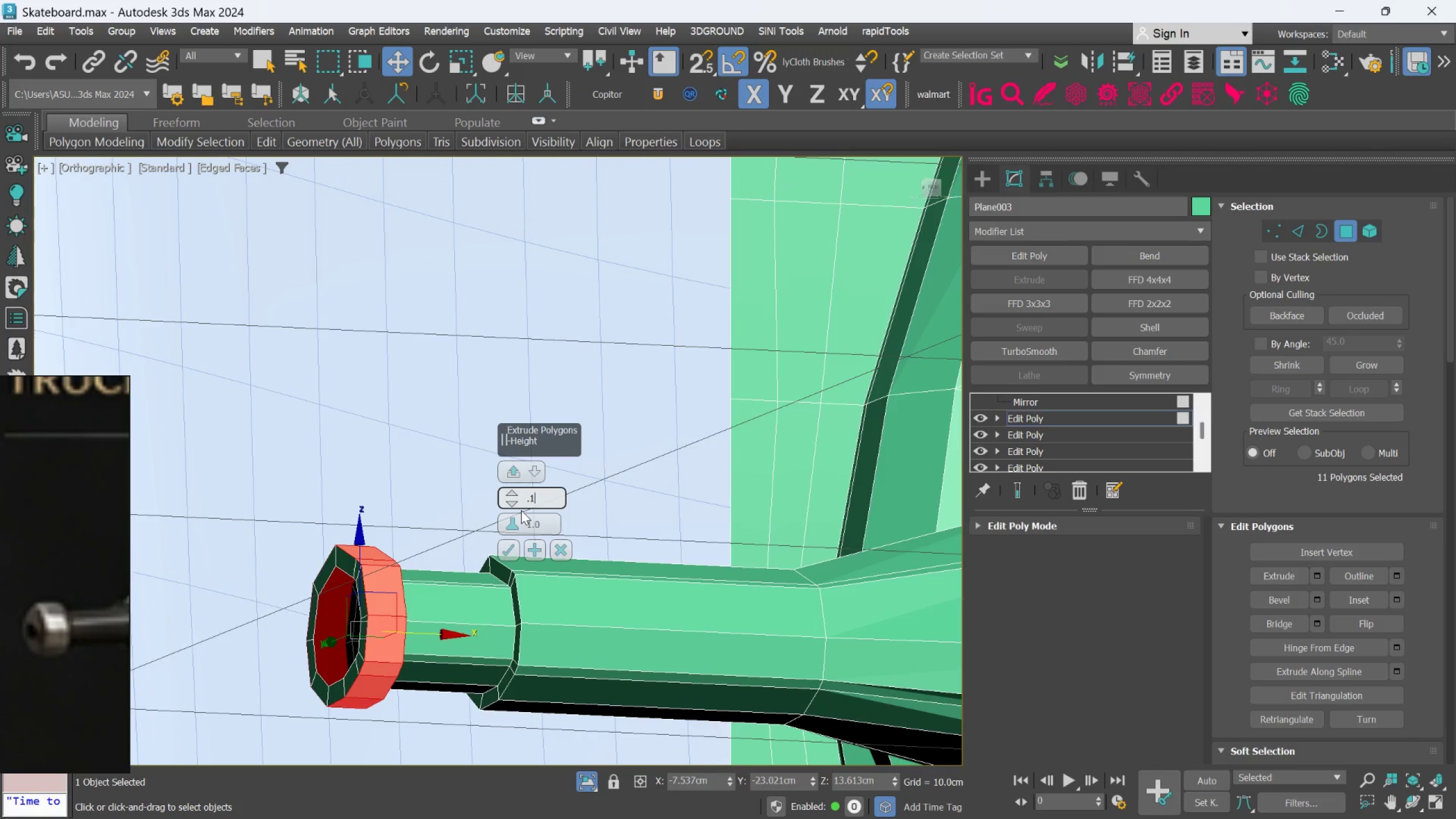 
key(Enter)
 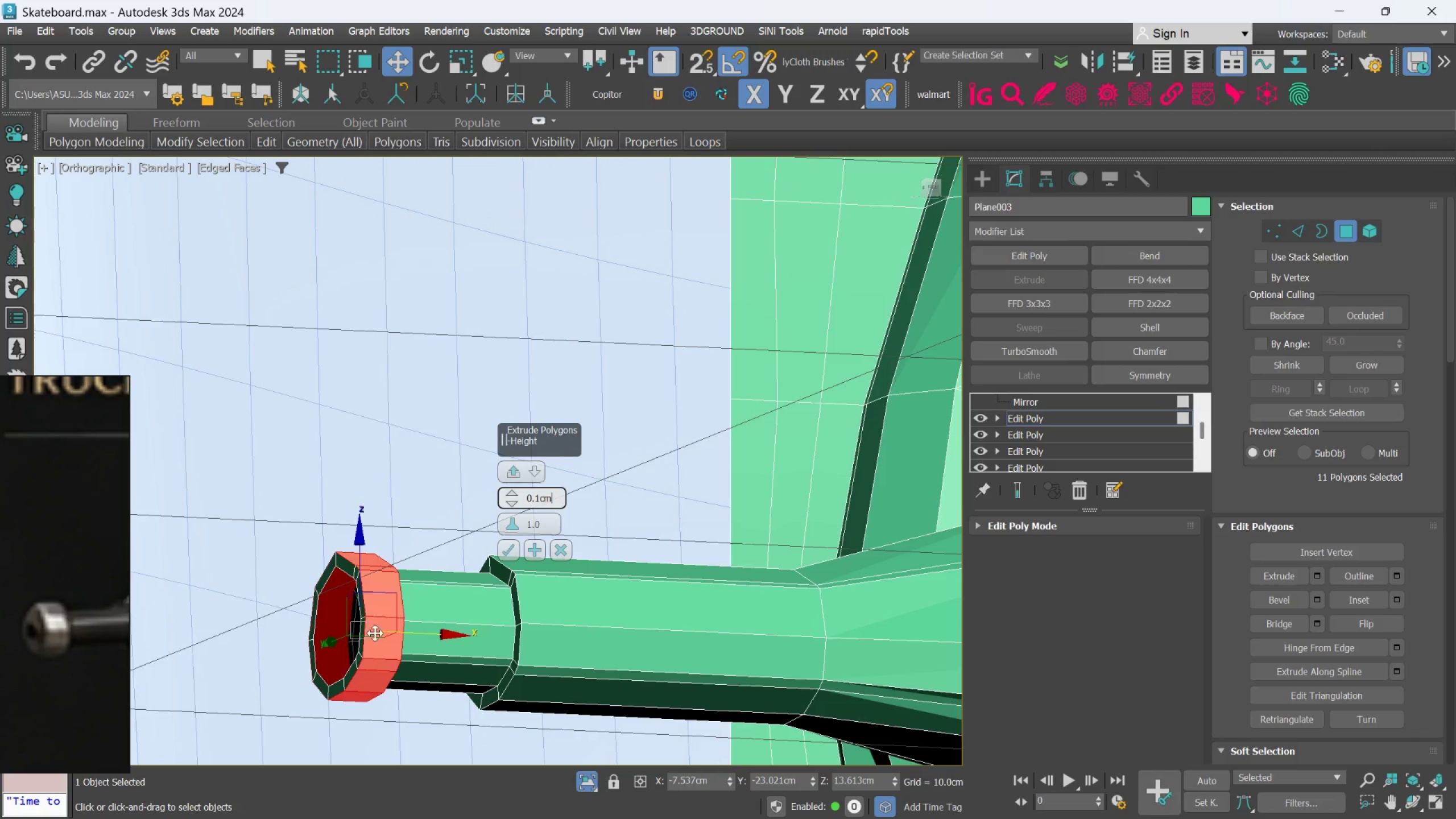 
hold_key(key=AltLeft, duration=1.5)
 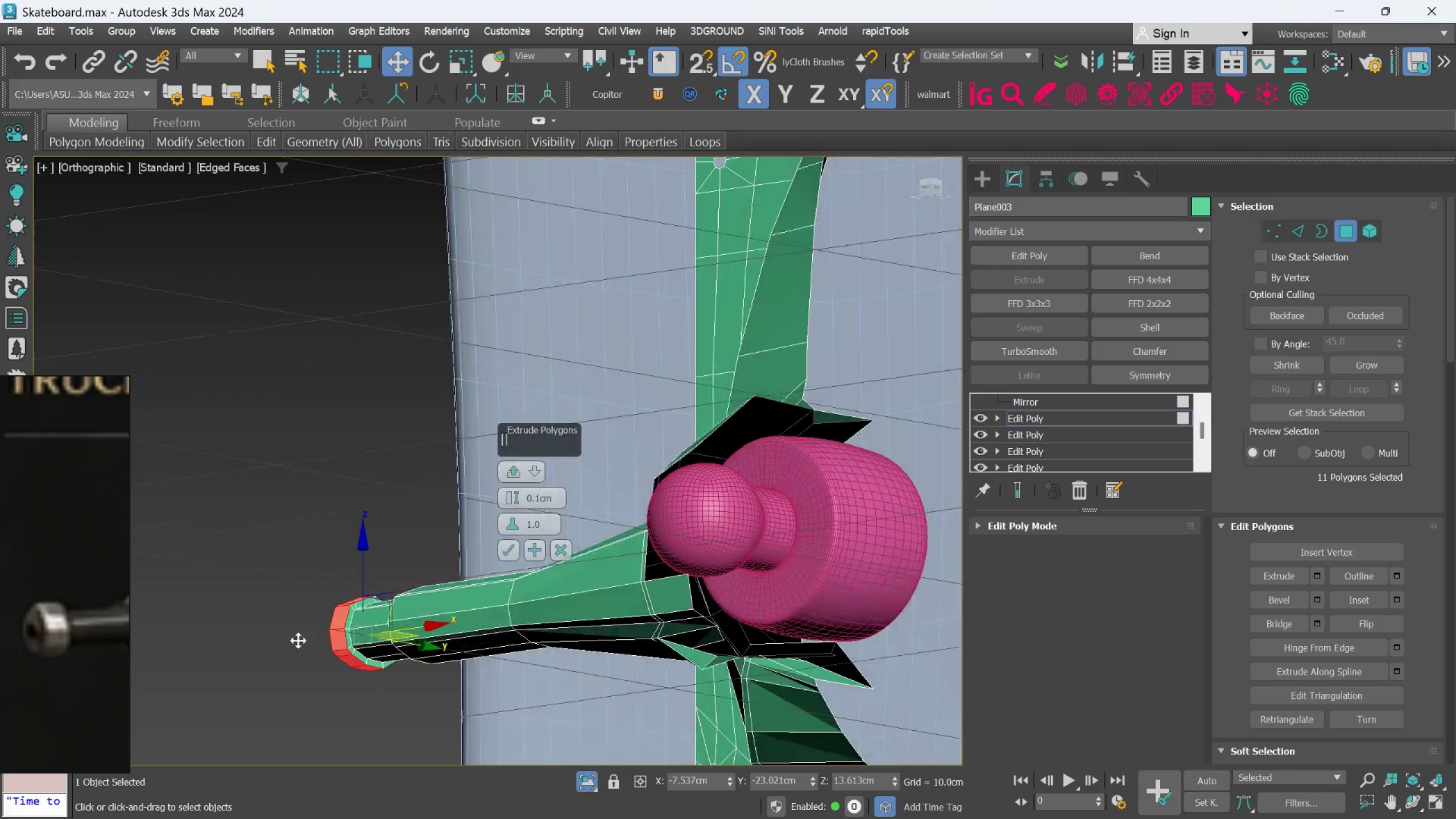 
scroll: coordinate [365, 640], scroll_direction: down, amount: 2.0
 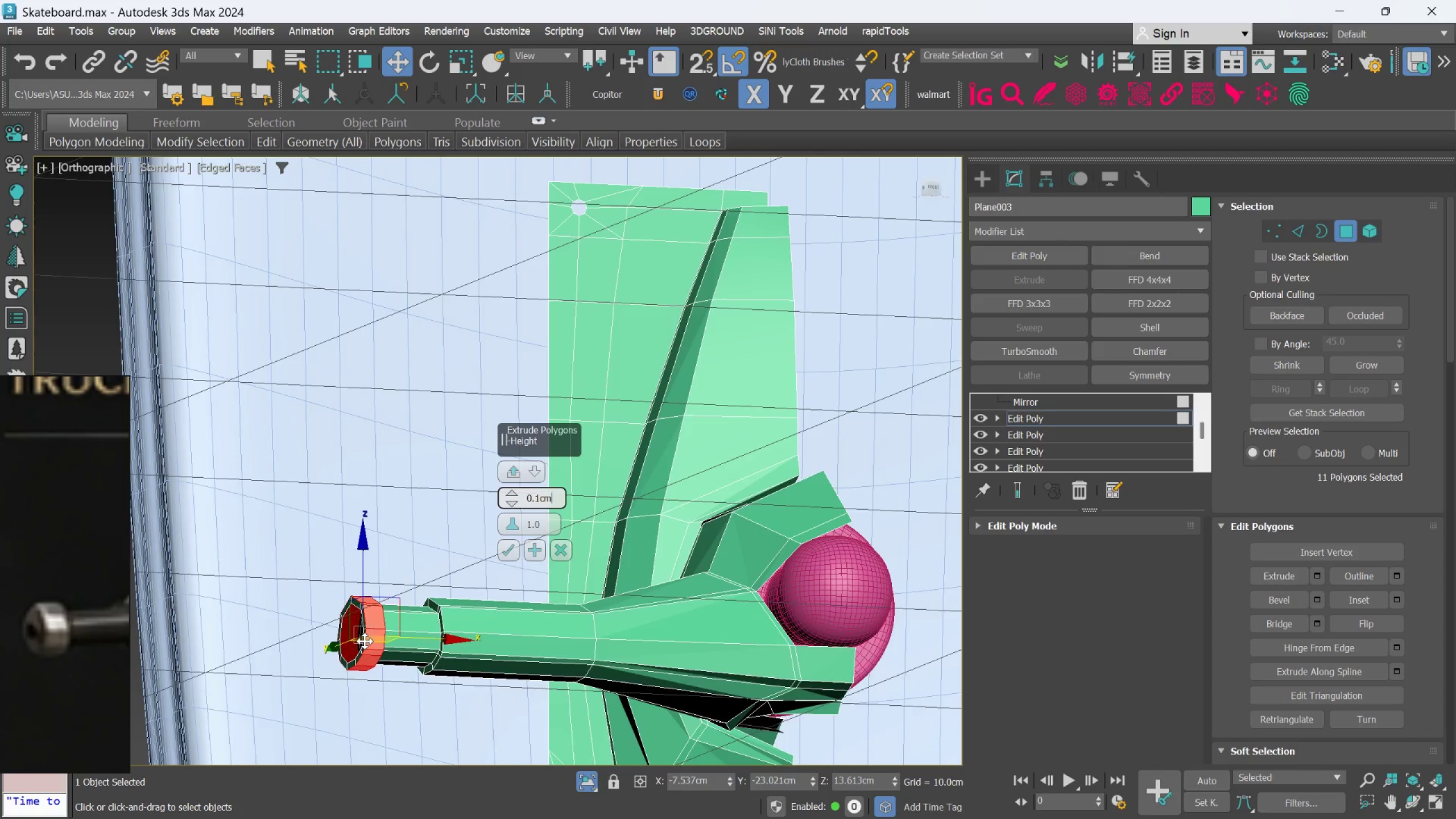 
key(Alt+AltLeft)
 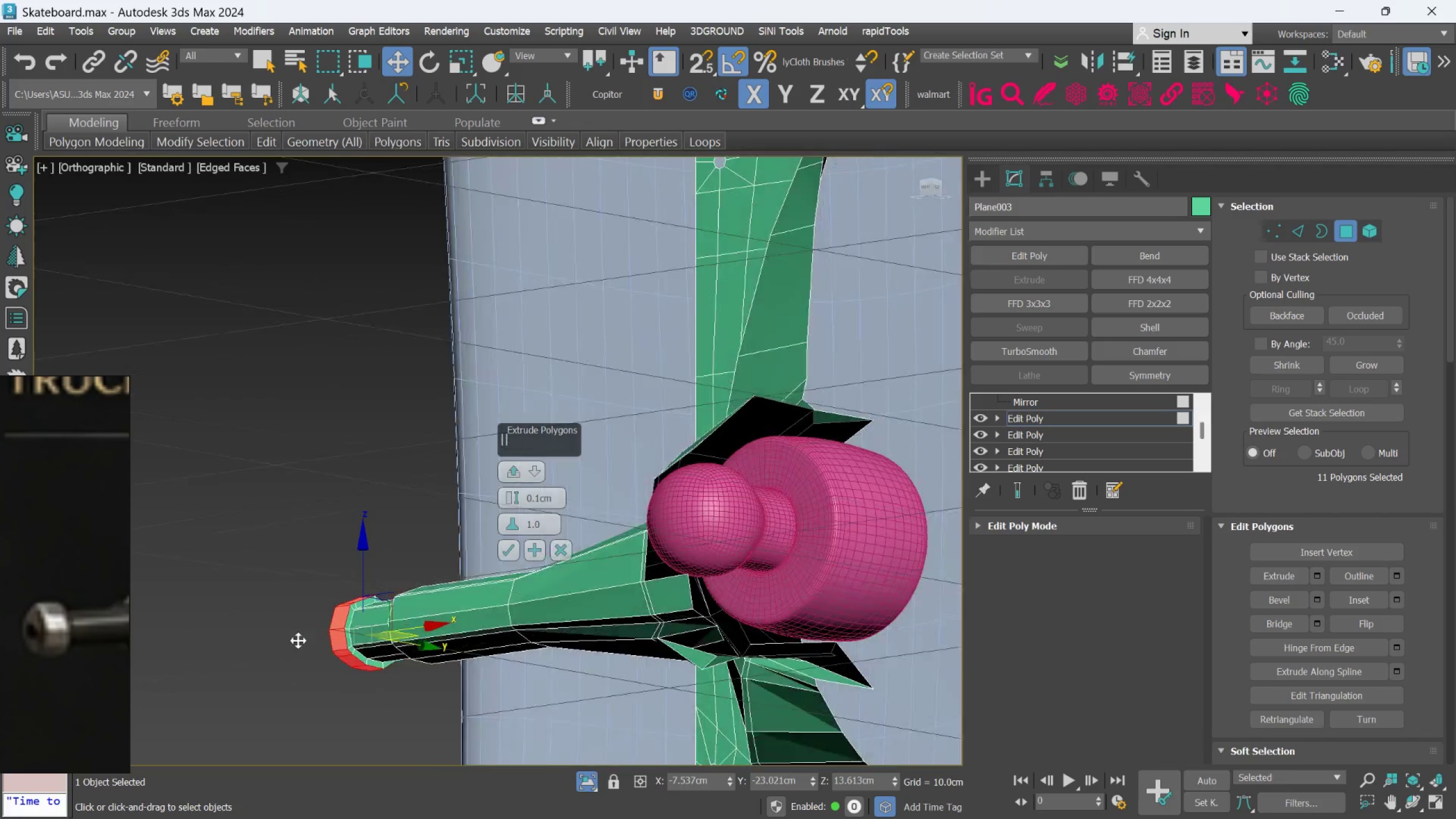 
key(Alt+AltLeft)
 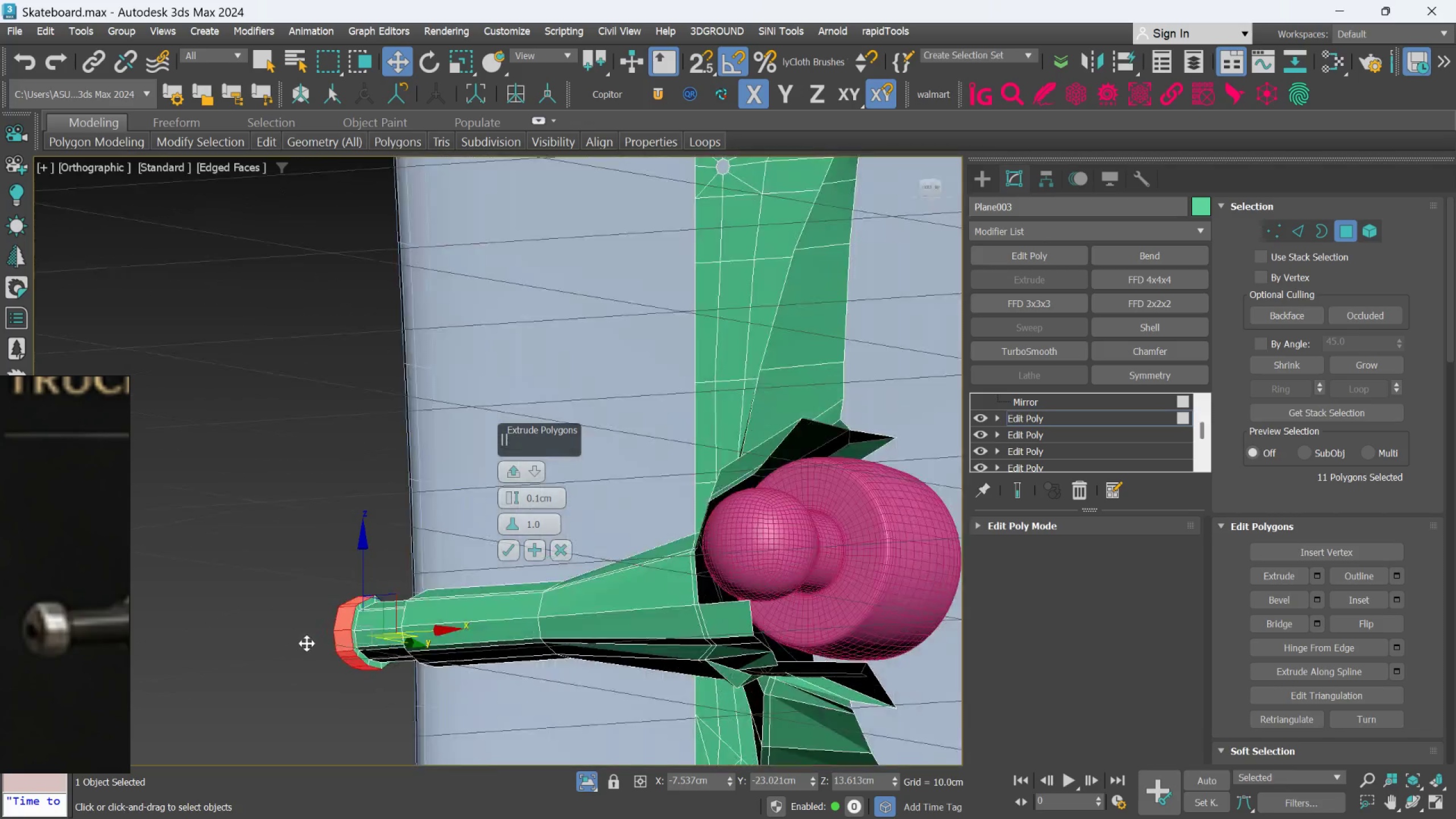 
key(Alt+AltLeft)
 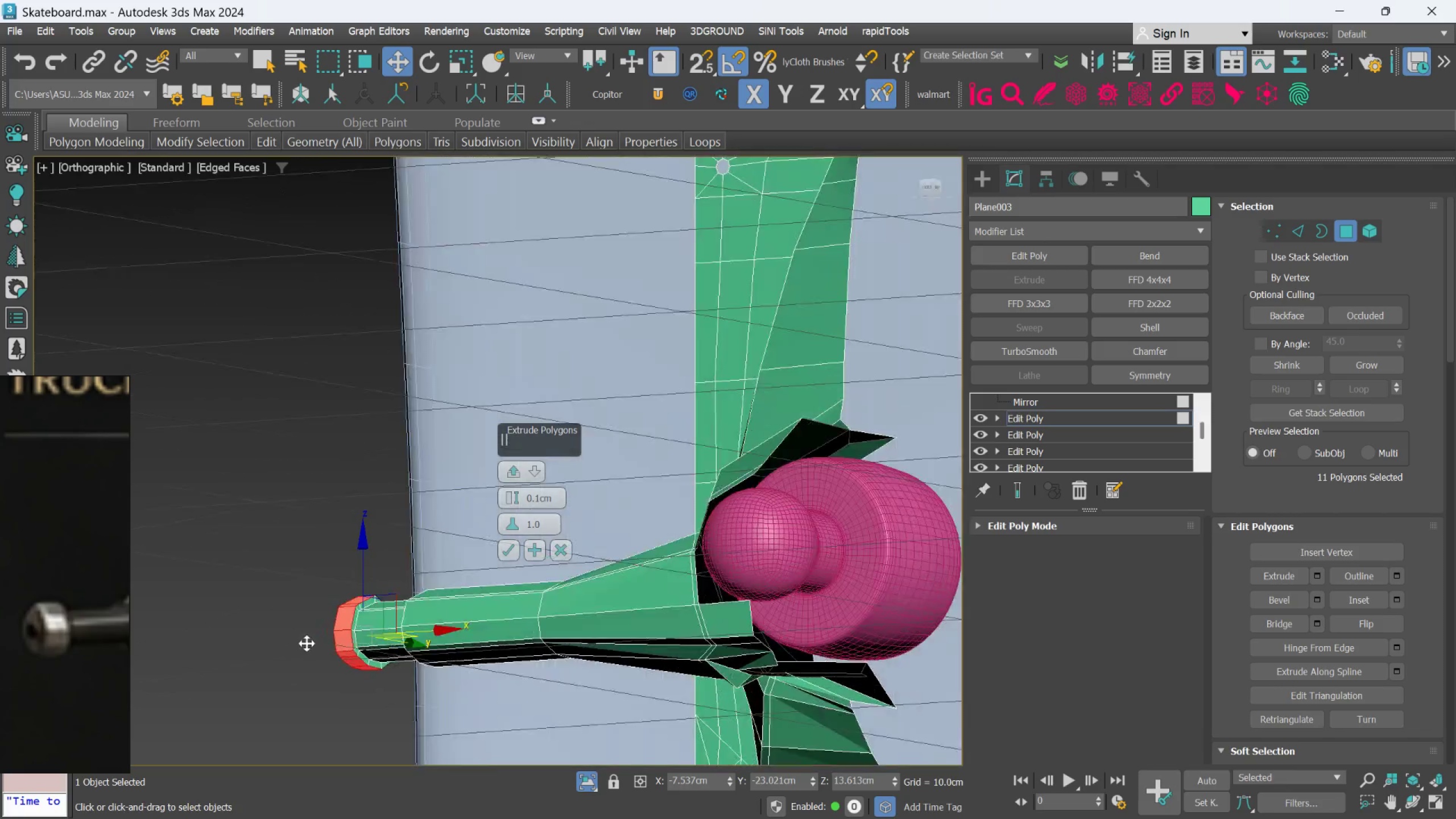 
key(Alt+AltLeft)
 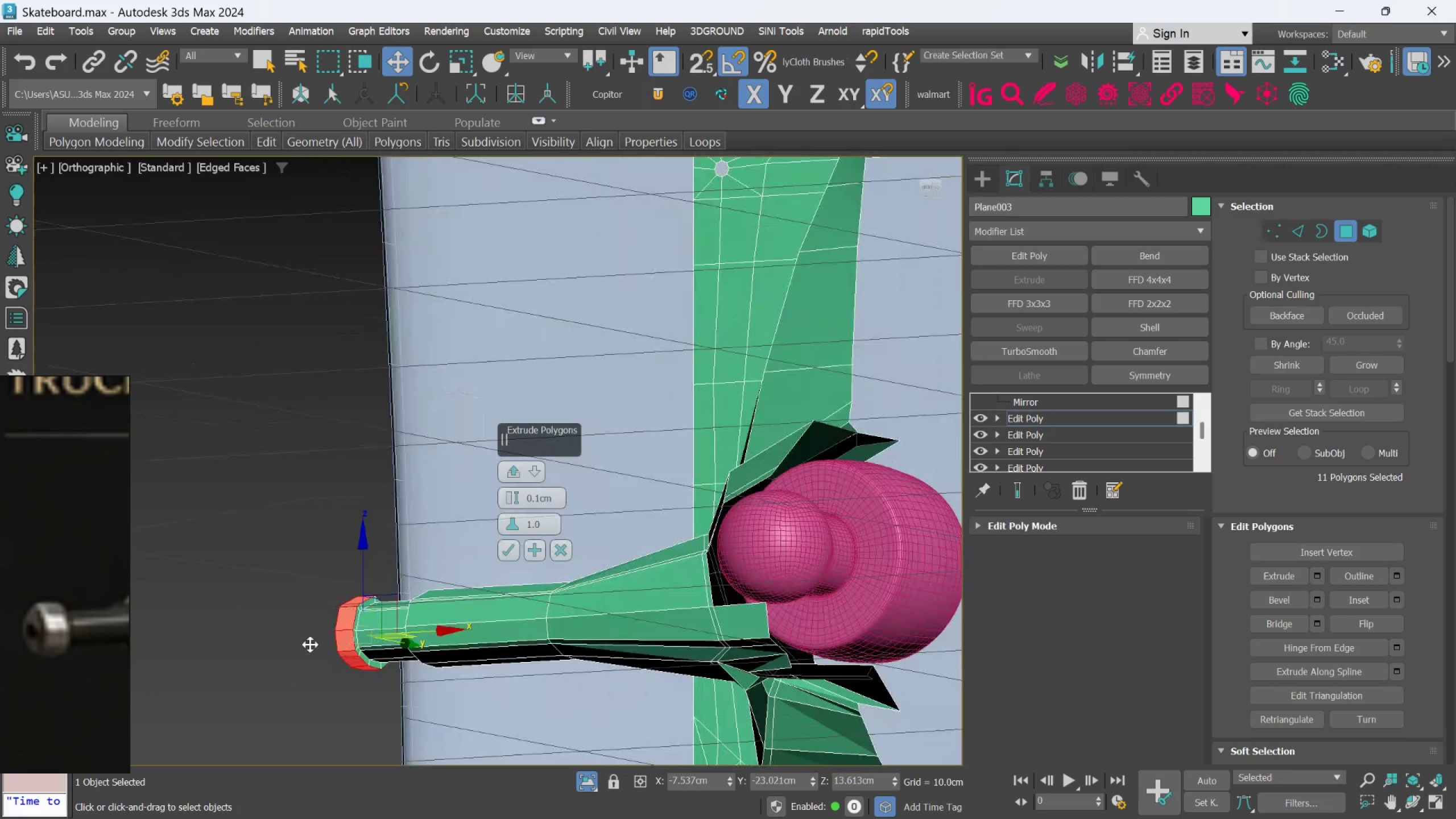 
key(Alt+AltLeft)
 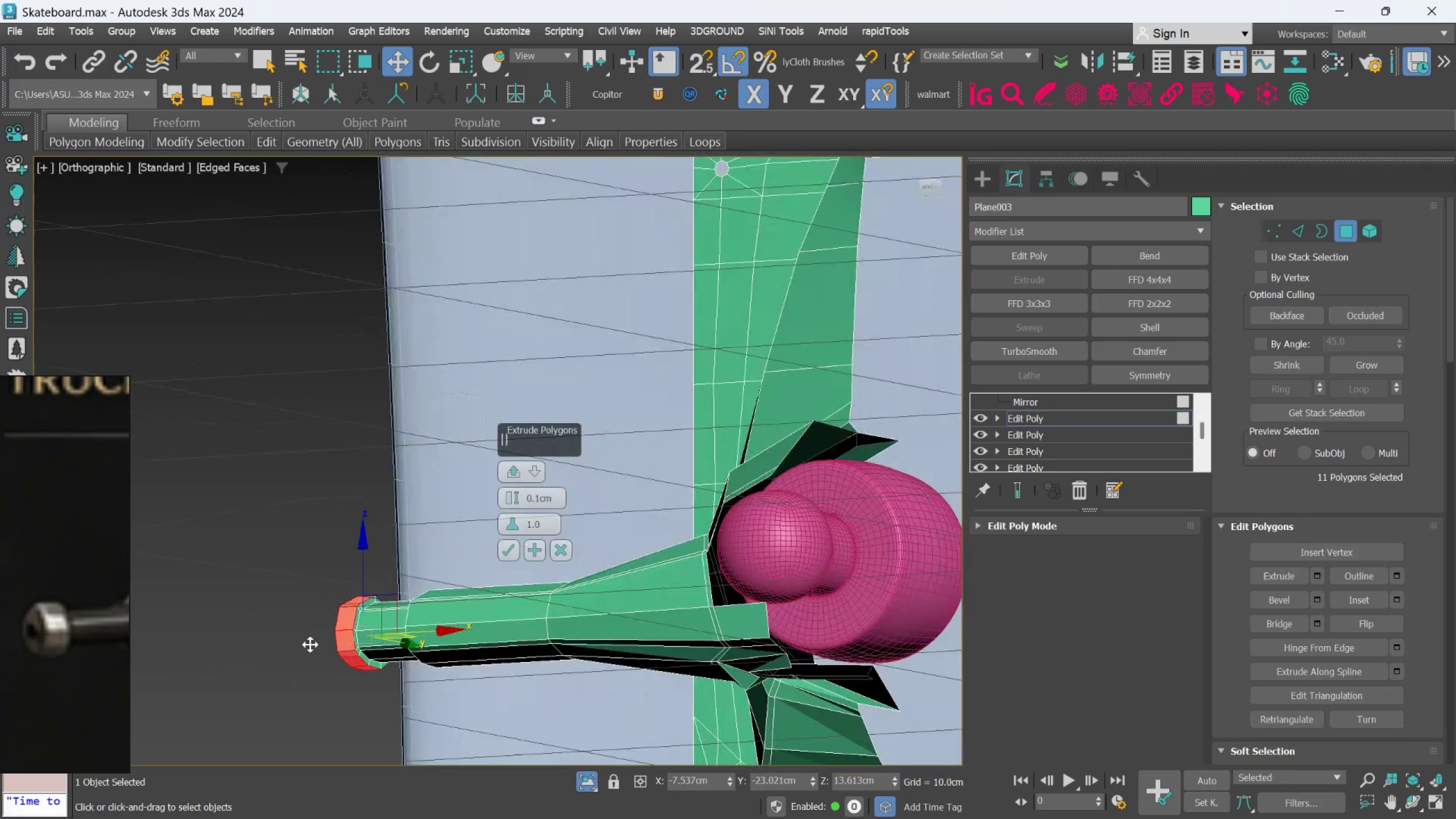 
key(Alt+AltLeft)
 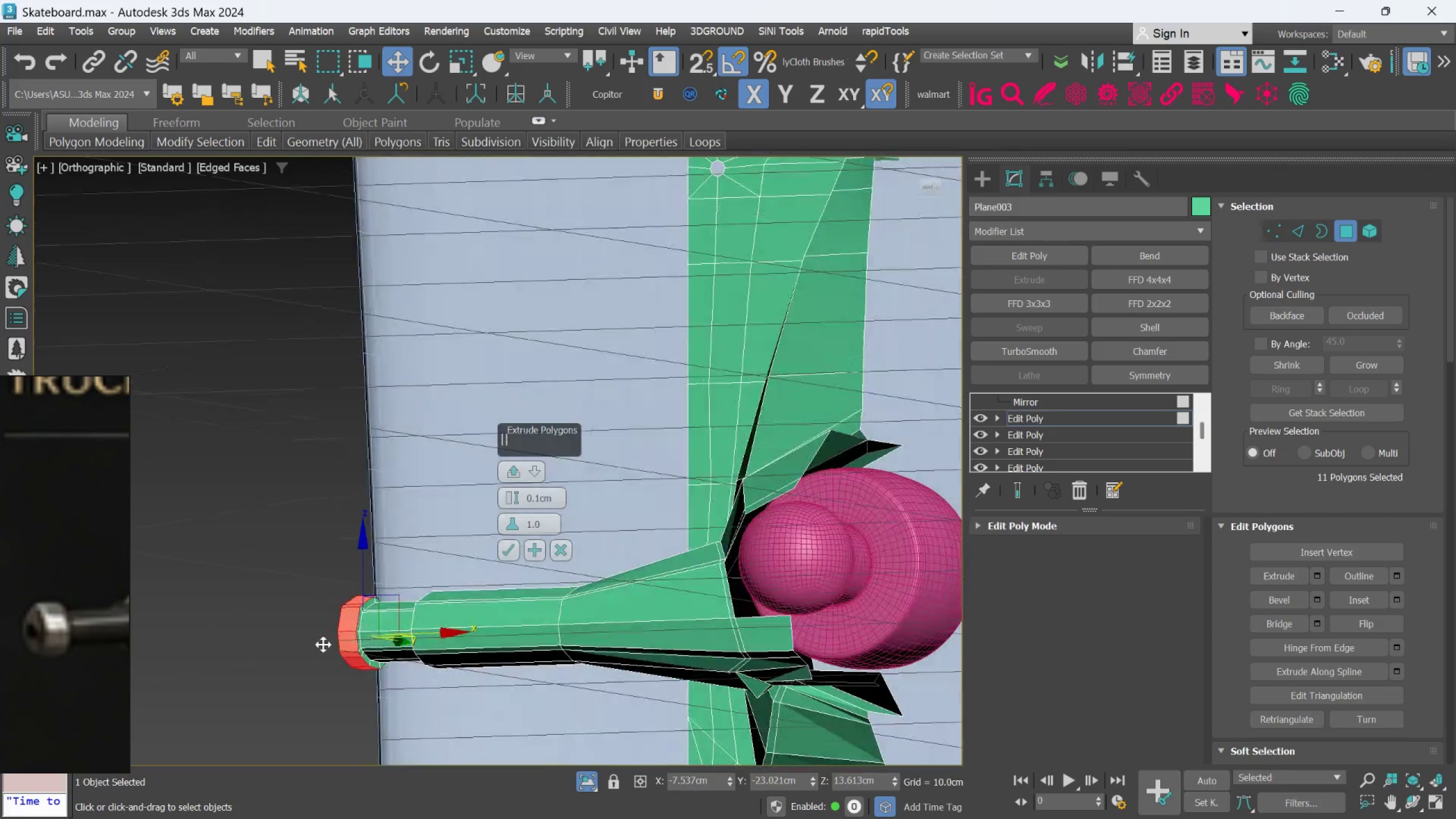 
key(Alt+AltLeft)
 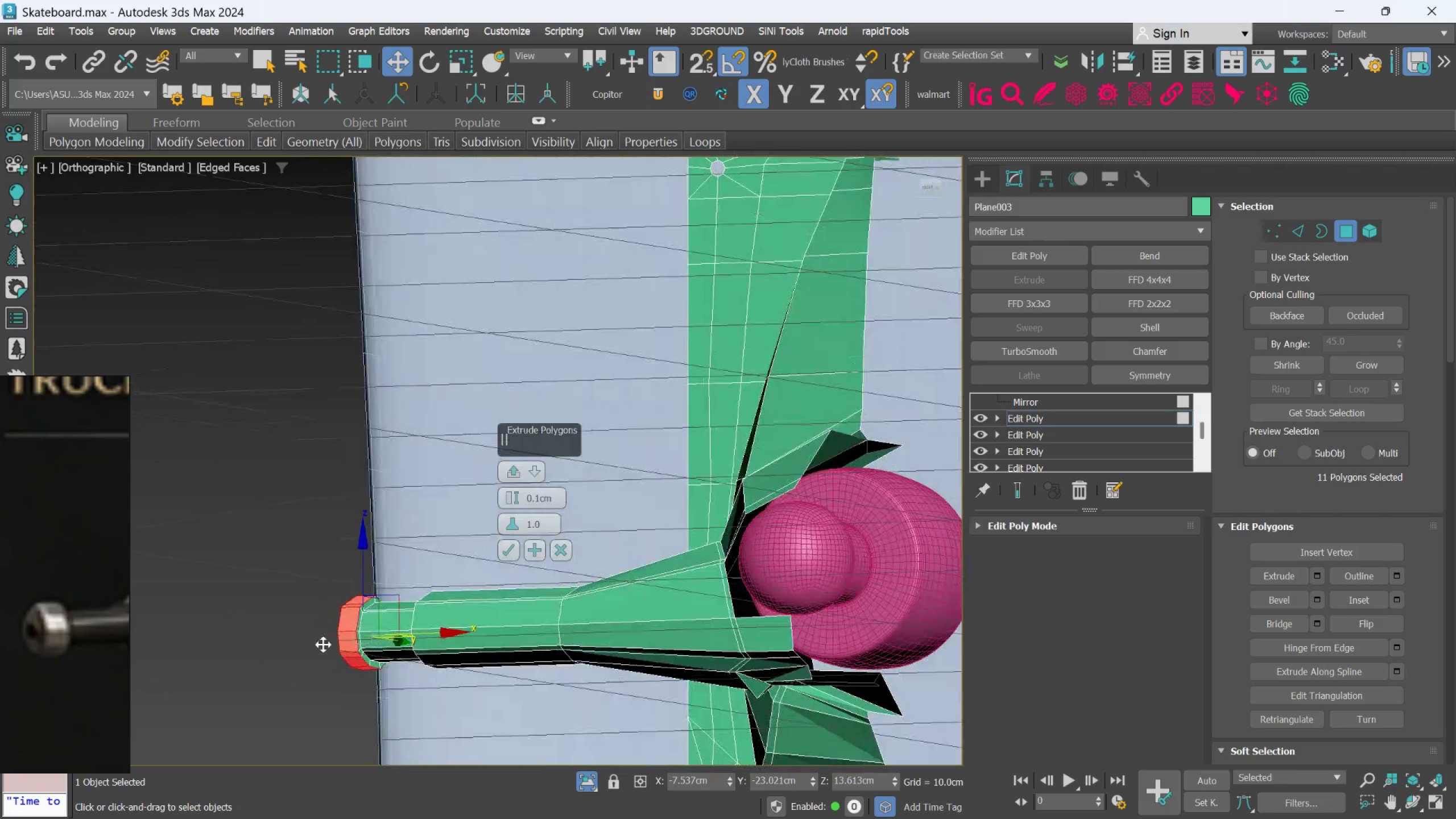 
key(Alt+AltLeft)
 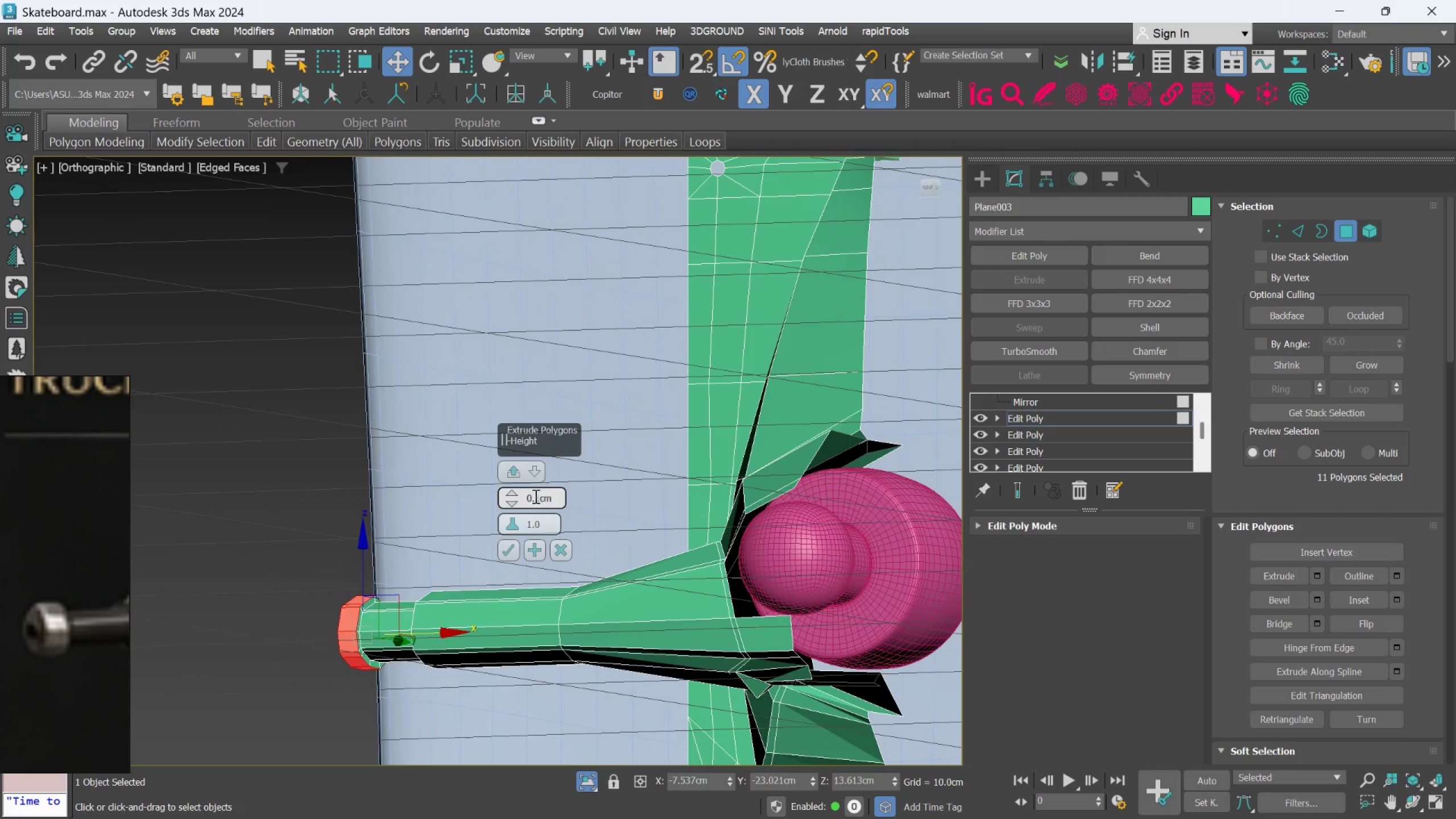 
double_click([535, 496])
 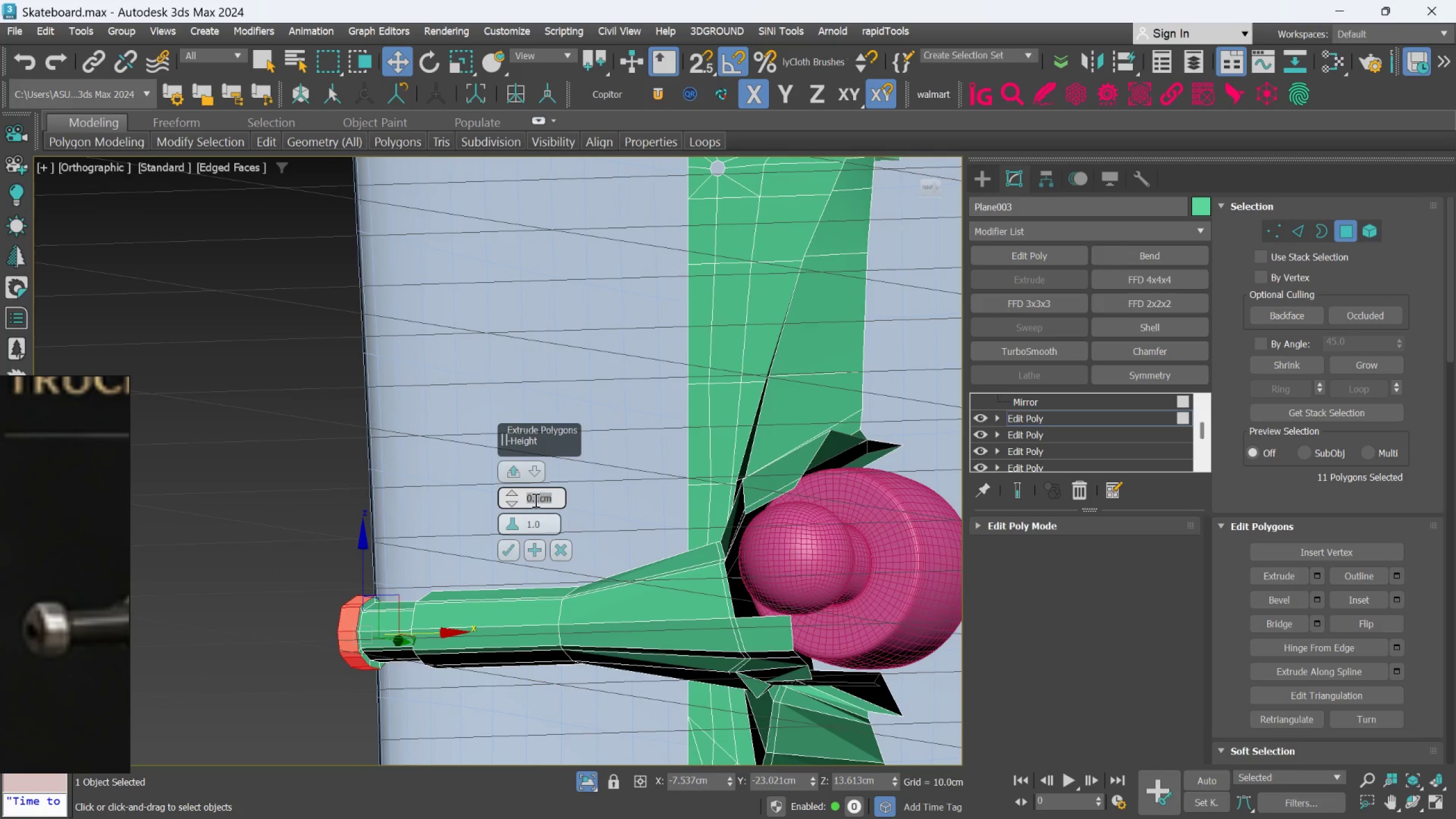 
type(.05)
 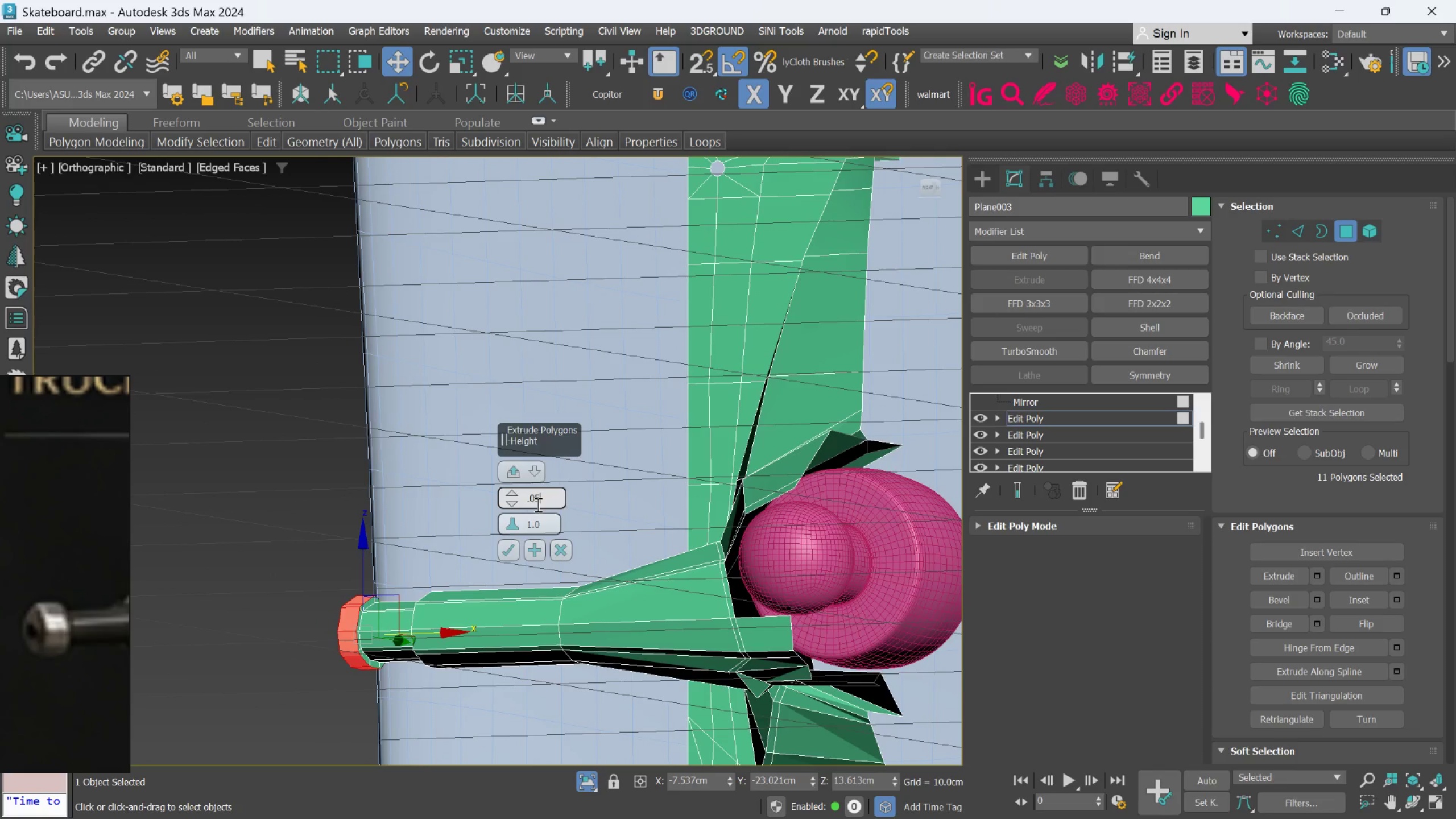 
key(Enter)
 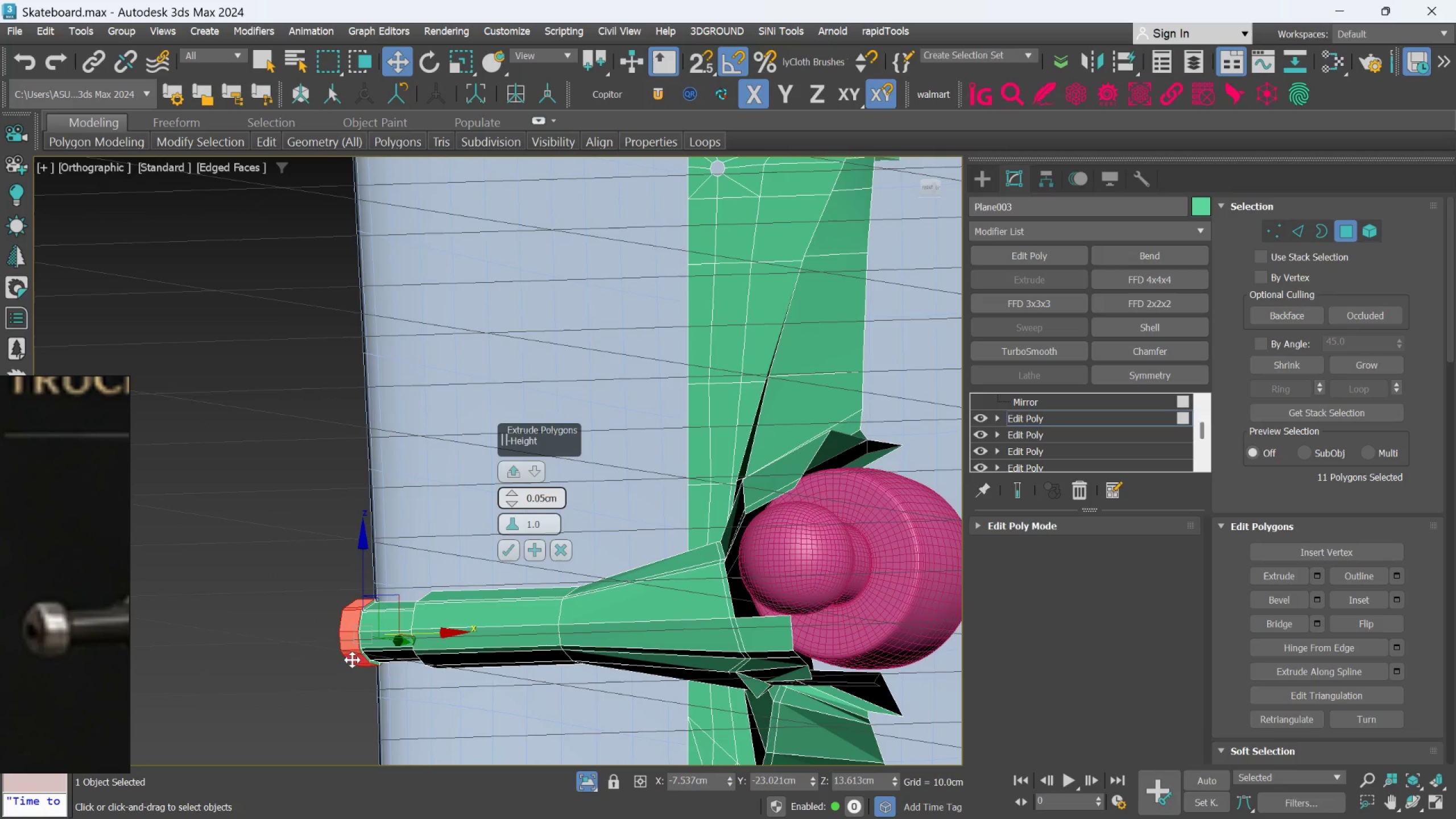 
scroll: coordinate [366, 636], scroll_direction: up, amount: 2.0
 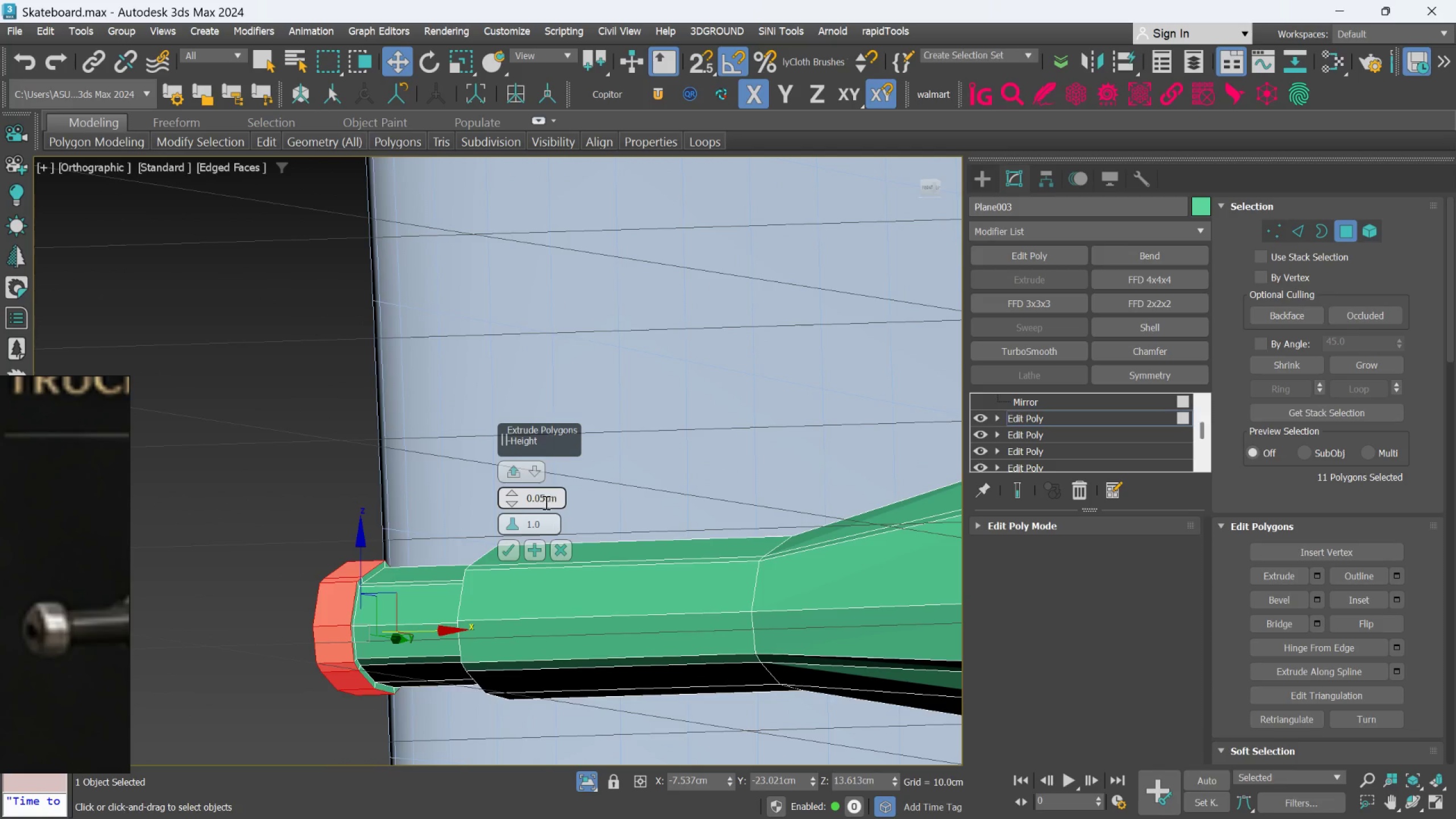 
double_click([543, 499])
 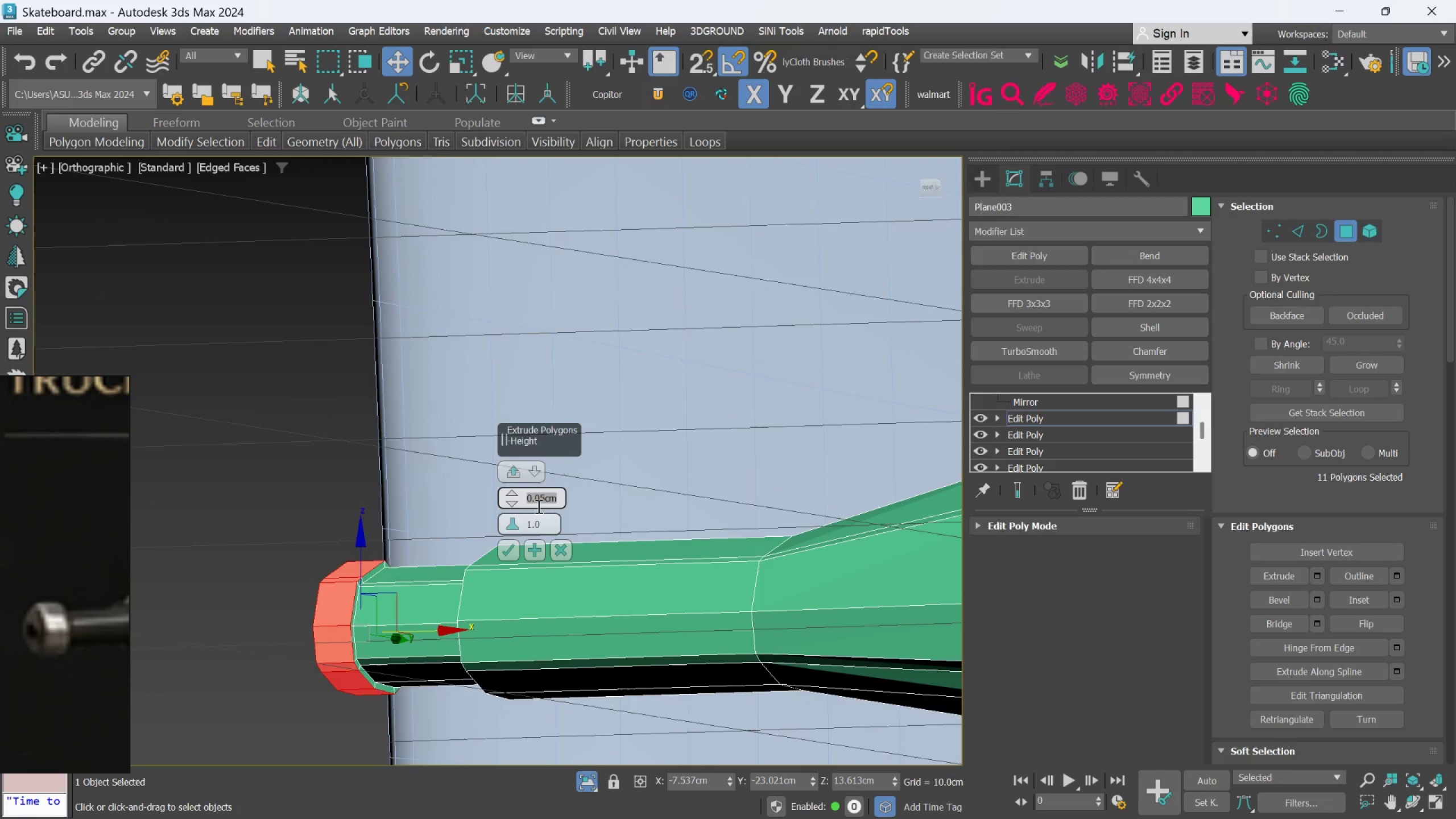 
type(.08)
 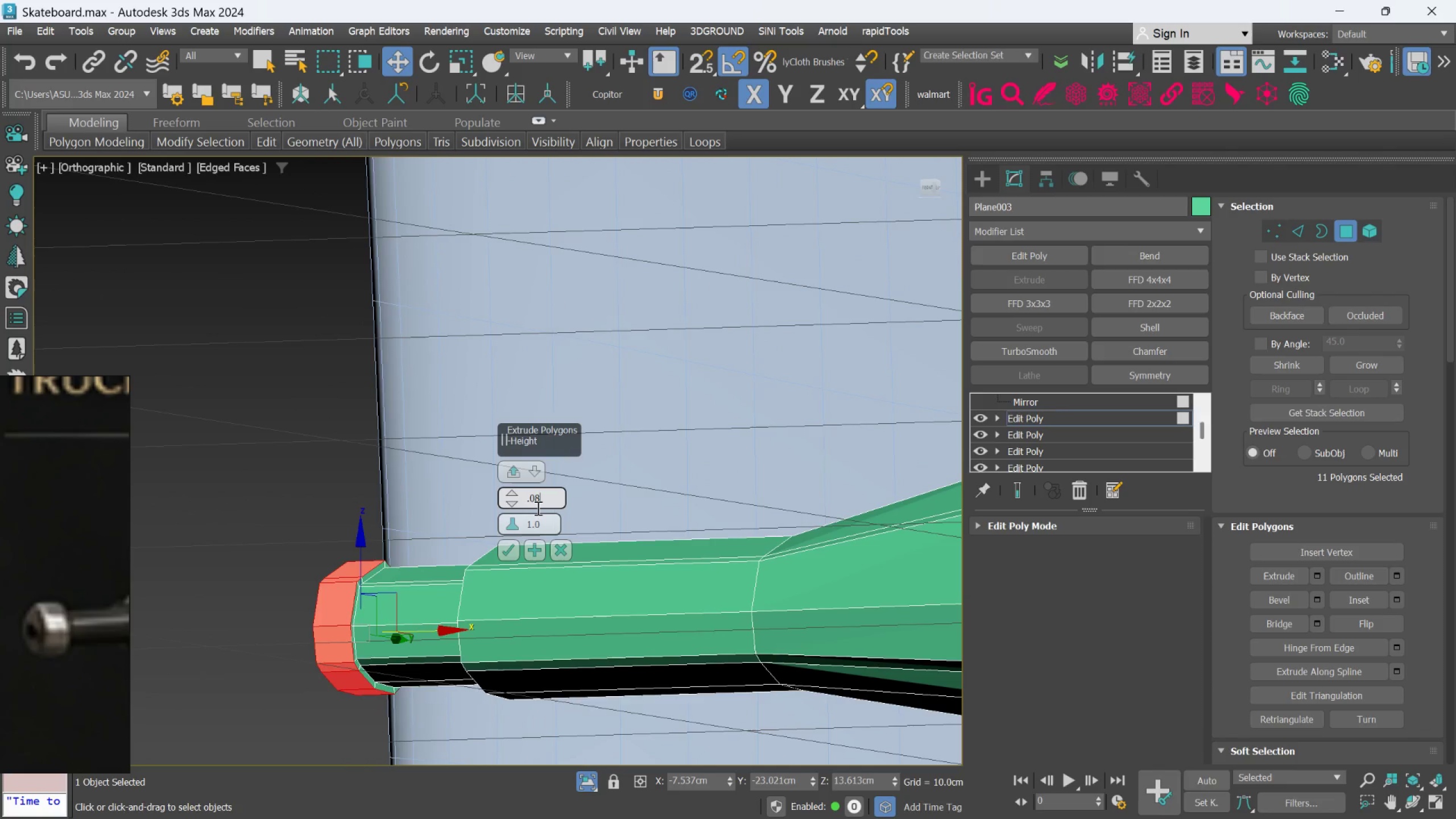 
key(Enter)
 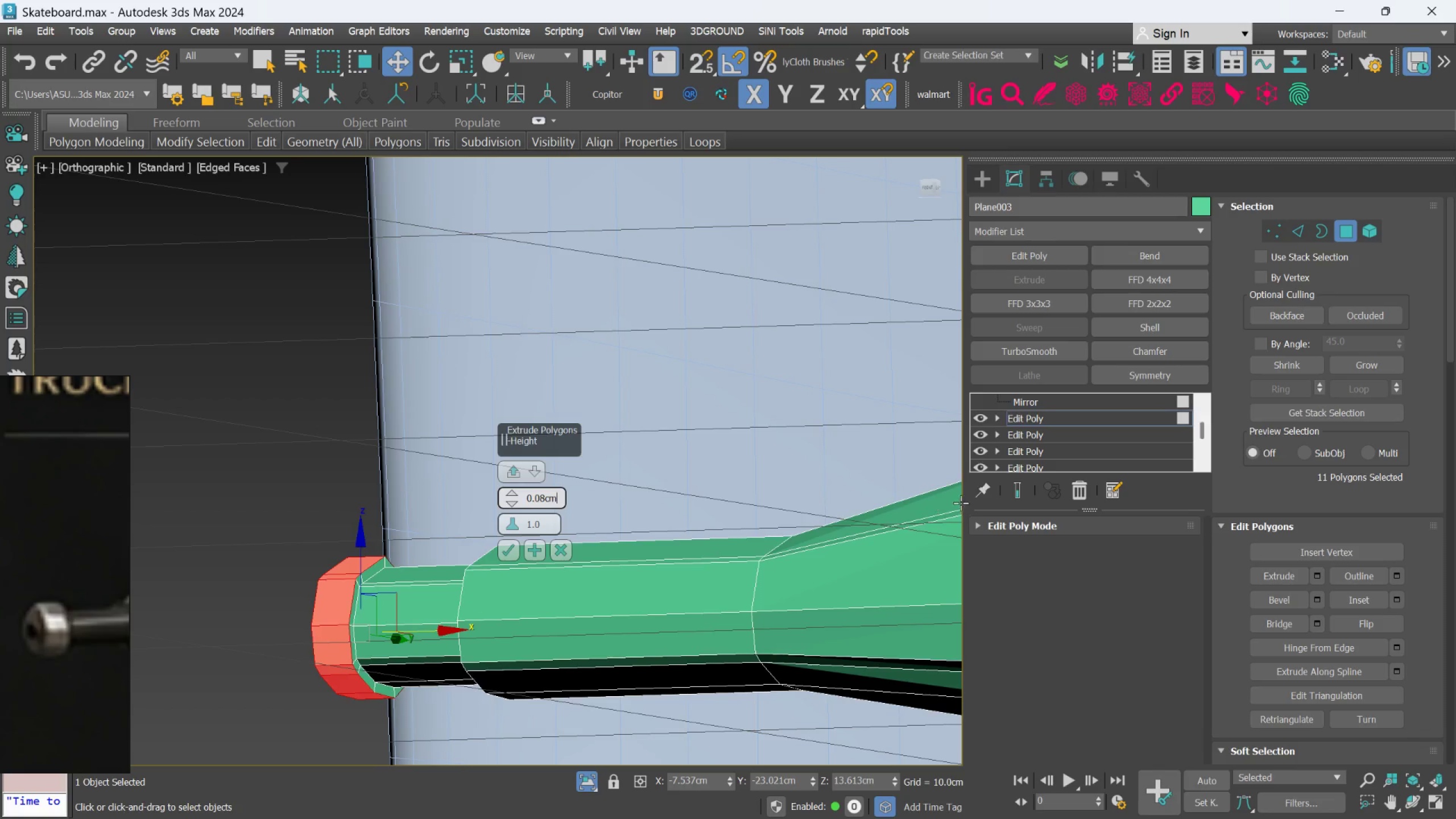 
left_click([507, 552])
 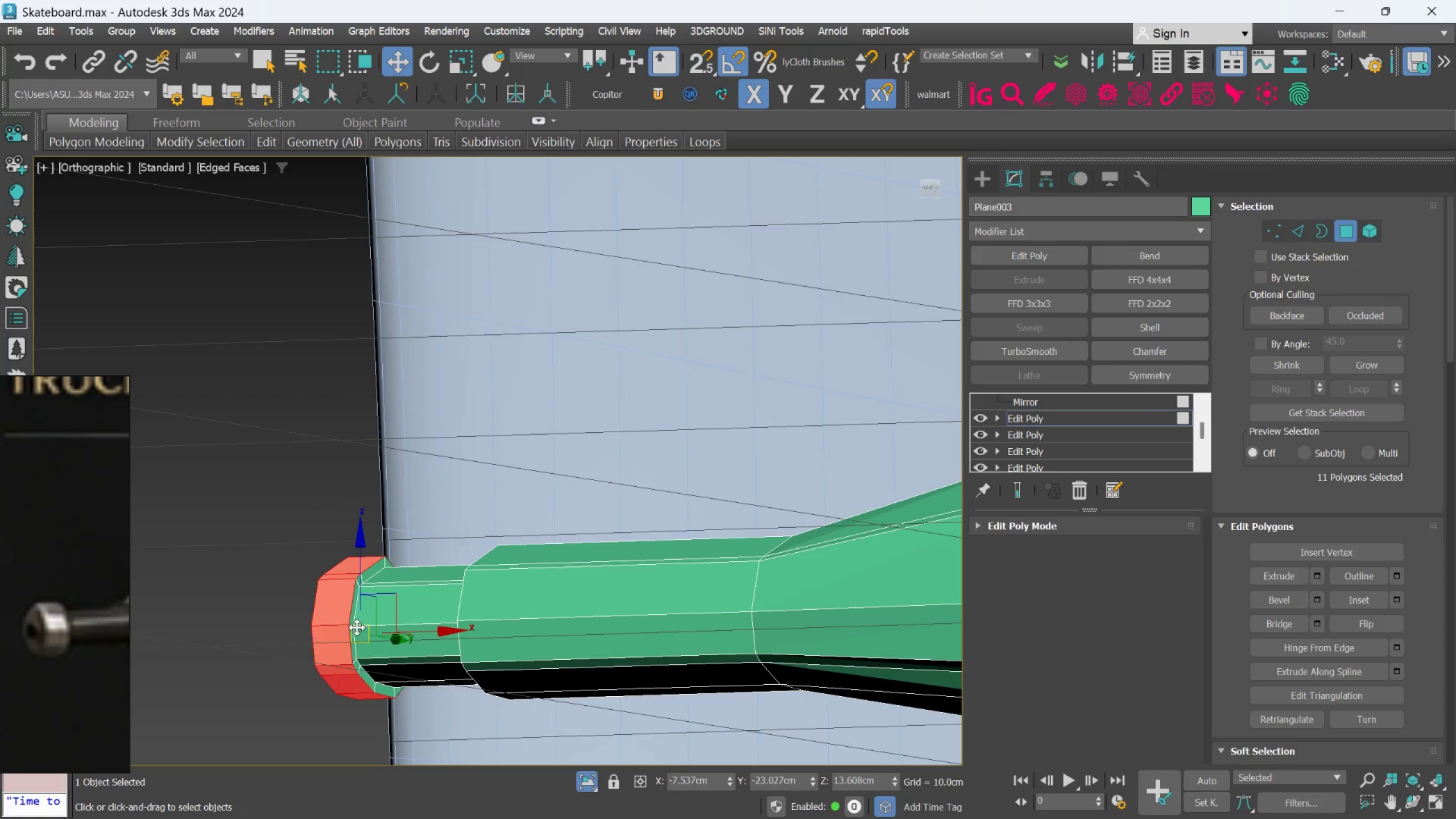 
hold_key(key=AltLeft, duration=0.66)
 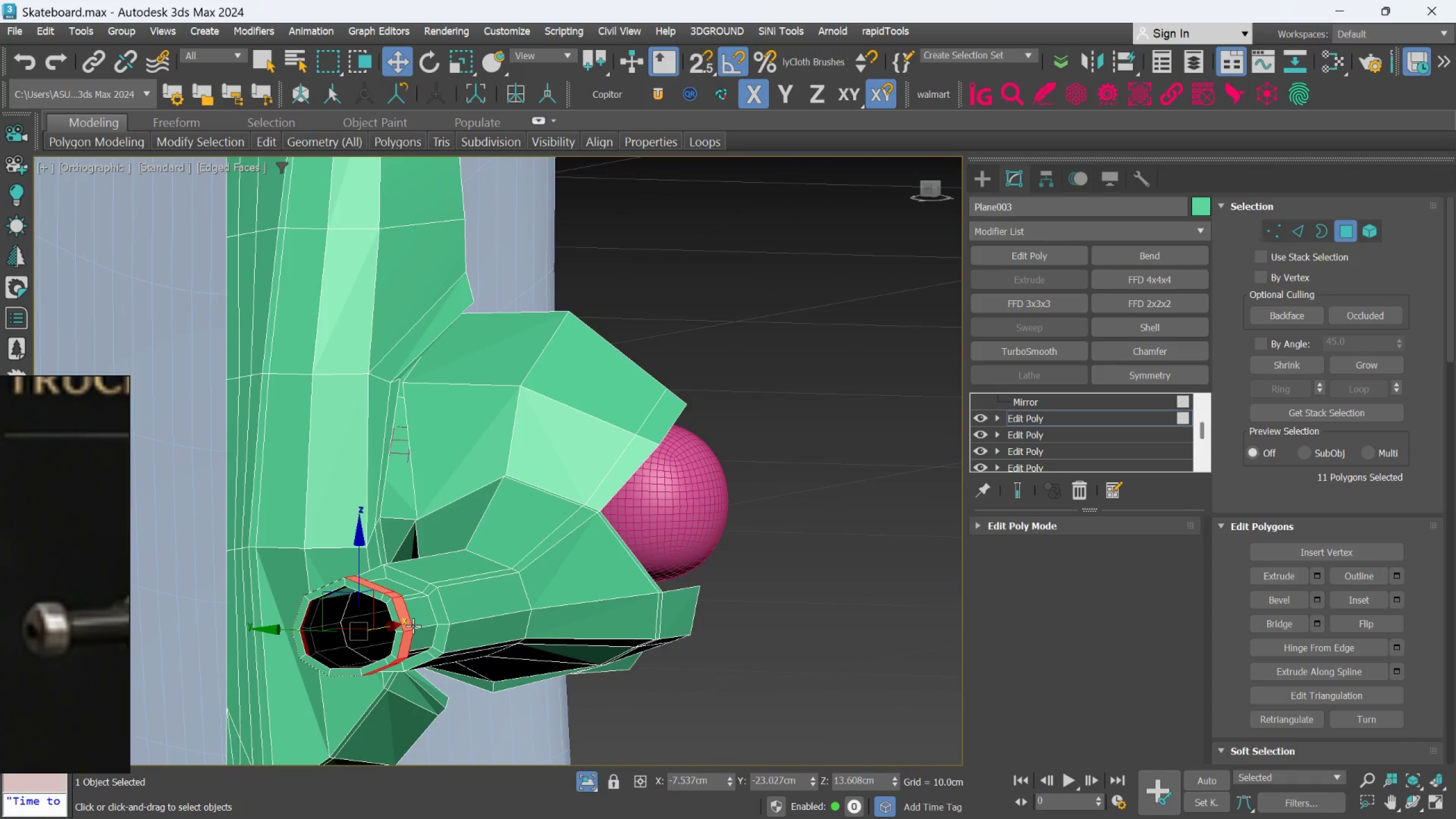 
scroll: coordinate [357, 627], scroll_direction: down, amount: 1.0
 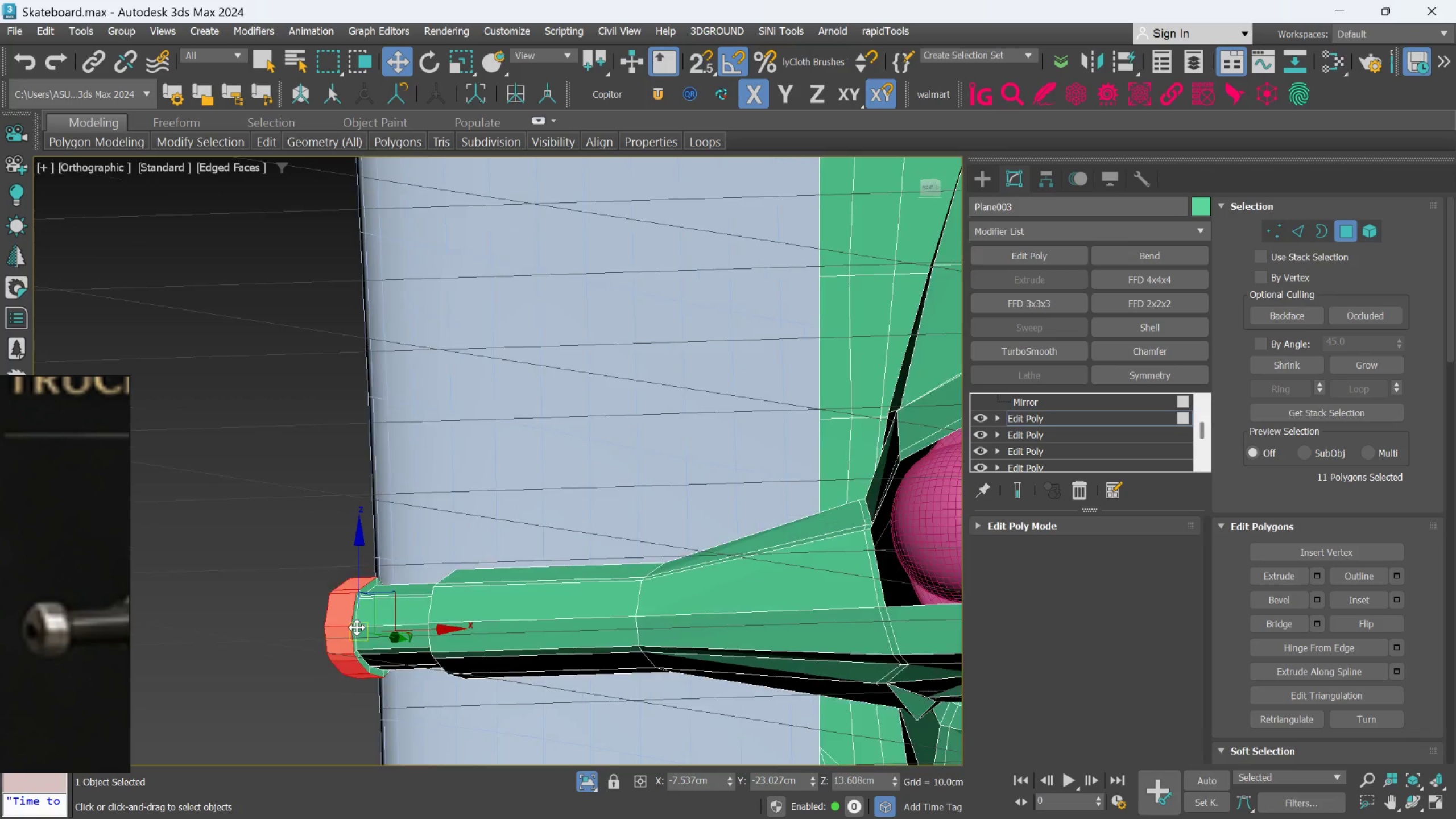 
scroll: coordinate [413, 626], scroll_direction: up, amount: 1.0
 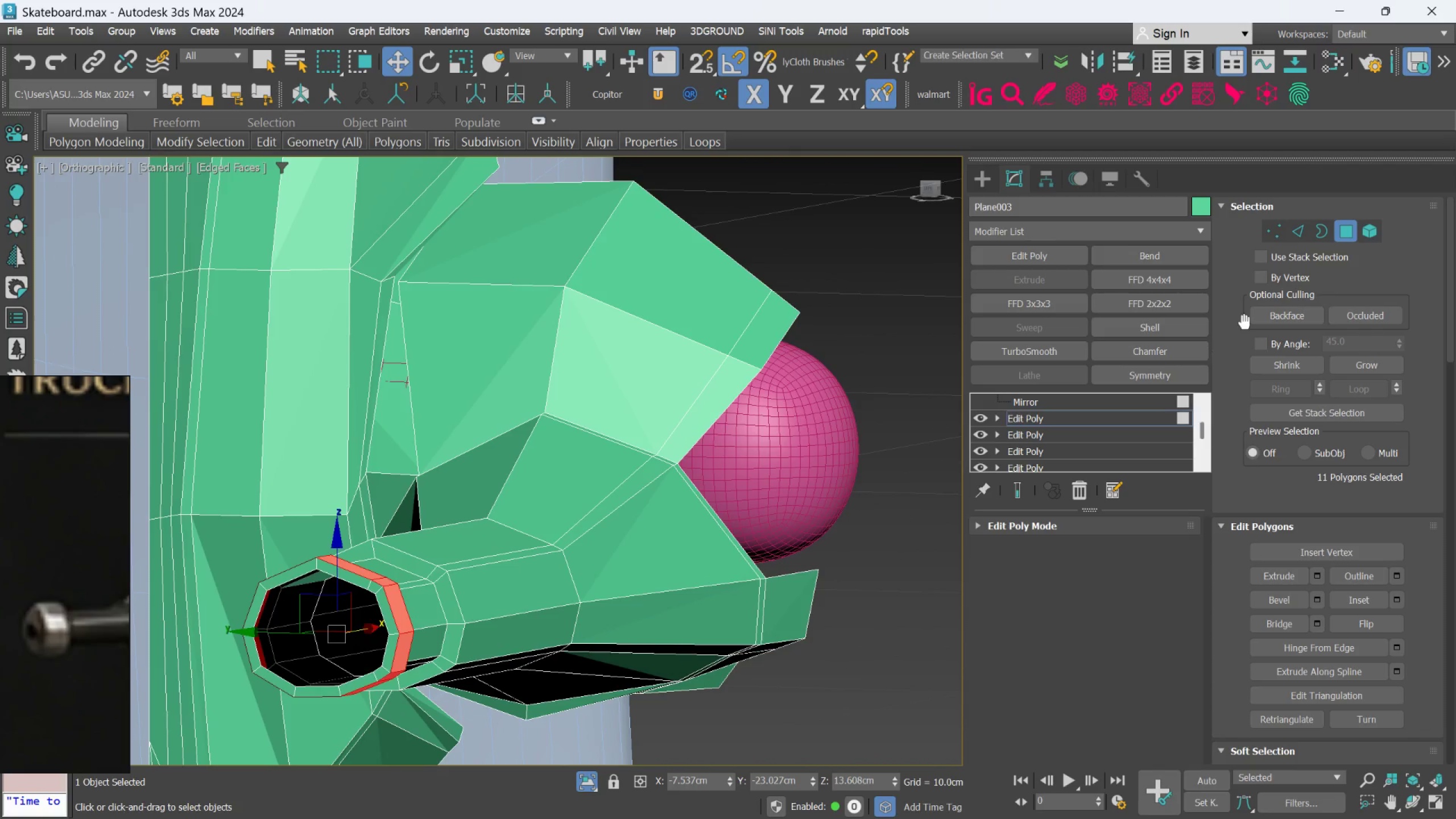 
right_click([1144, 420])
 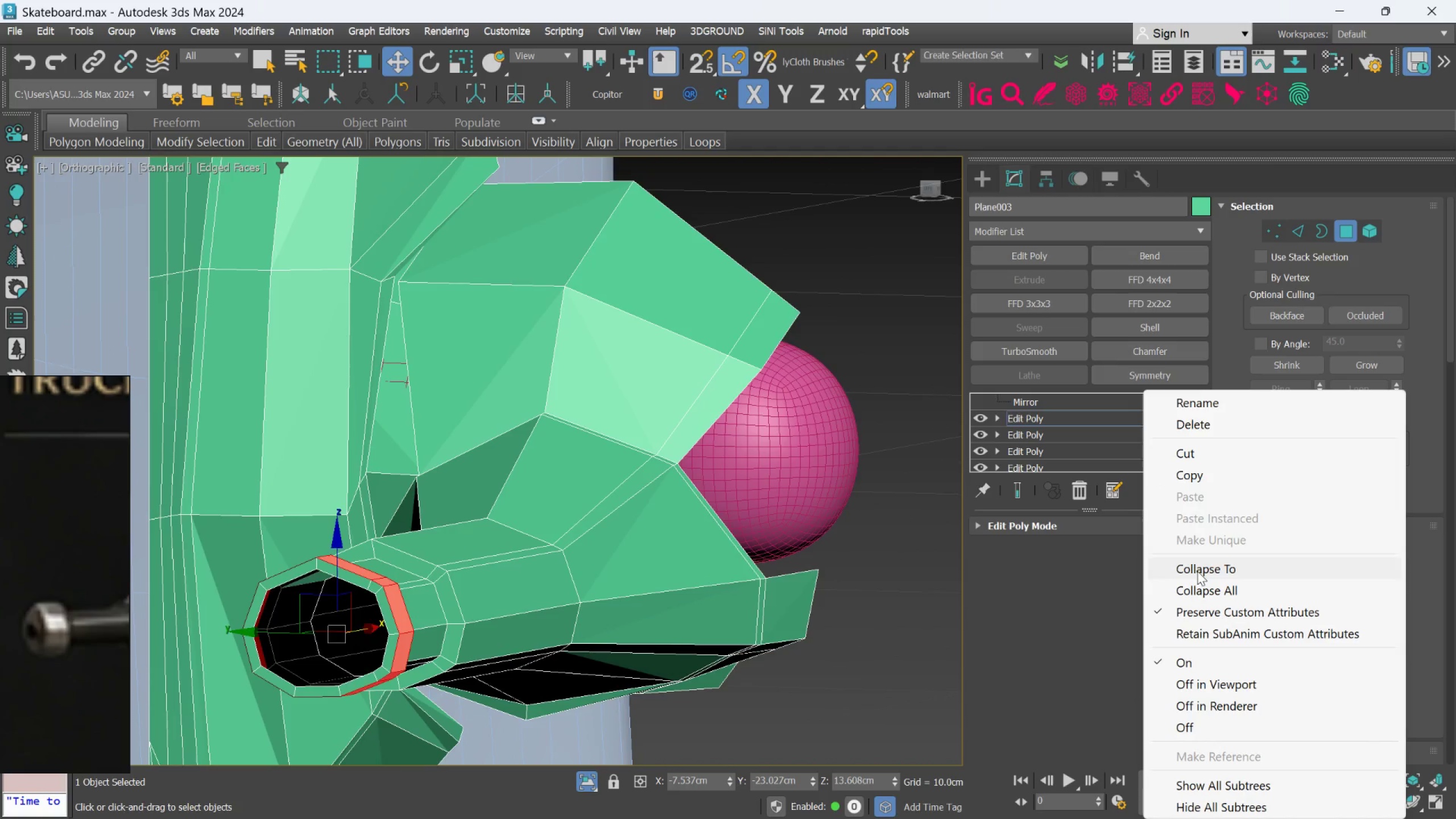 
left_click([1197, 571])
 